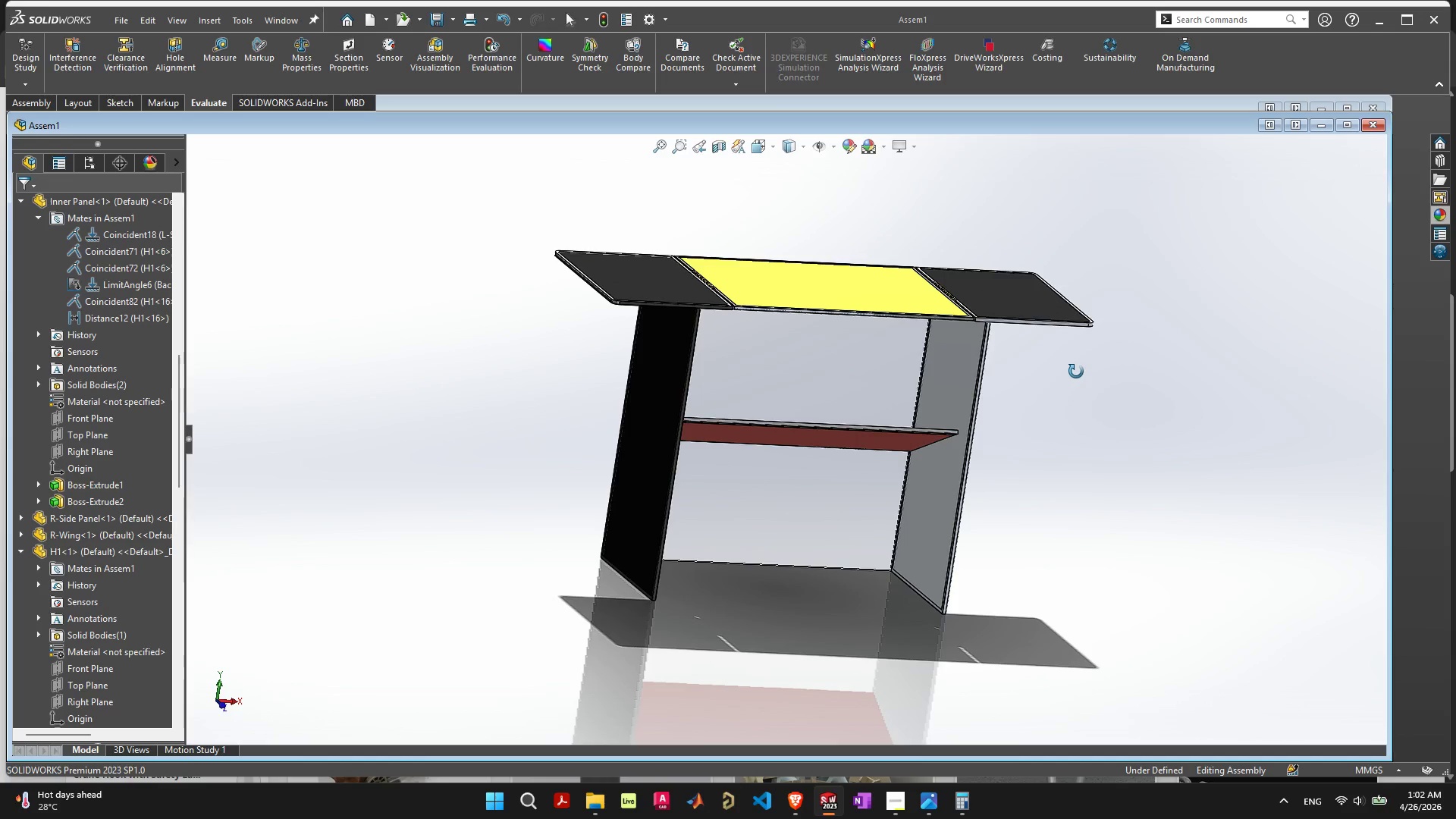 
wait(15.08)
 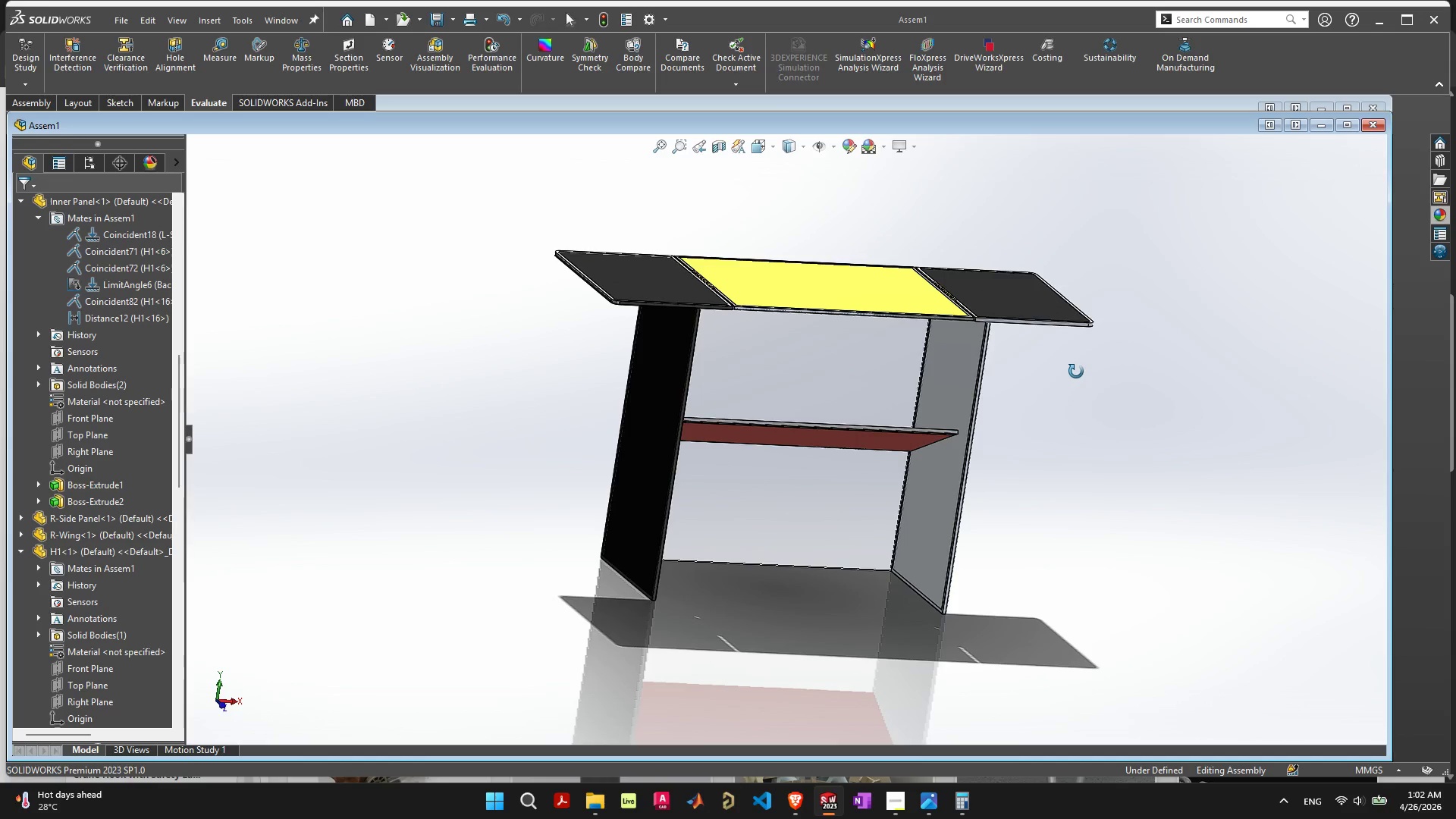 
scroll: coordinate [824, 397], scroll_direction: up, amount: 2.0
 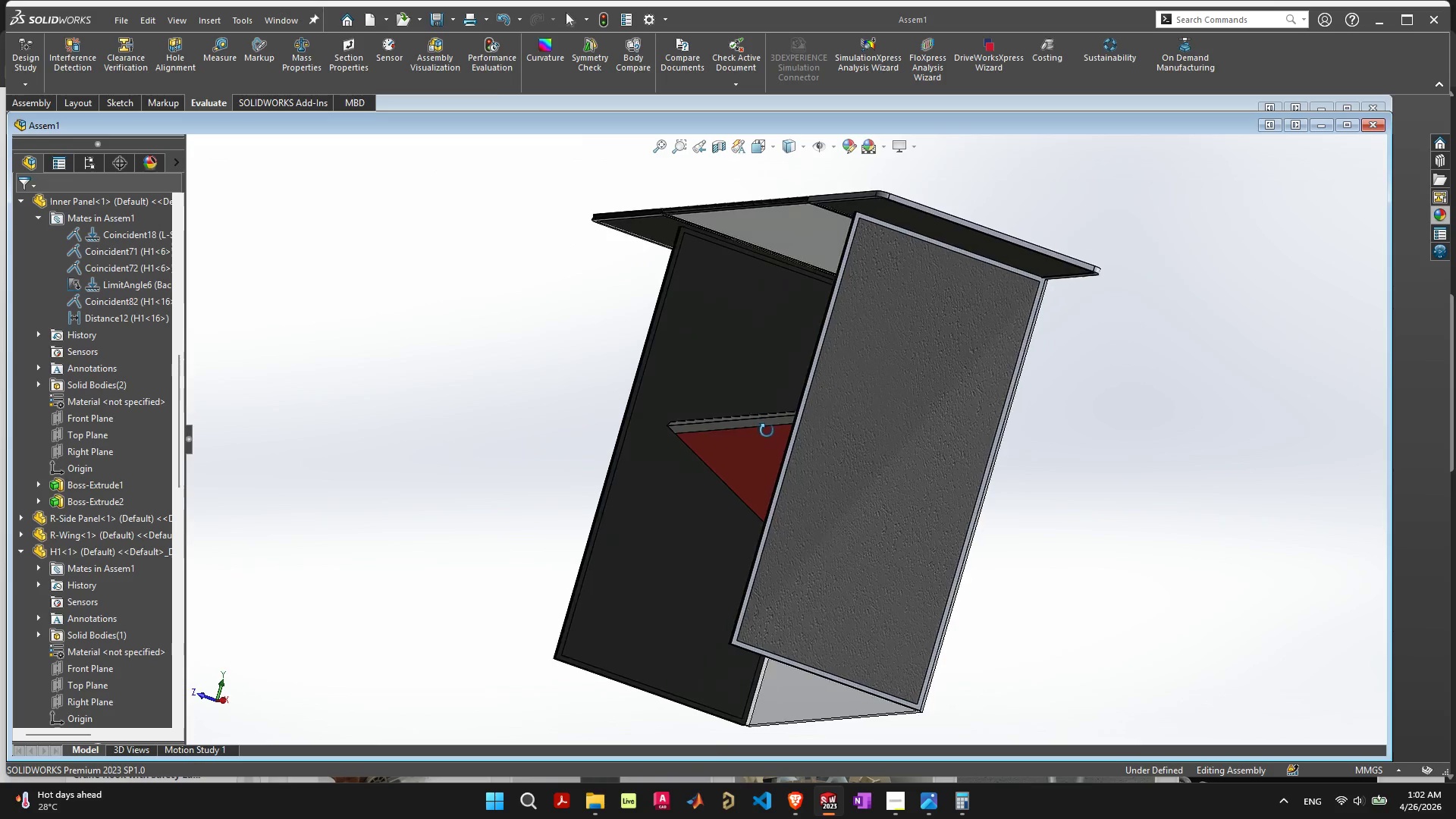 
left_click([843, 383])
 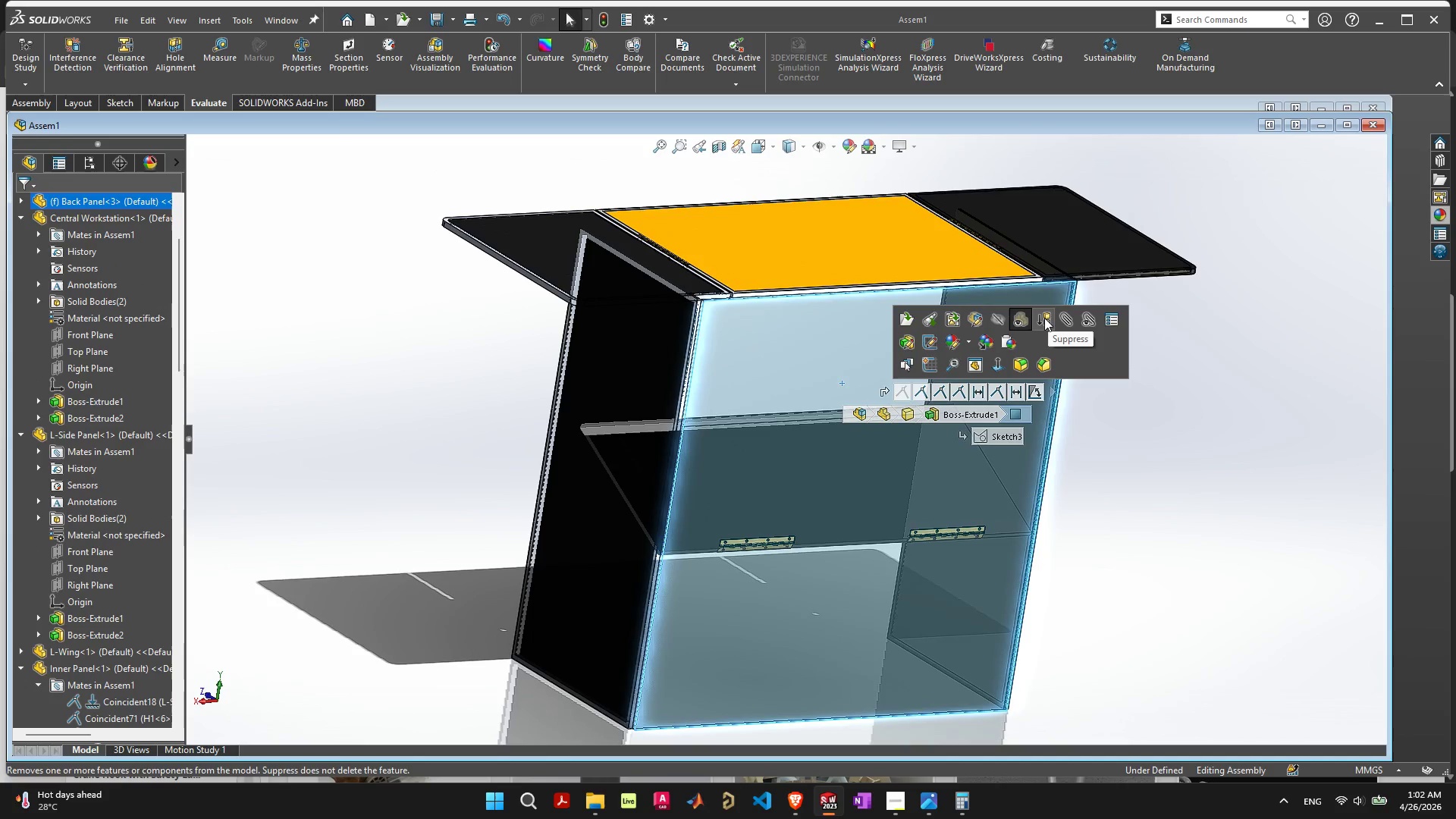 
left_click([1022, 318])
 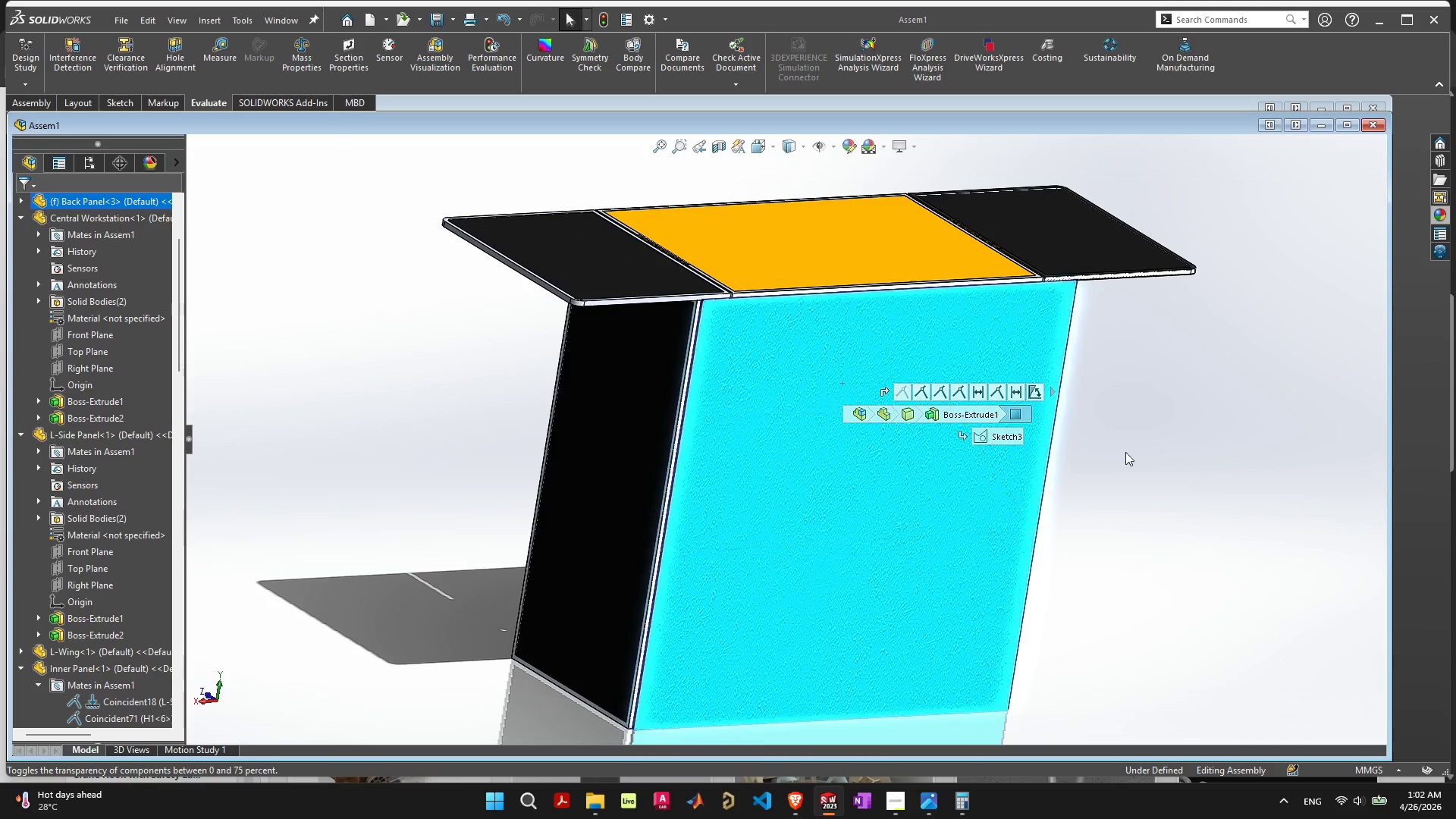 
left_click([1147, 457])
 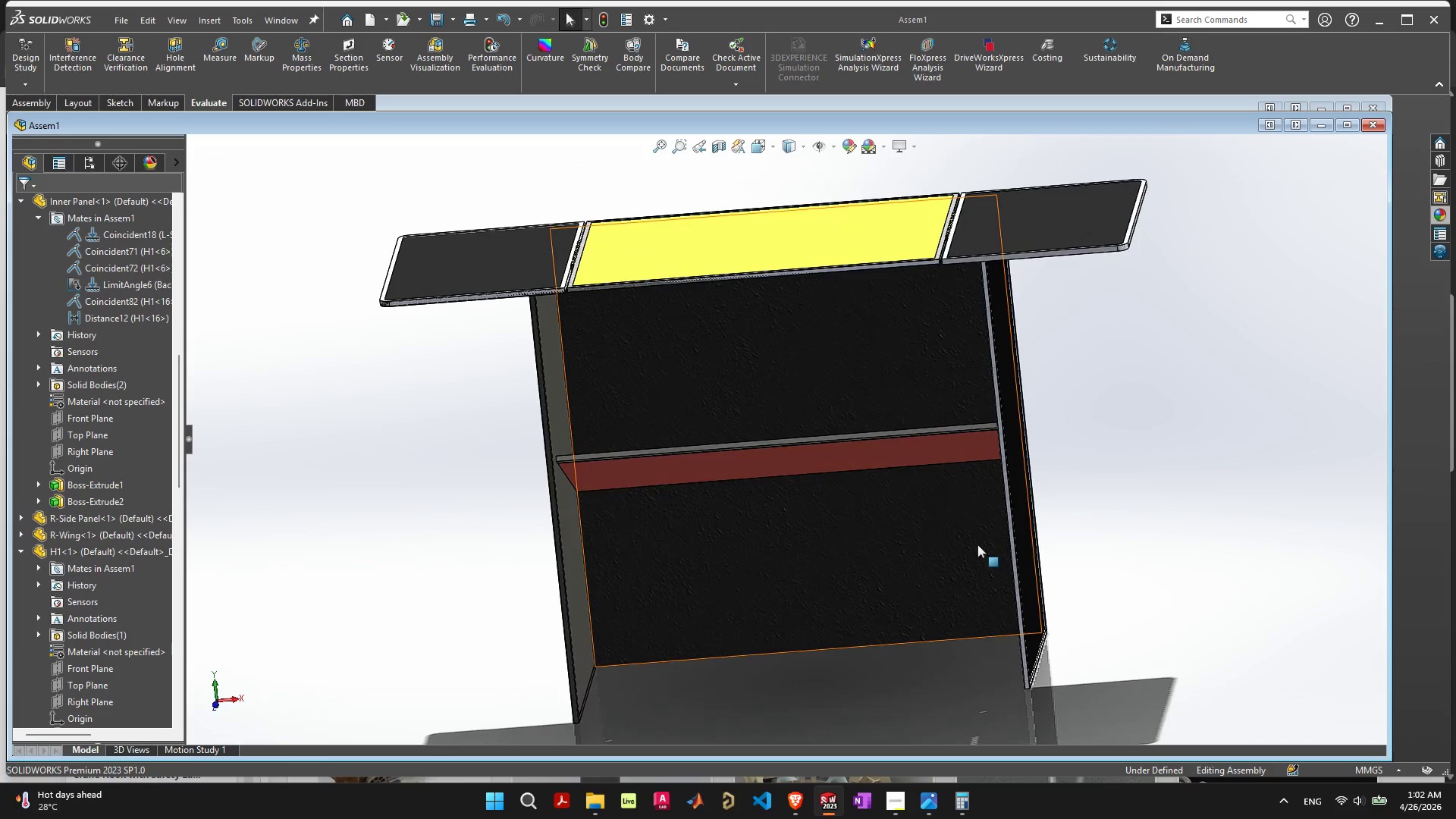 
left_click_drag(start_coordinate=[885, 450], to_coordinate=[854, 536])
 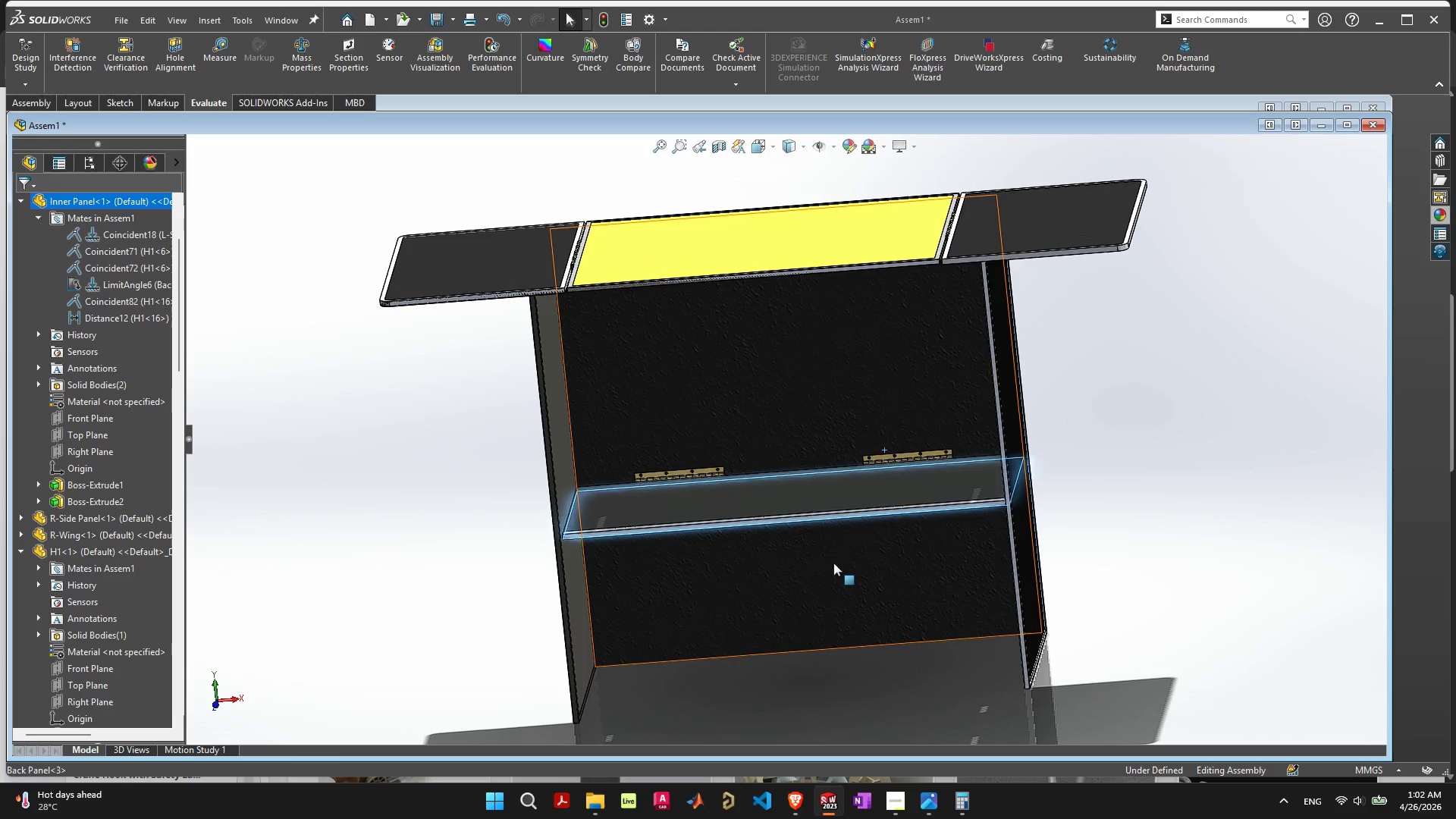 
left_click([833, 563])
 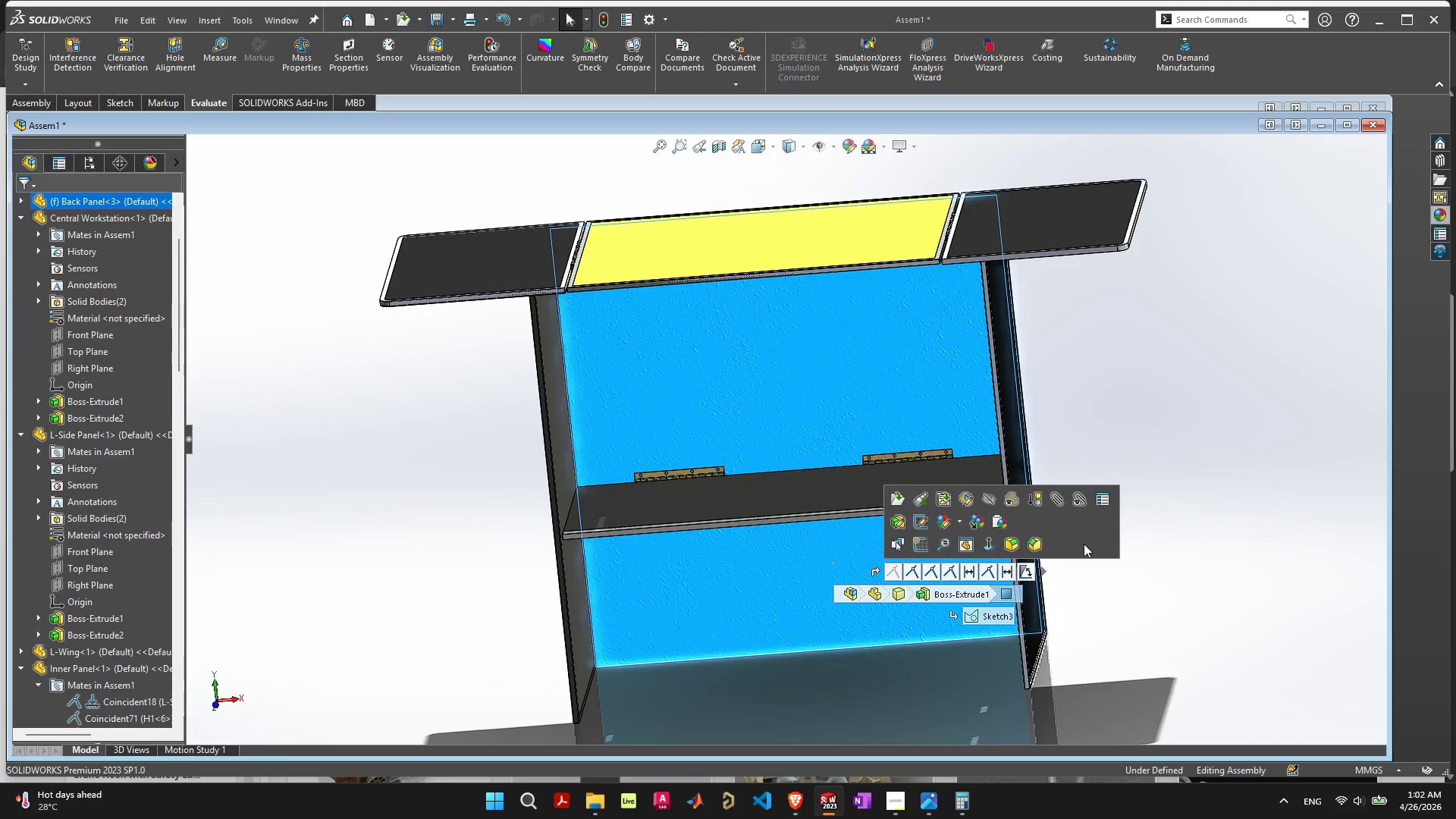 
left_click([1169, 520])
 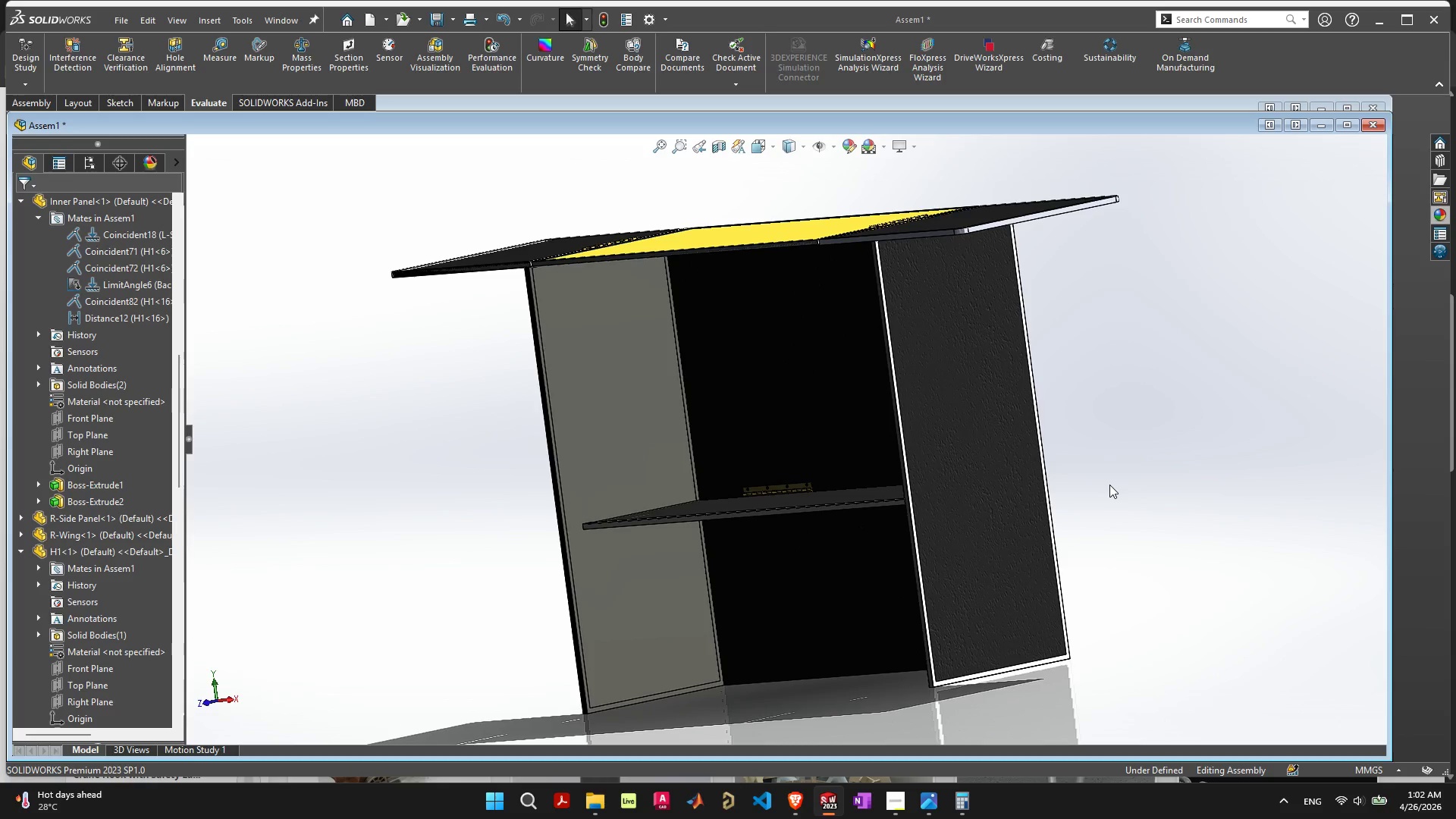 
wait(24.42)
 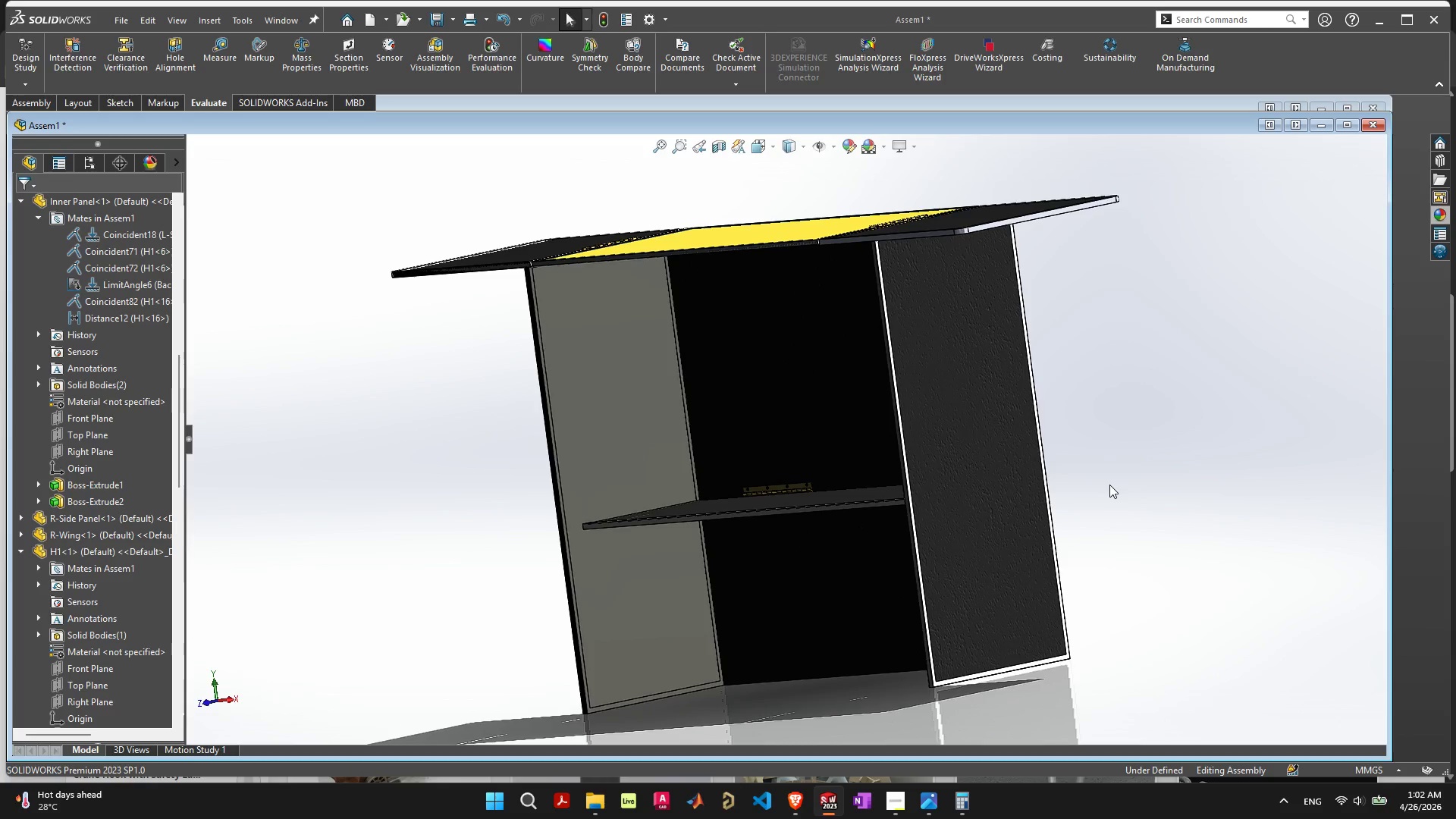 
left_click_drag(start_coordinate=[765, 514], to_coordinate=[893, 213])
 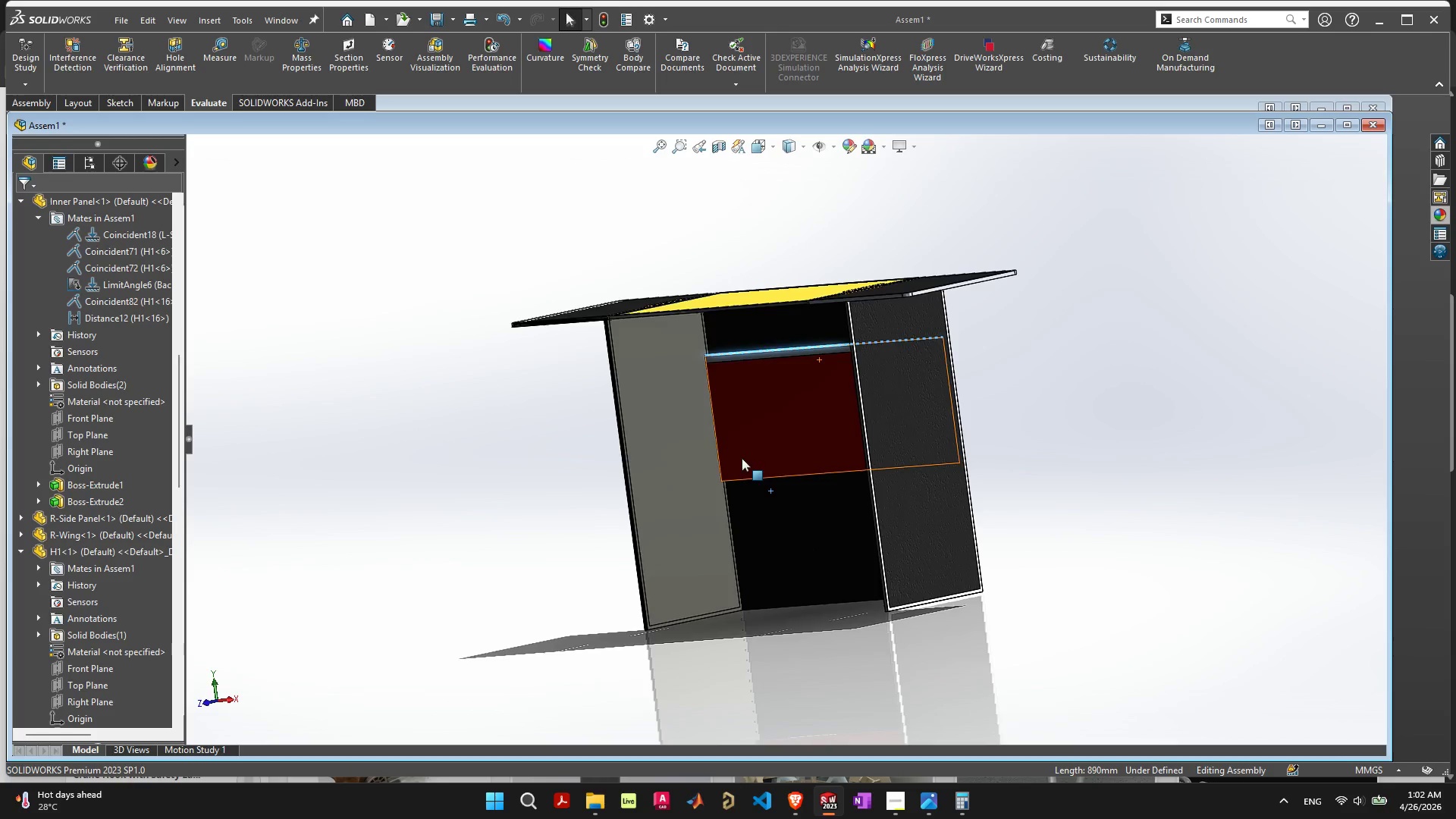 
scroll: coordinate [742, 458], scroll_direction: down, amount: 3.0
 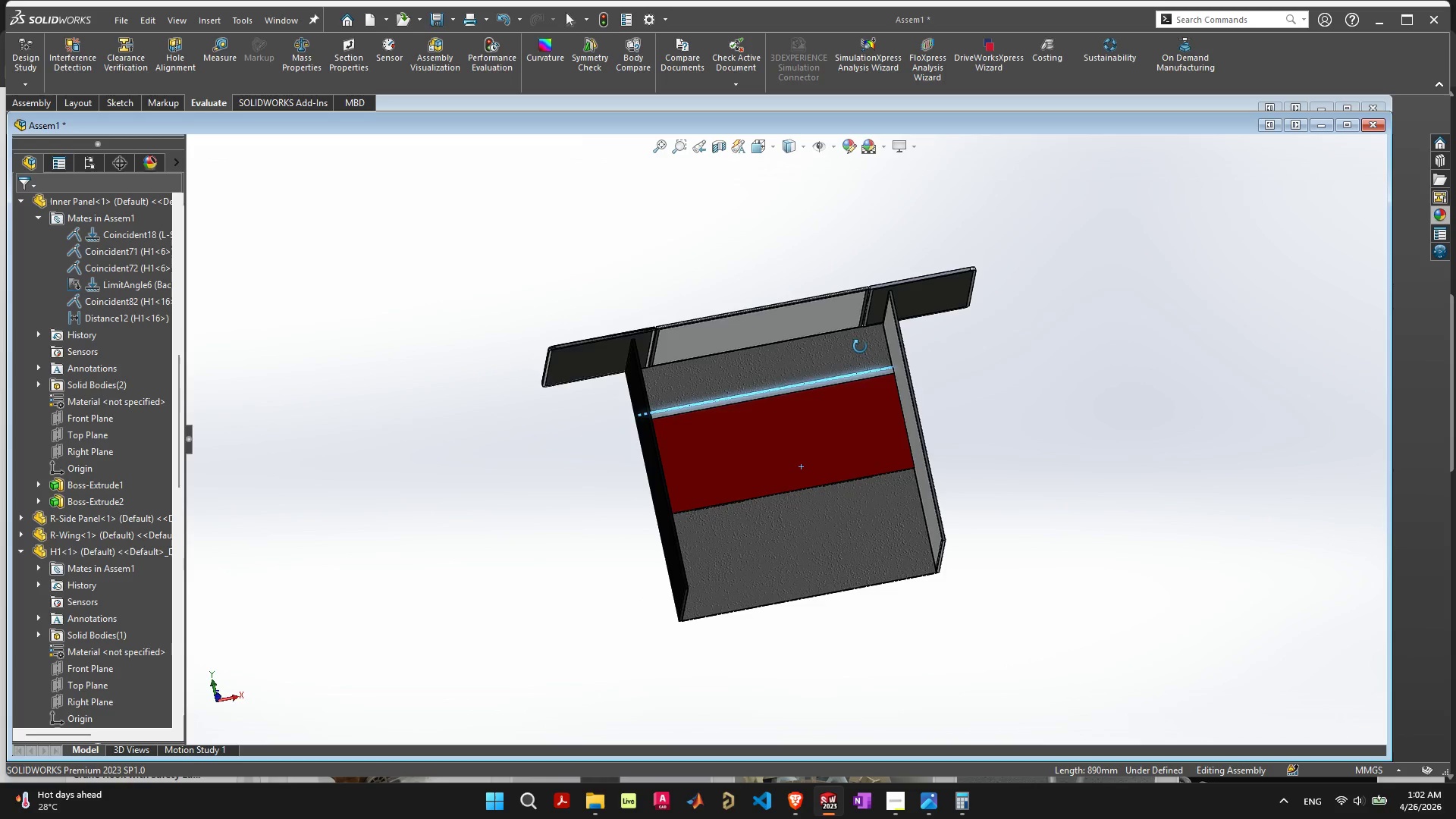 
left_click_drag(start_coordinate=[839, 313], to_coordinate=[843, 377])
 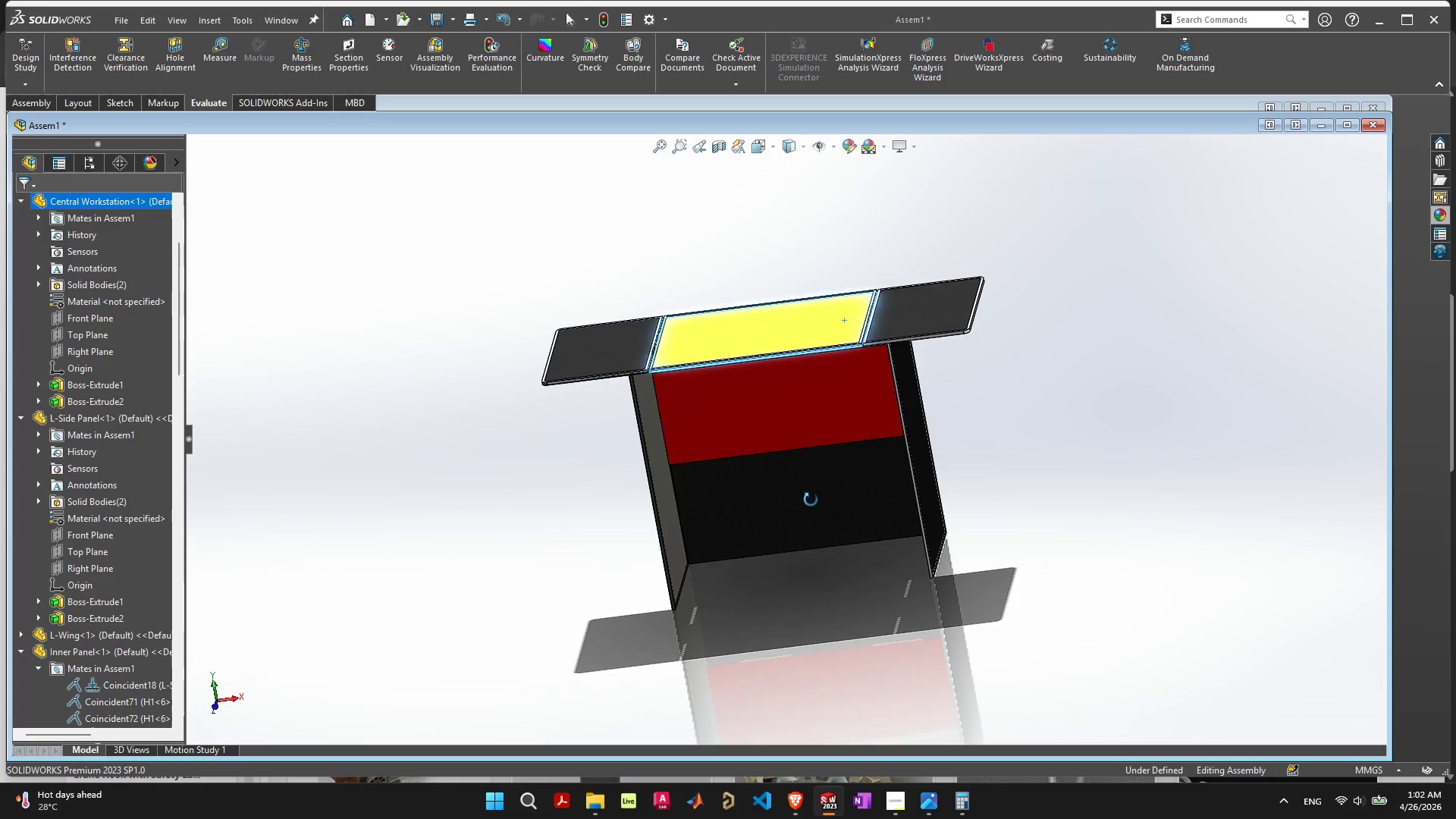 
left_click_drag(start_coordinate=[934, 303], to_coordinate=[715, 335])
 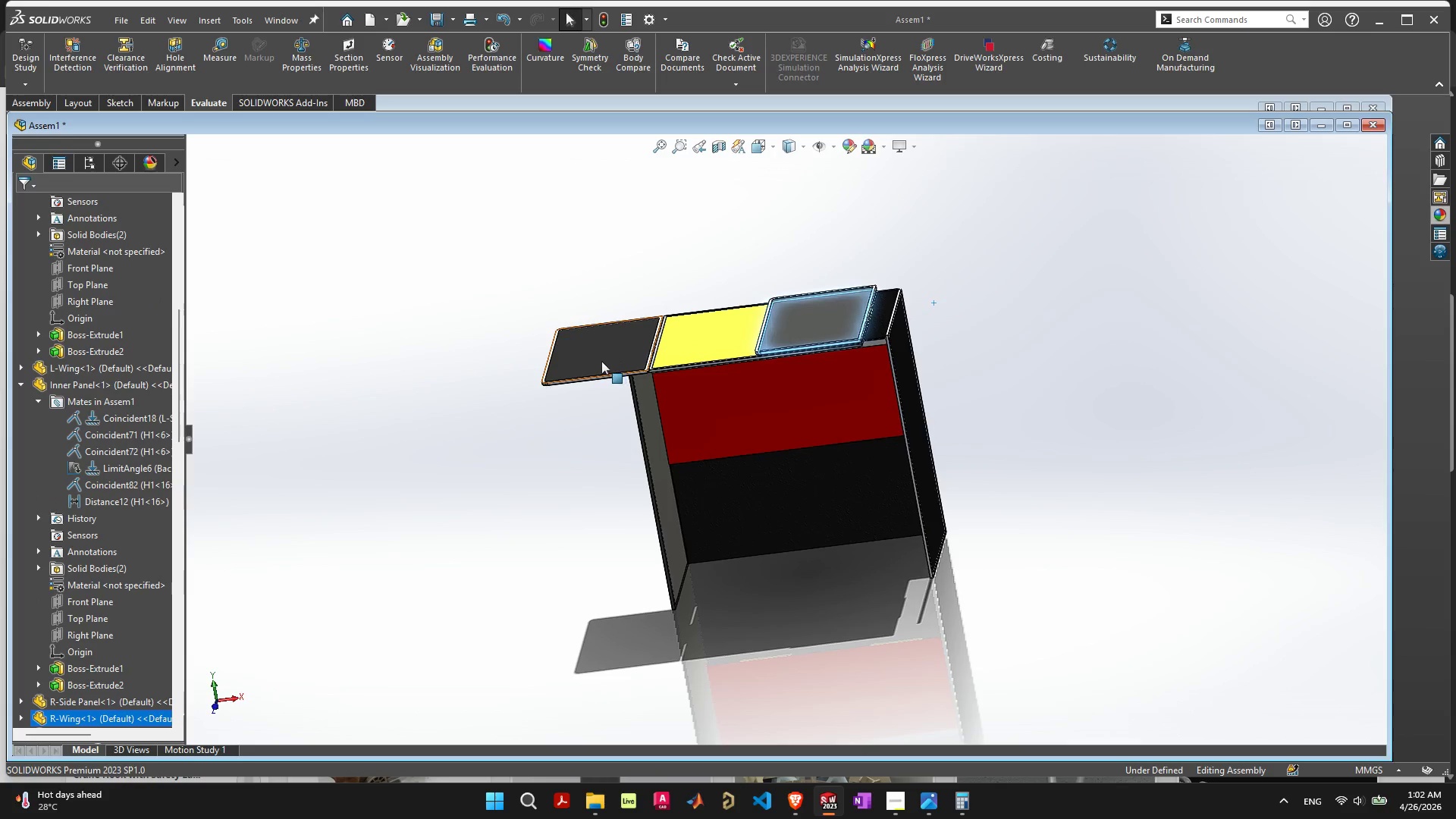 
left_click_drag(start_coordinate=[598, 362], to_coordinate=[721, 344])
 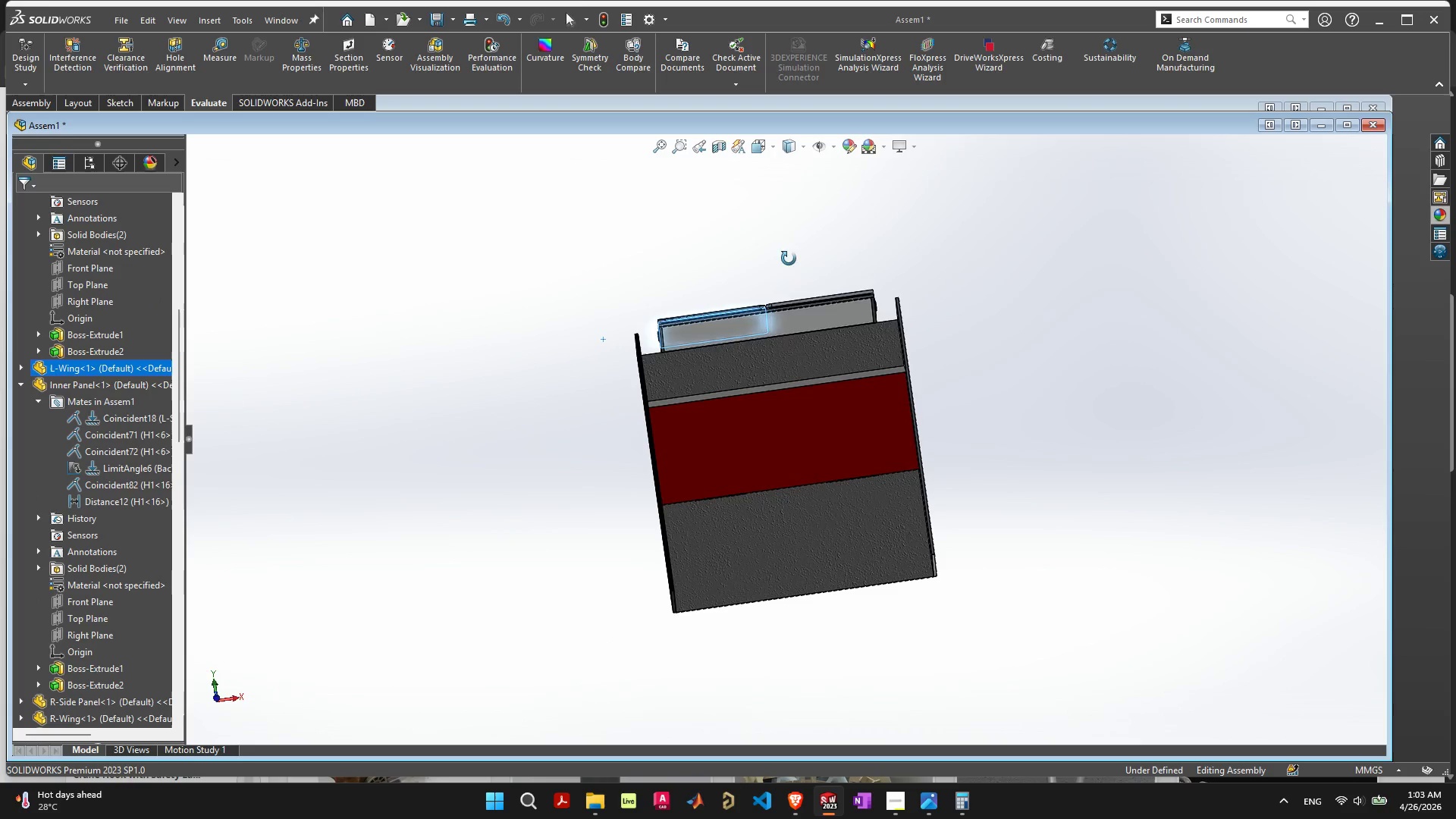 
scroll: coordinate [757, 327], scroll_direction: up, amount: 3.0
 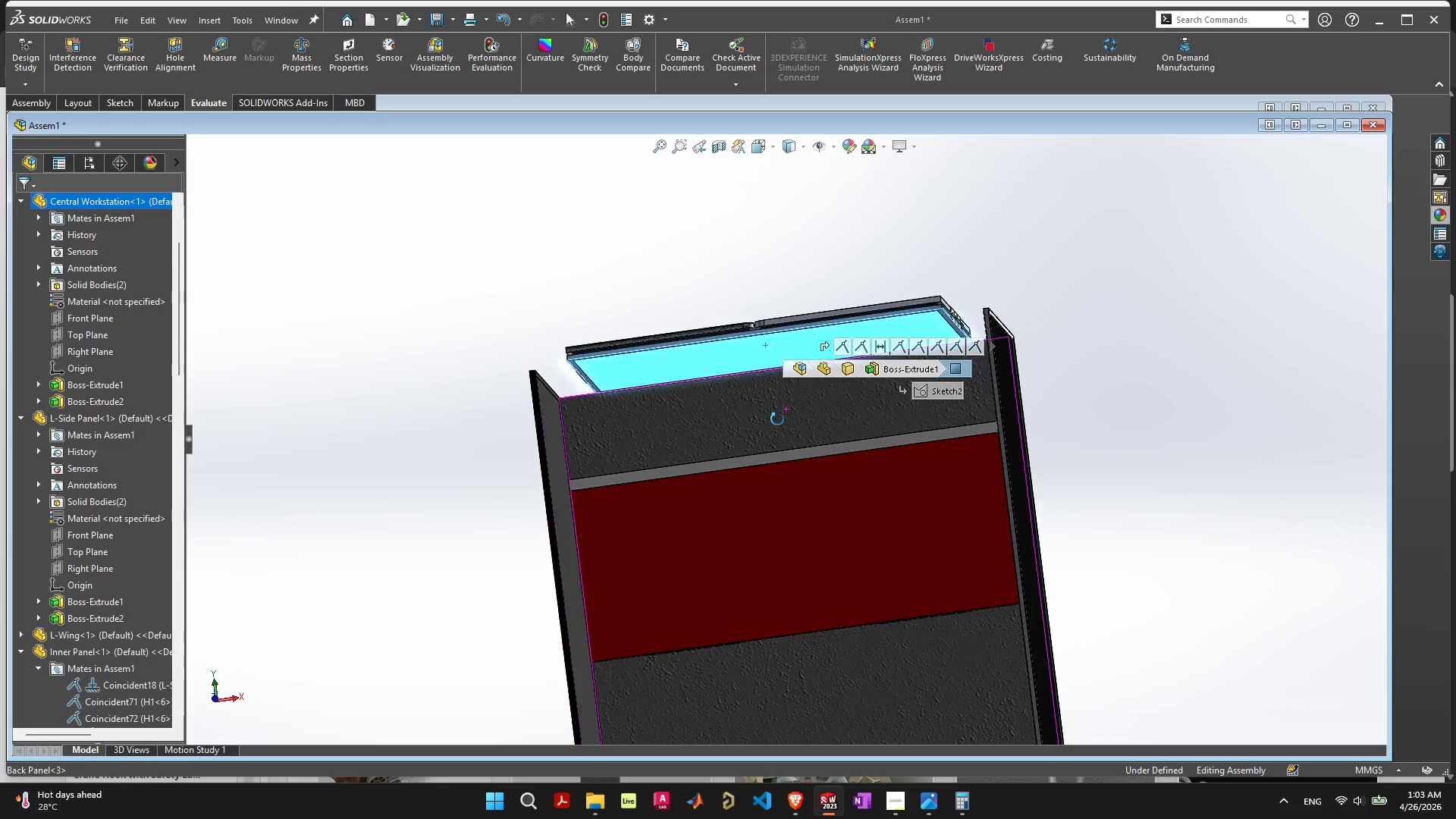 
wait(9.18)
 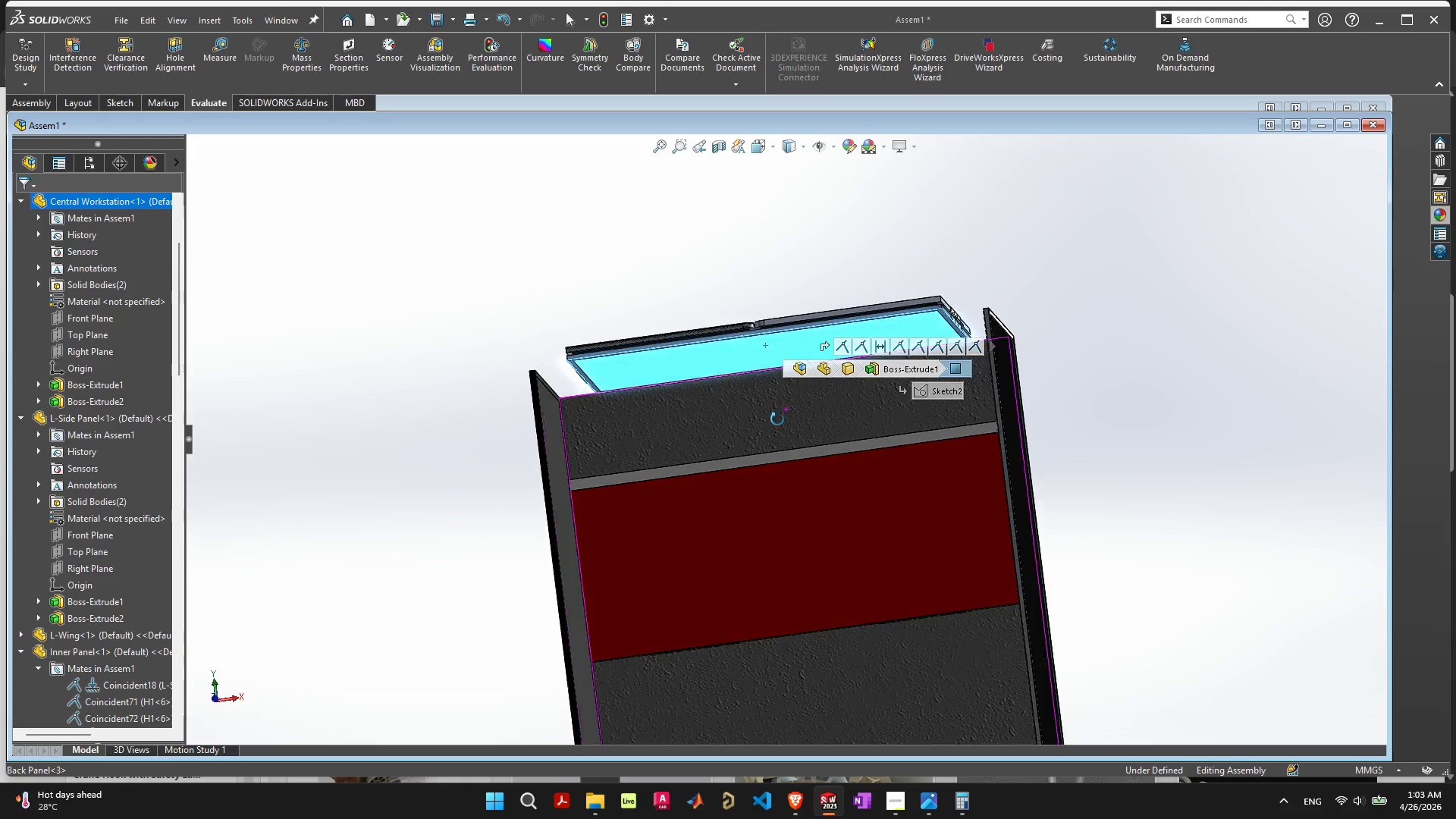 
left_click([745, 355])
 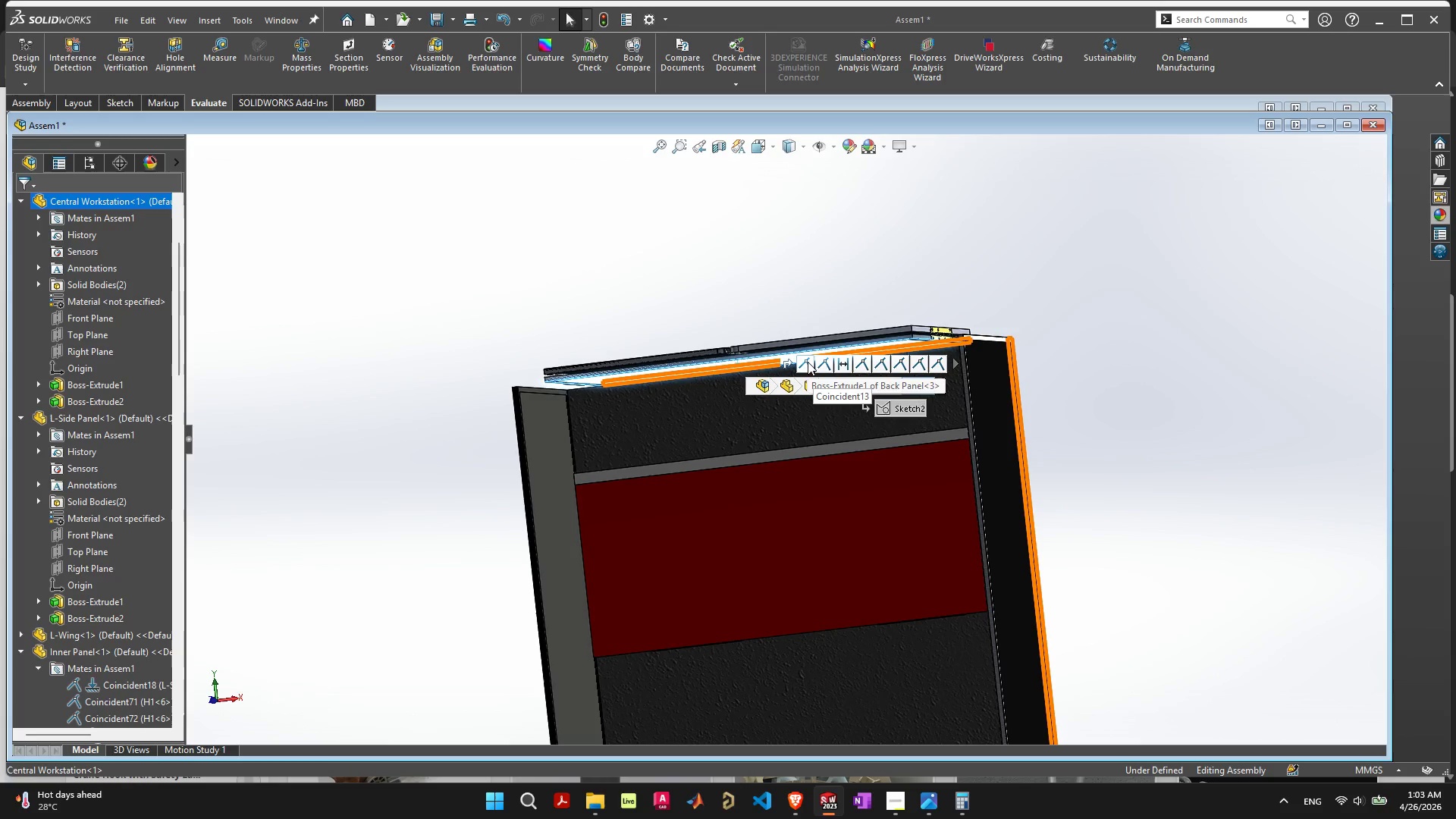 
wait(12.47)
 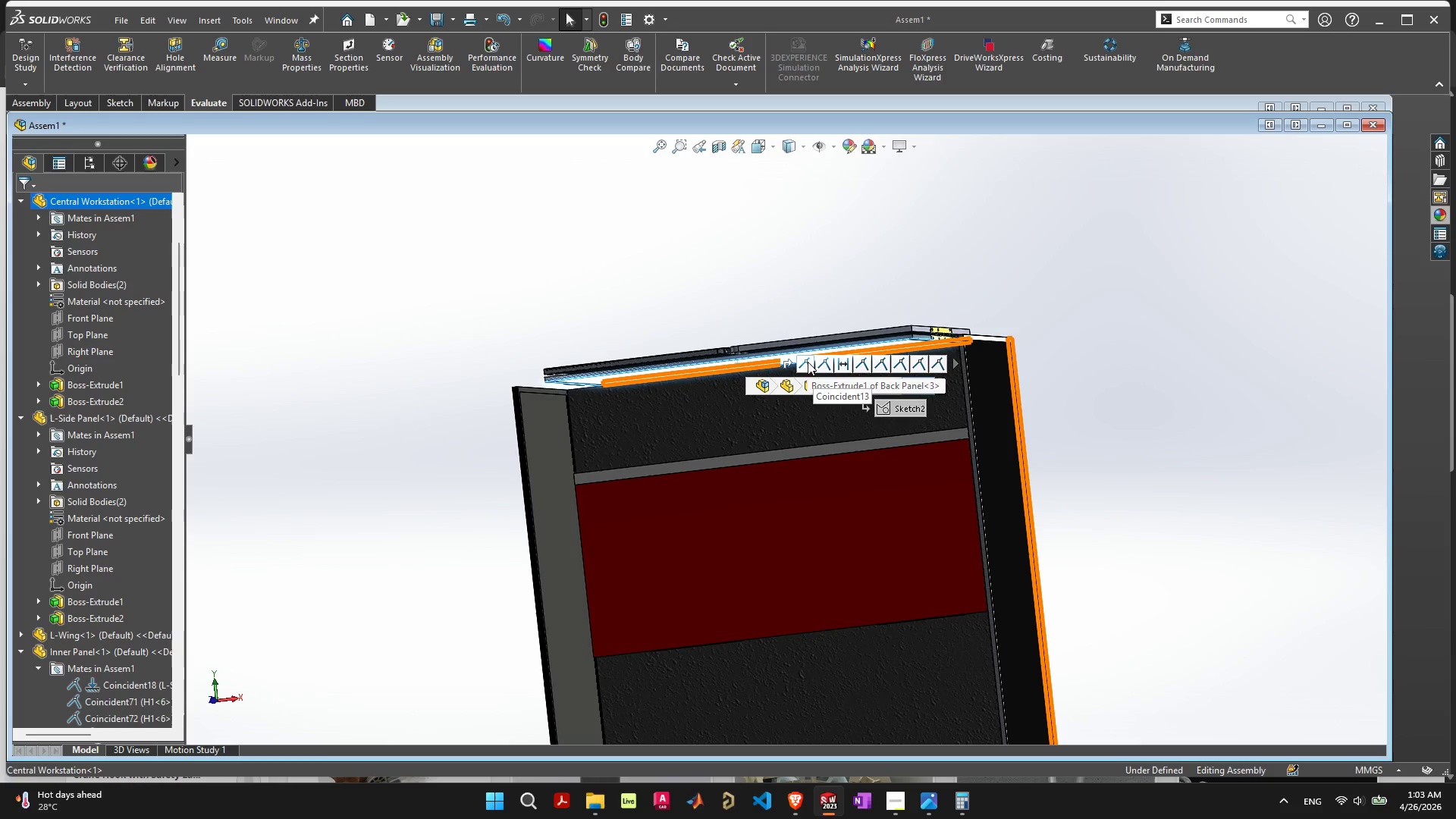 
left_click([821, 362])
 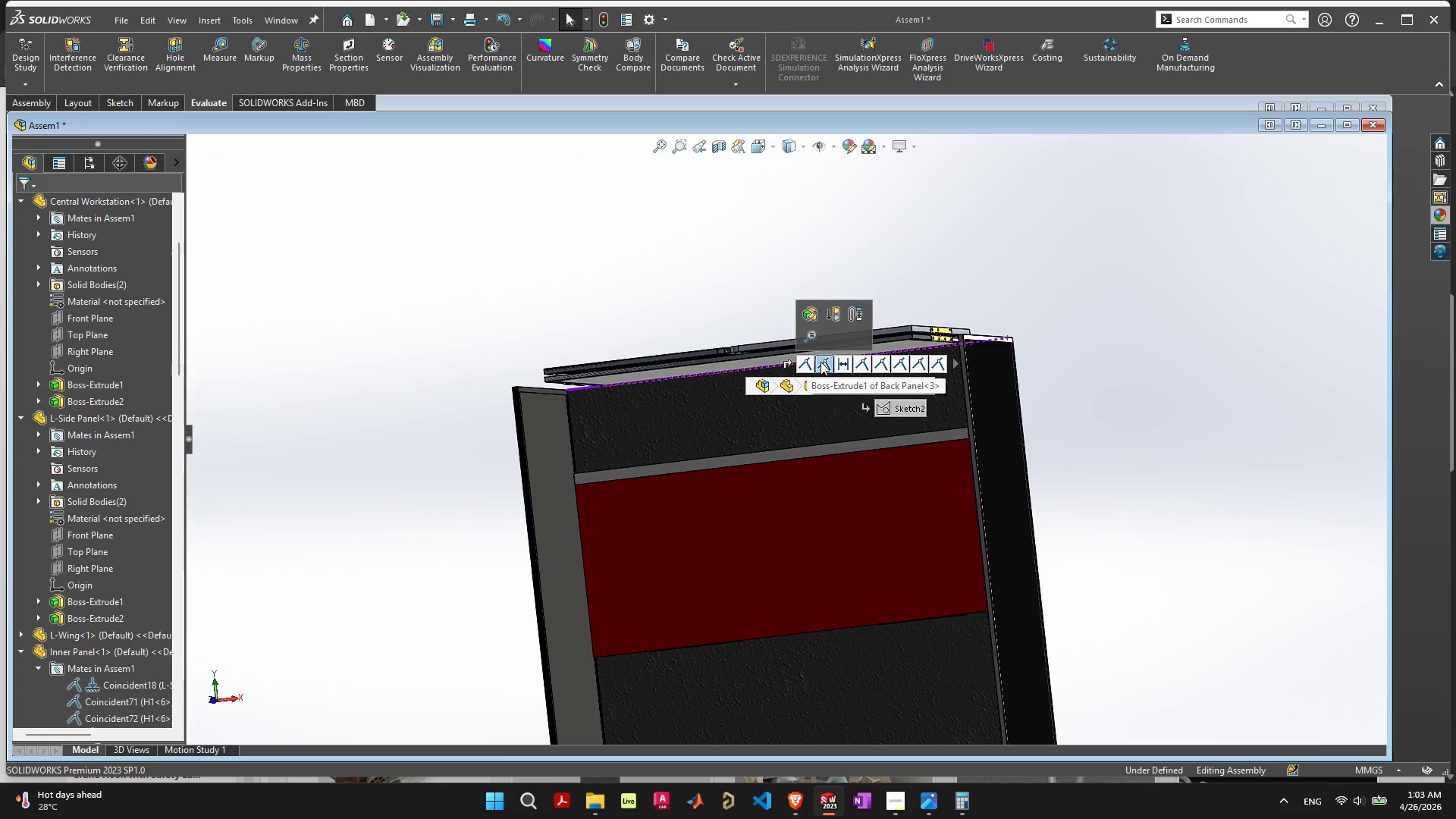 
key(Delete)
 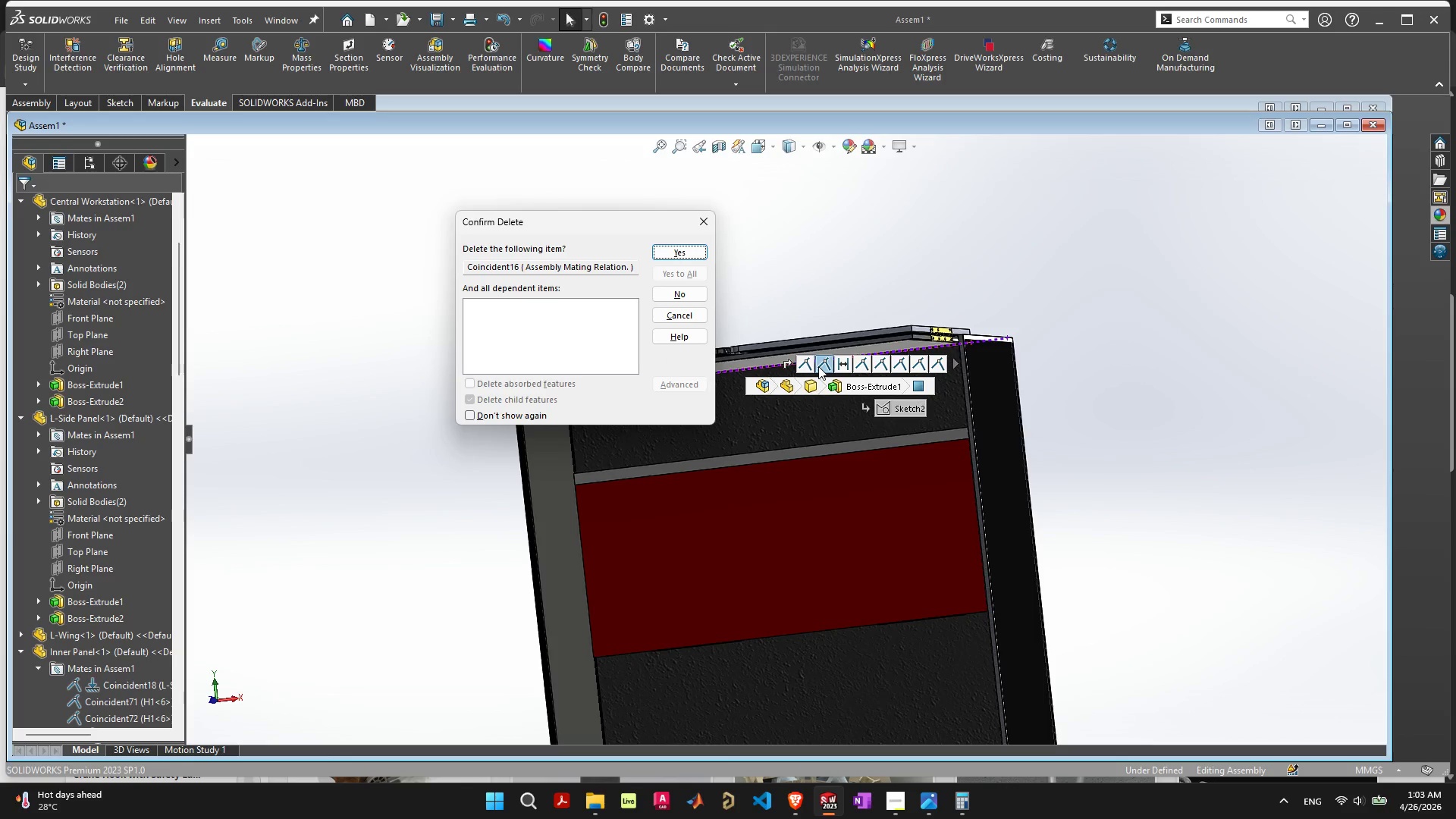 
key(Space)
 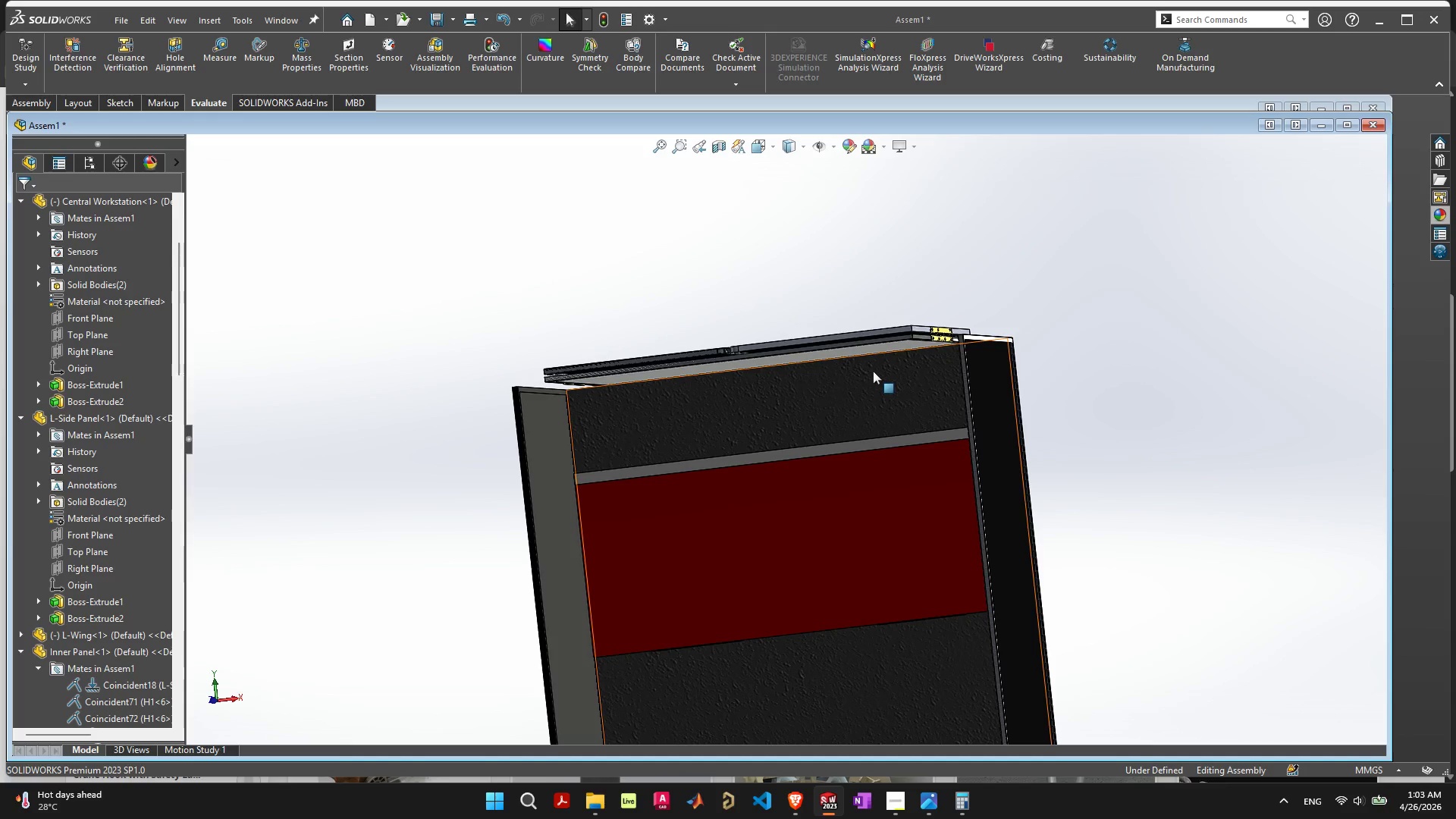 
key(Control+ControlLeft)
 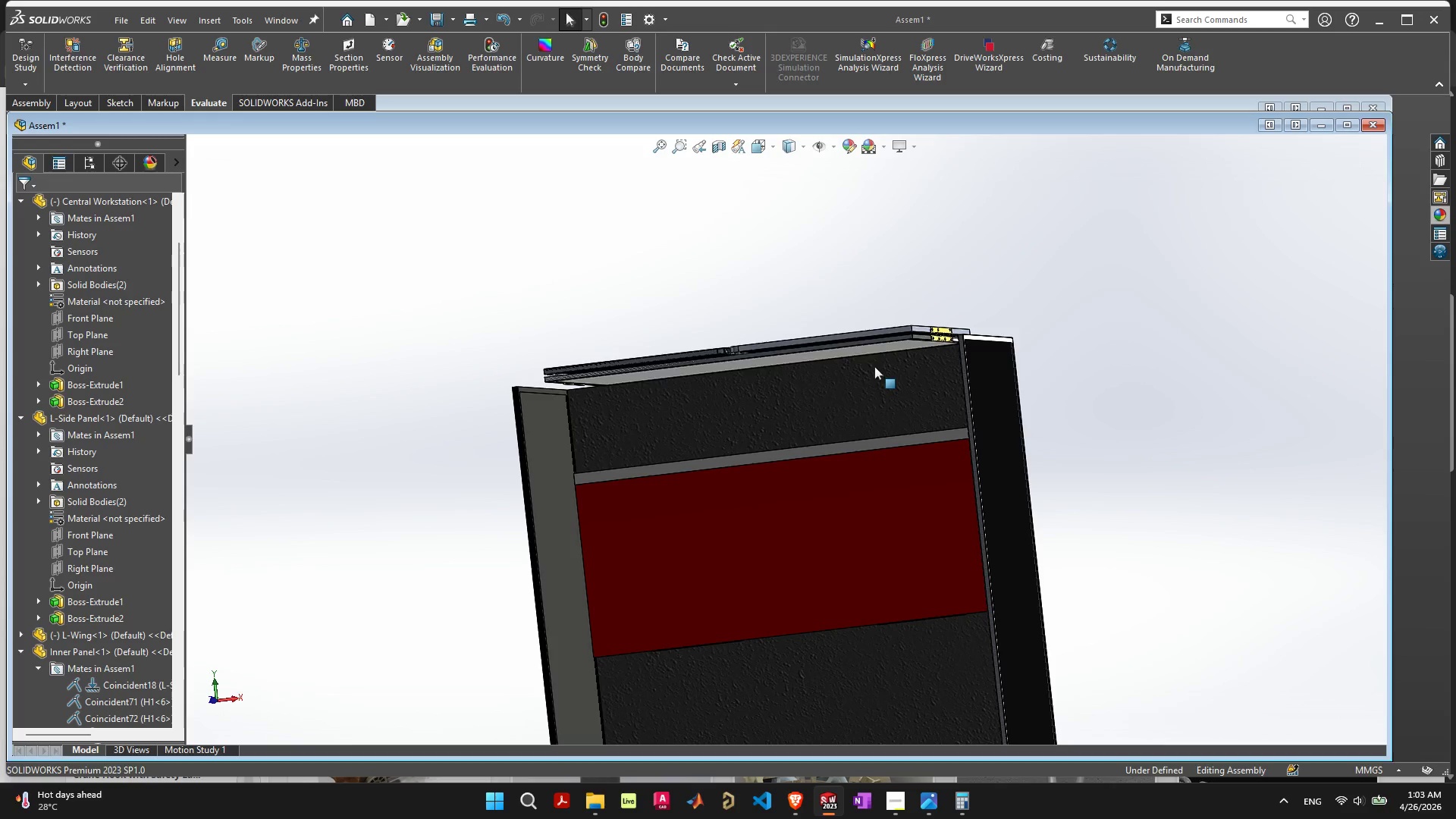 
key(Control+S)
 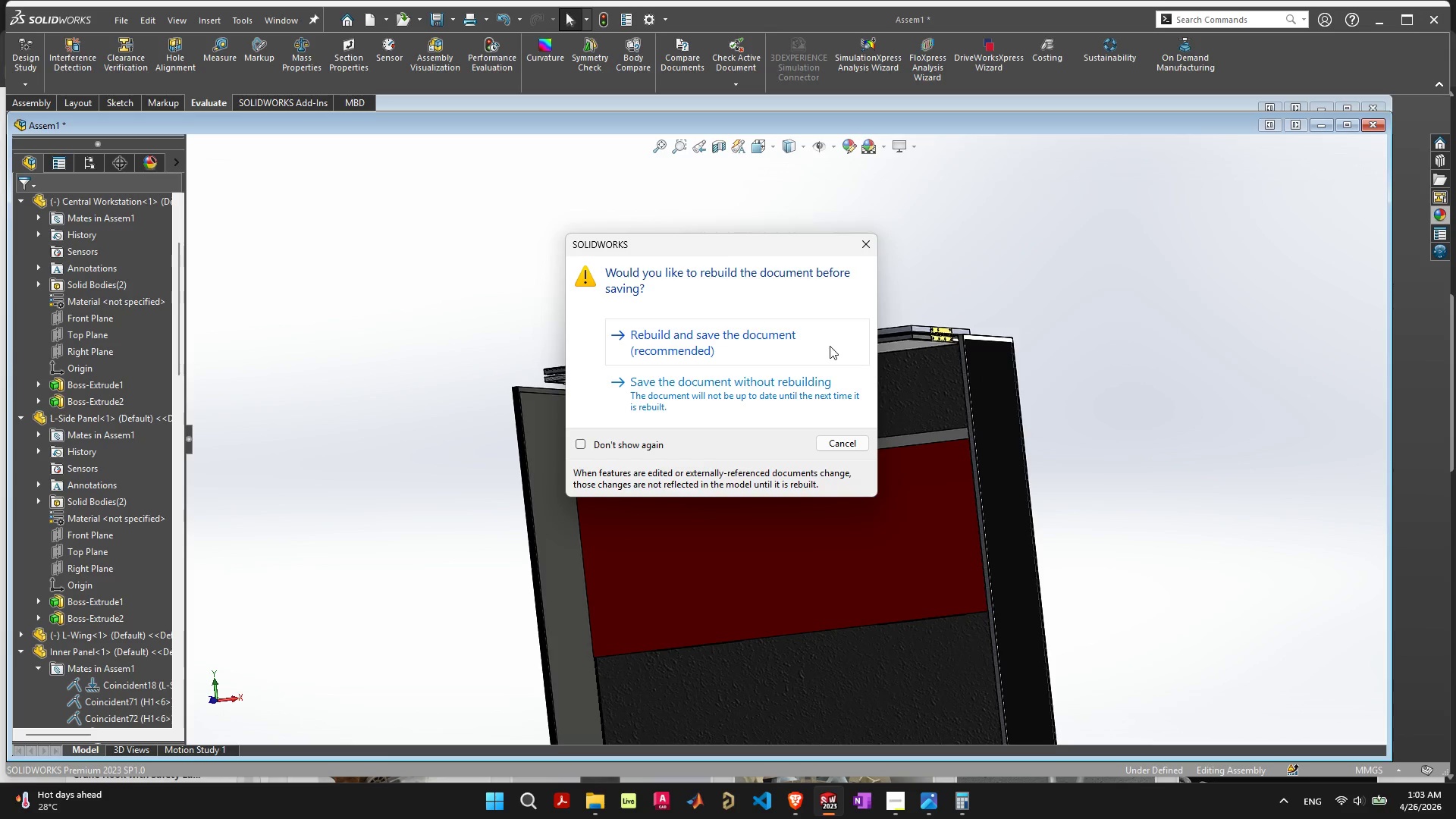 
left_click([817, 337])
 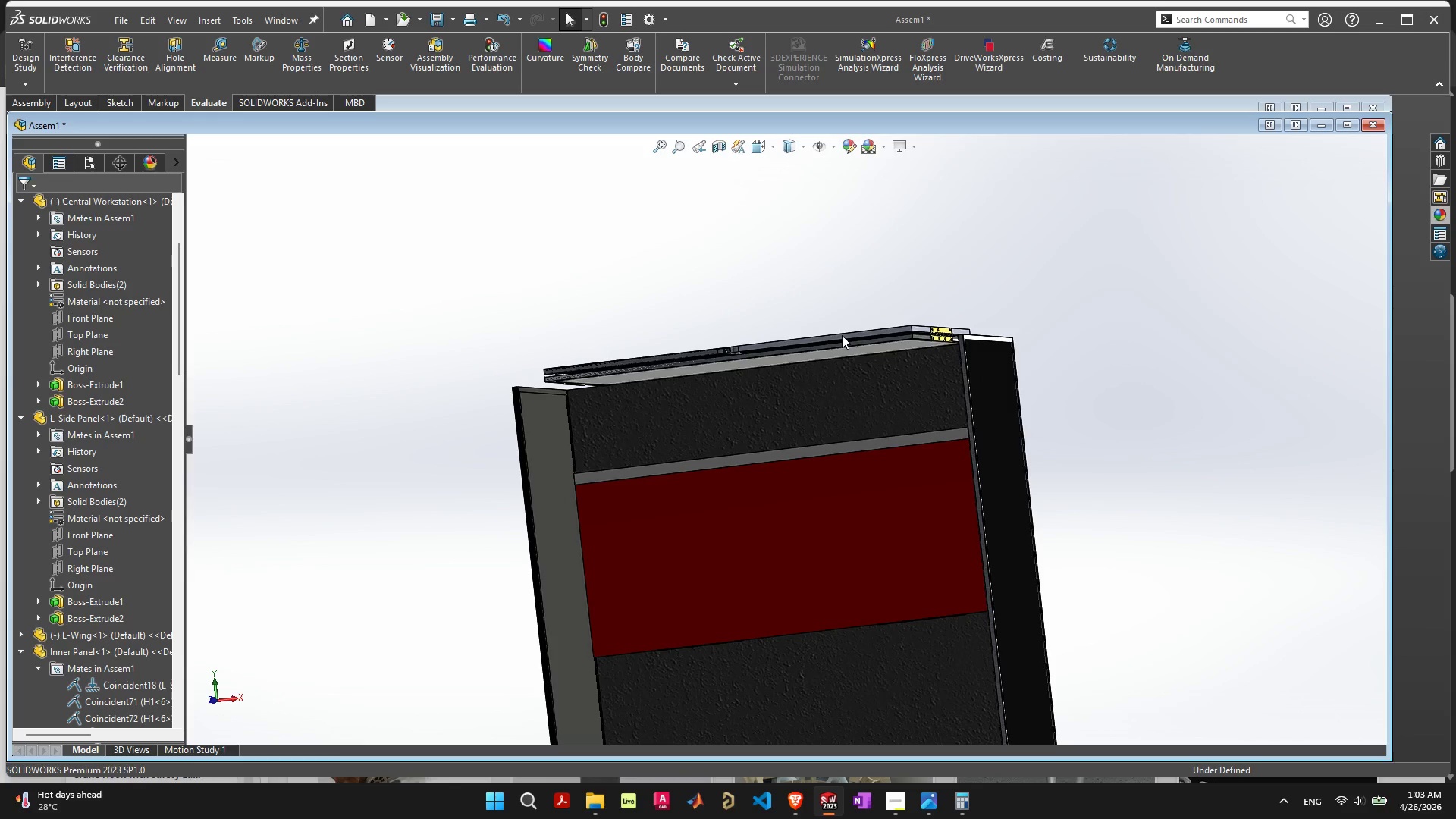 
left_click_drag(start_coordinate=[842, 340], to_coordinate=[842, 344])
 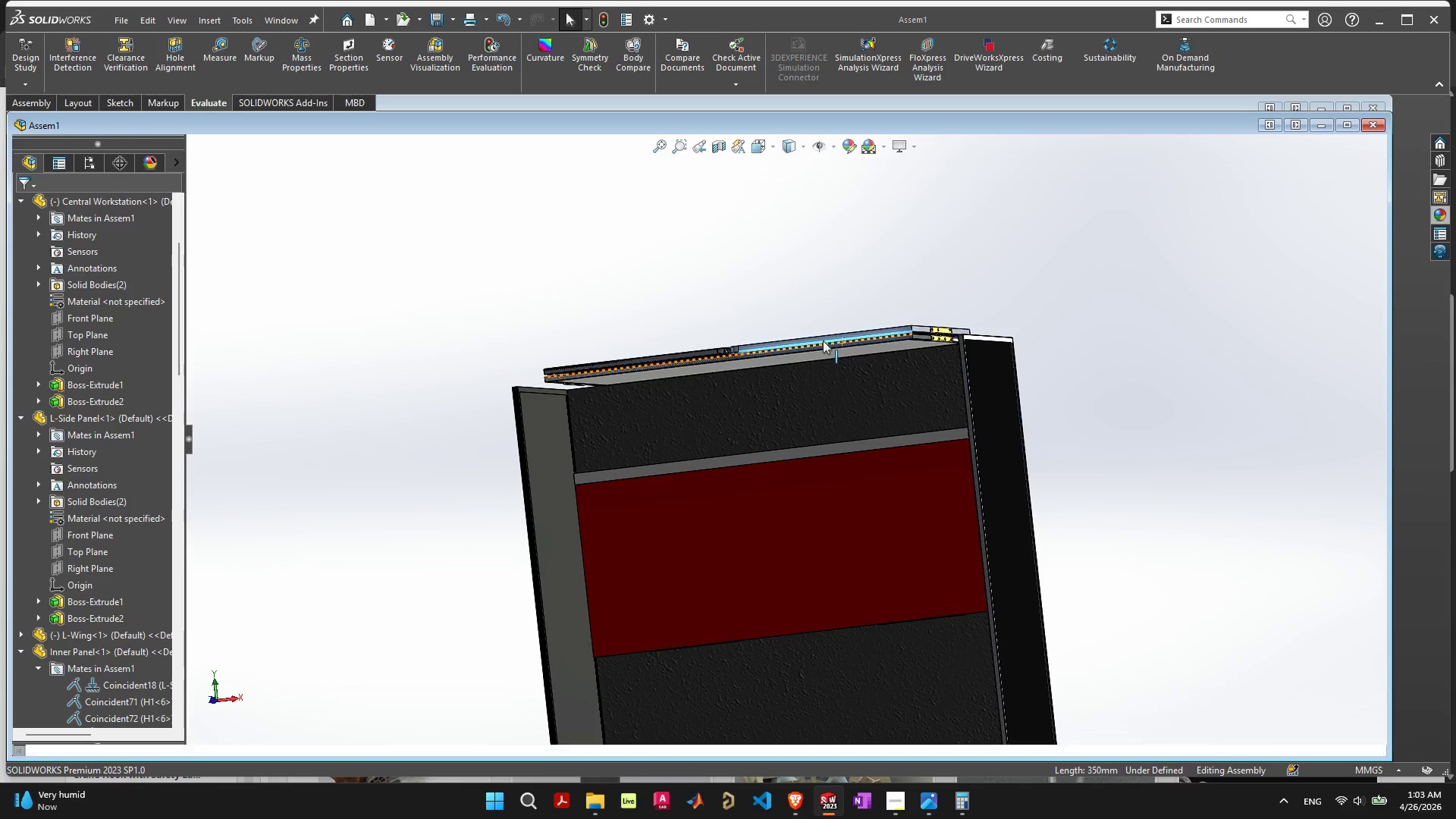 
left_click_drag(start_coordinate=[823, 340], to_coordinate=[818, 302])
 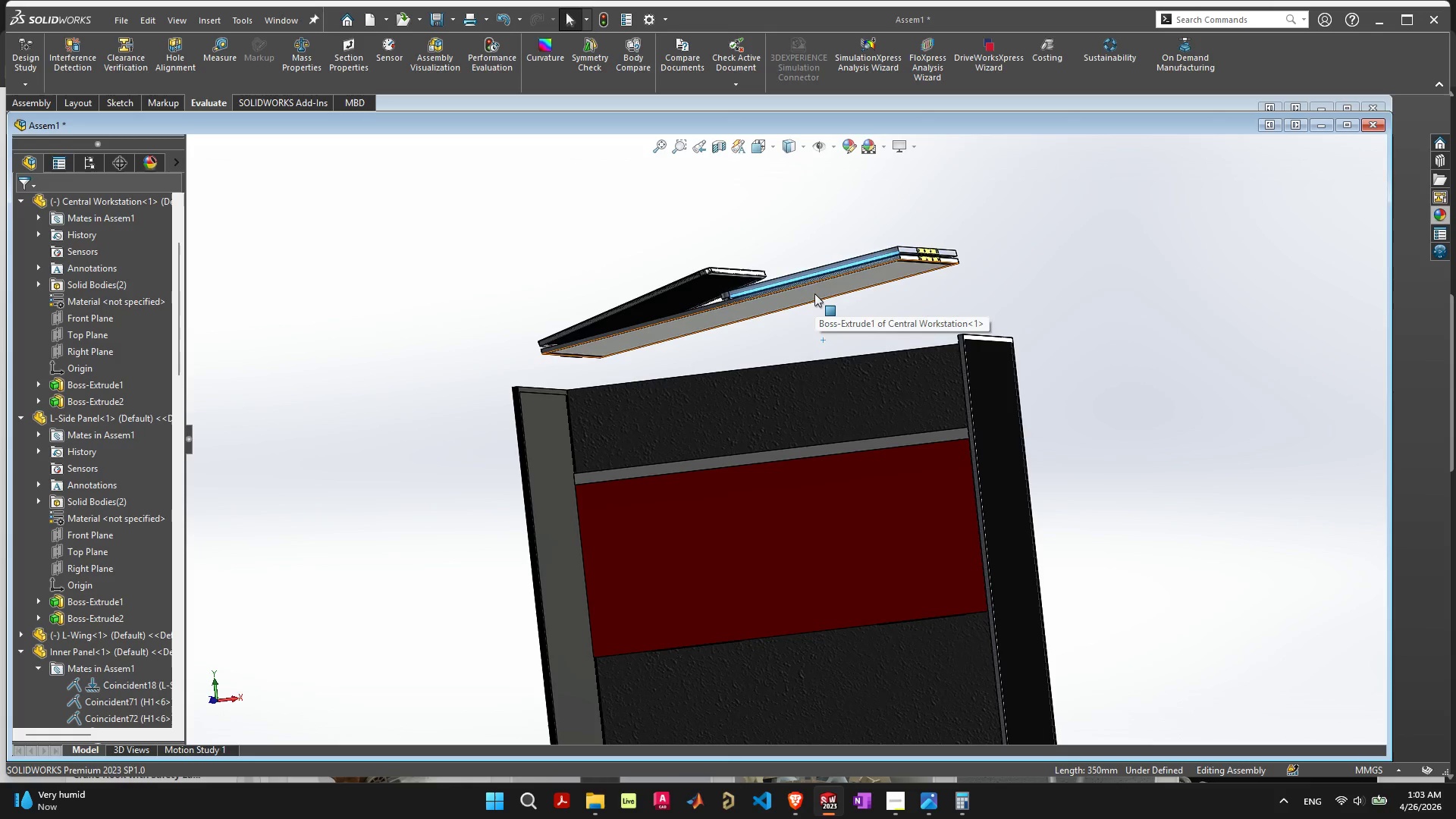 
left_click([814, 293])
 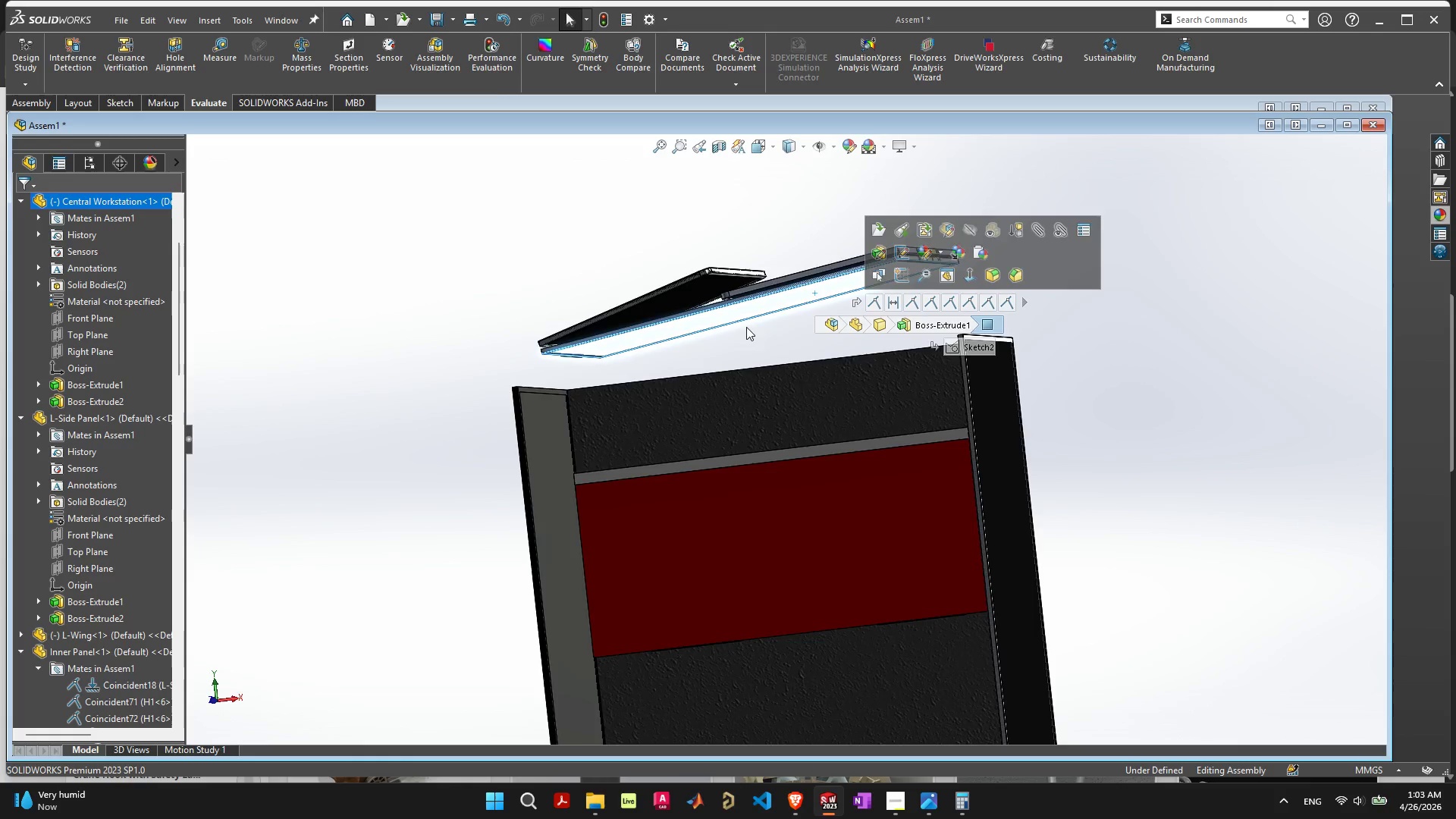 
scroll: coordinate [761, 461], scroll_direction: down, amount: 6.0
 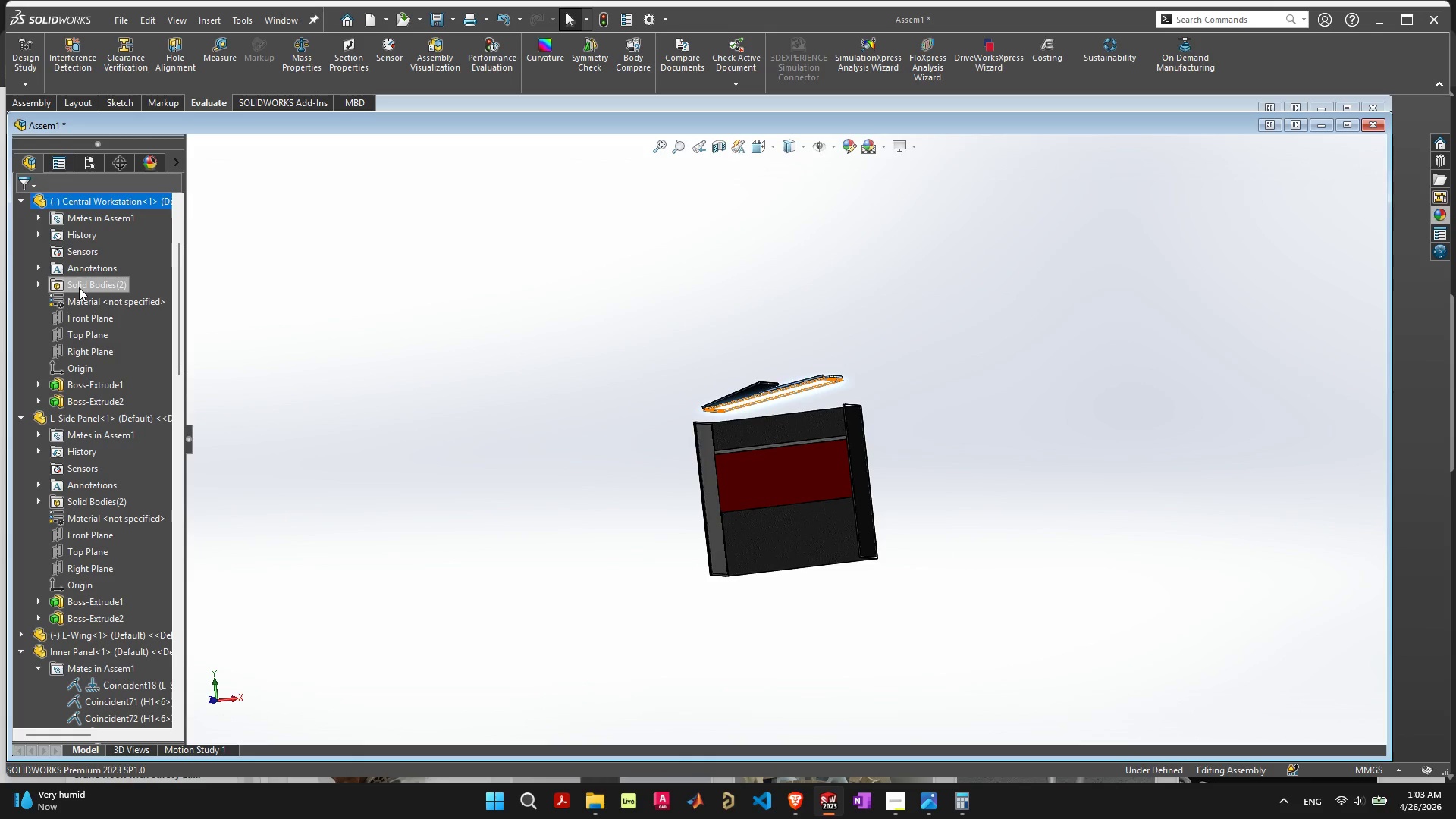 
scroll: coordinate [80, 275], scroll_direction: up, amount: 10.0
 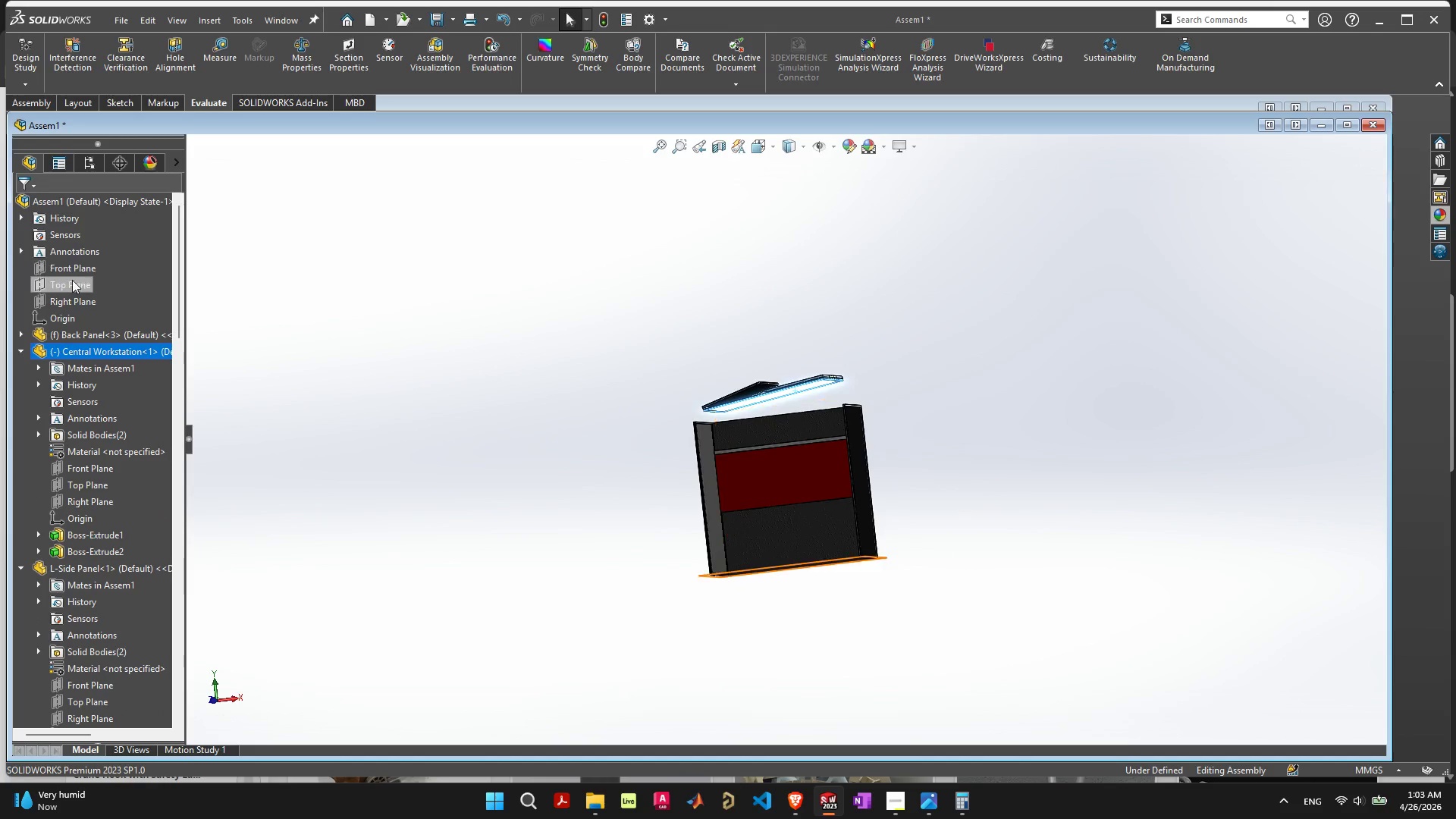 
hold_key(key=ShiftLeft, duration=0.77)
left_click([72, 286])
 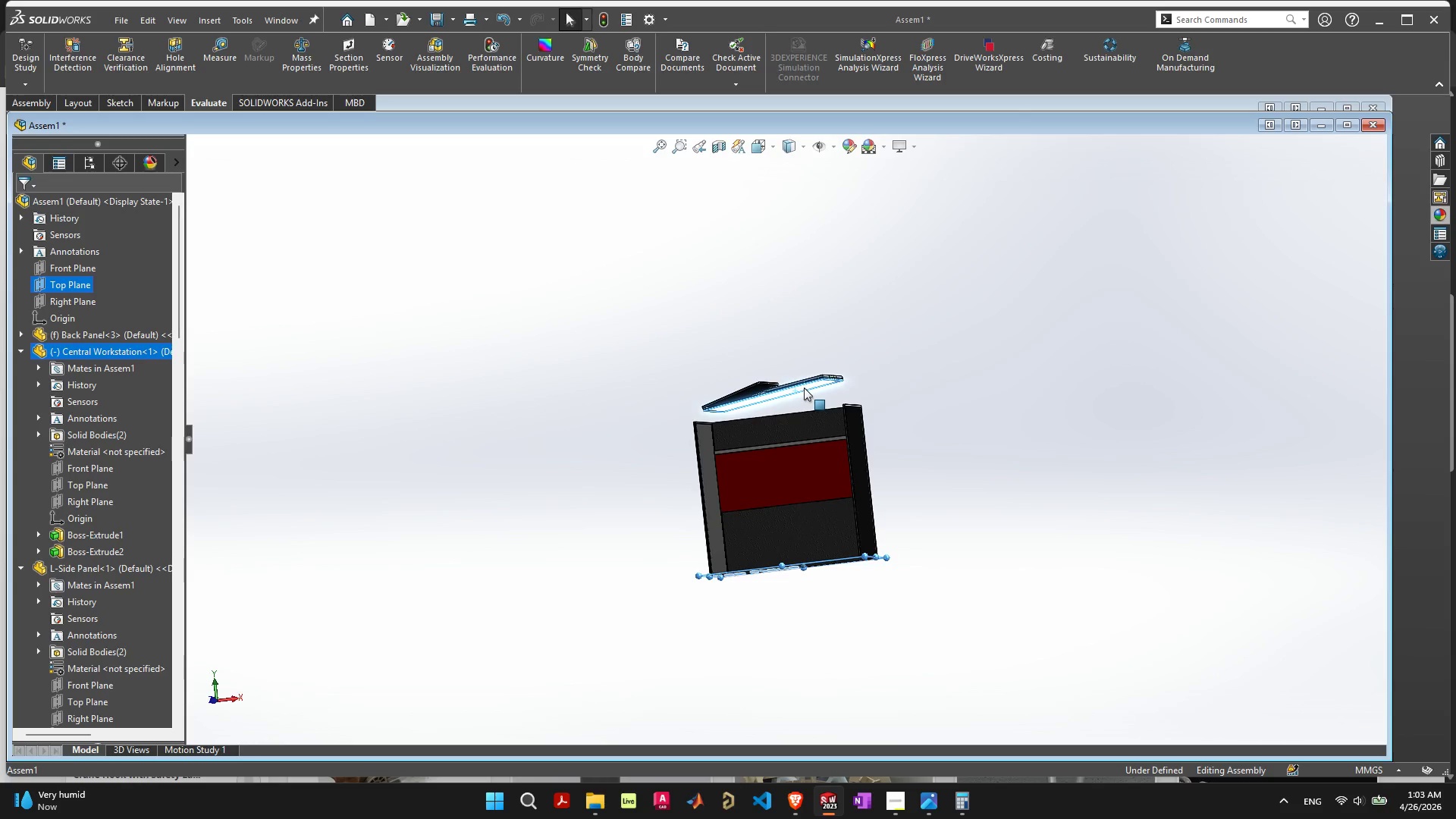 
scroll: coordinate [814, 399], scroll_direction: up, amount: 5.0
 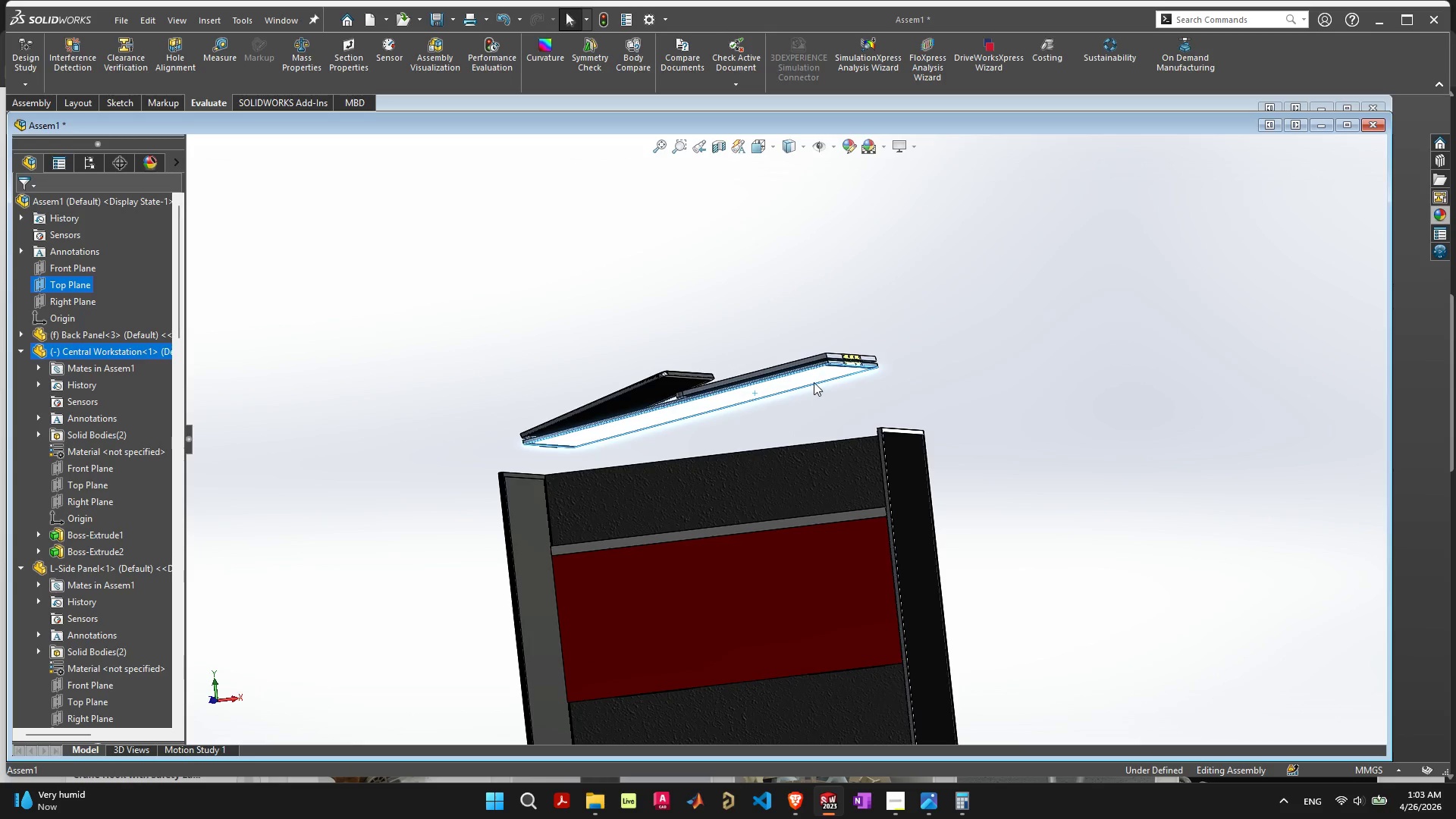 
left_click([814, 382])
 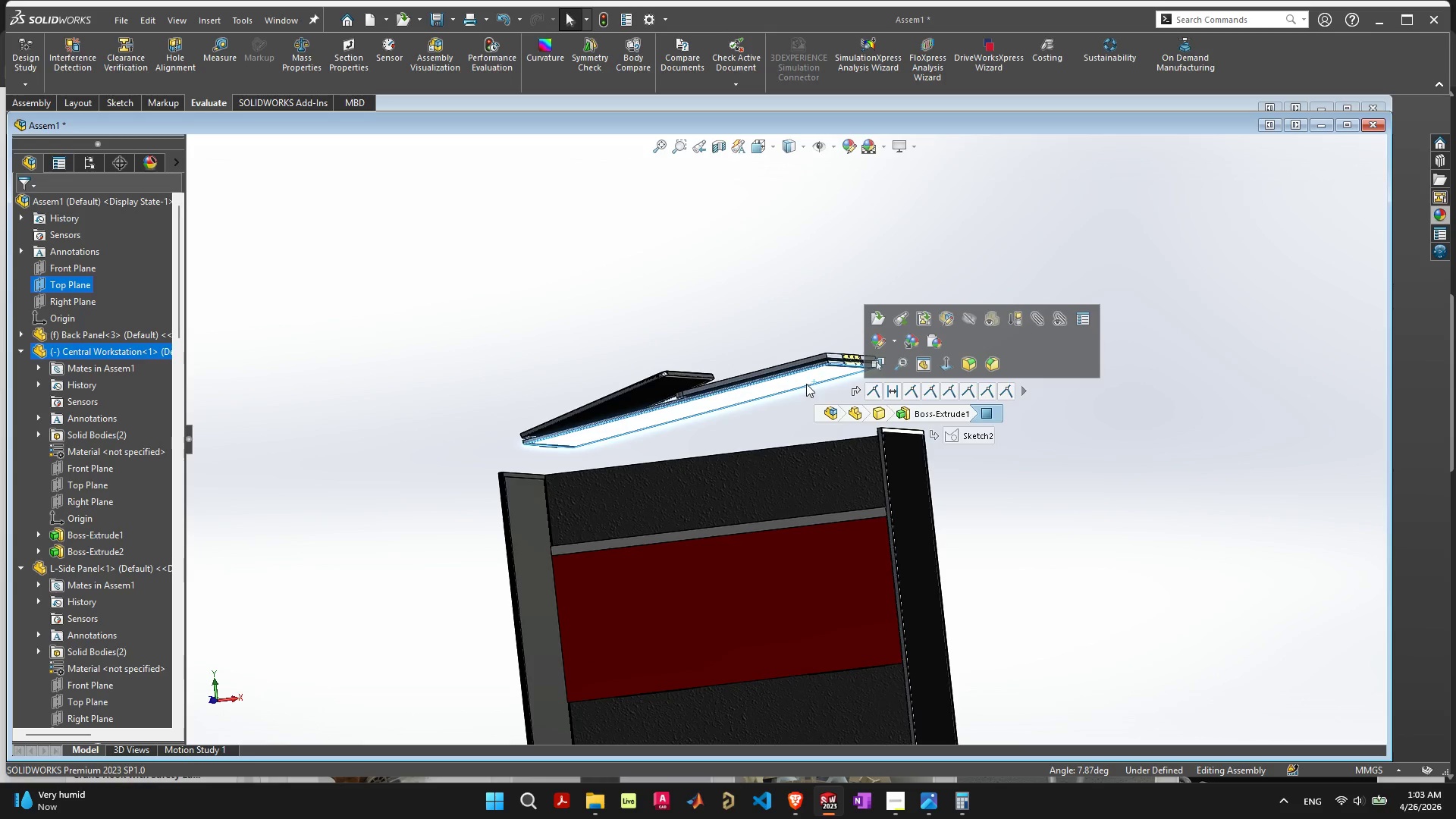 
left_click([806, 378])
 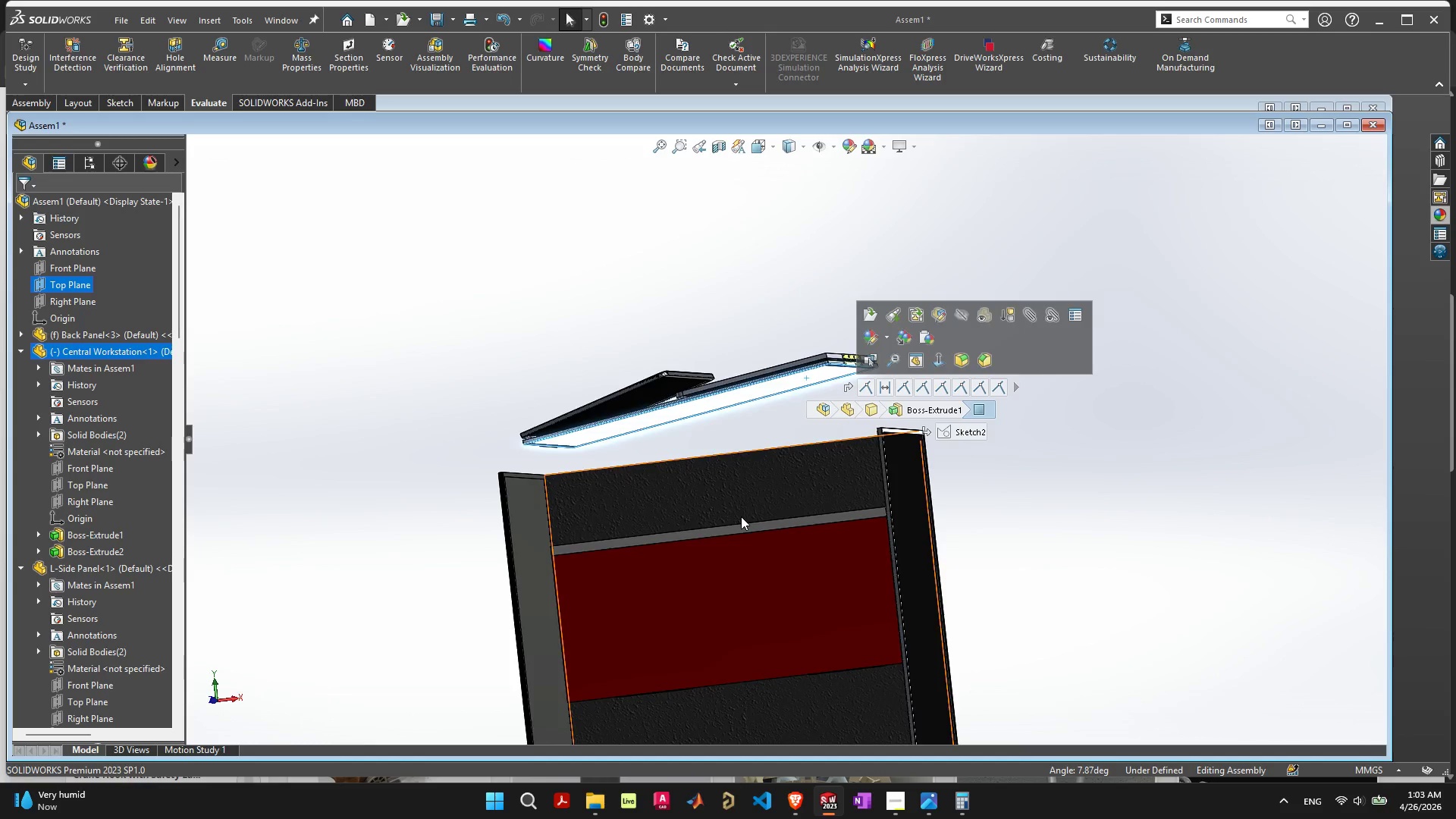 
scroll: coordinate [717, 555], scroll_direction: down, amount: 6.0
 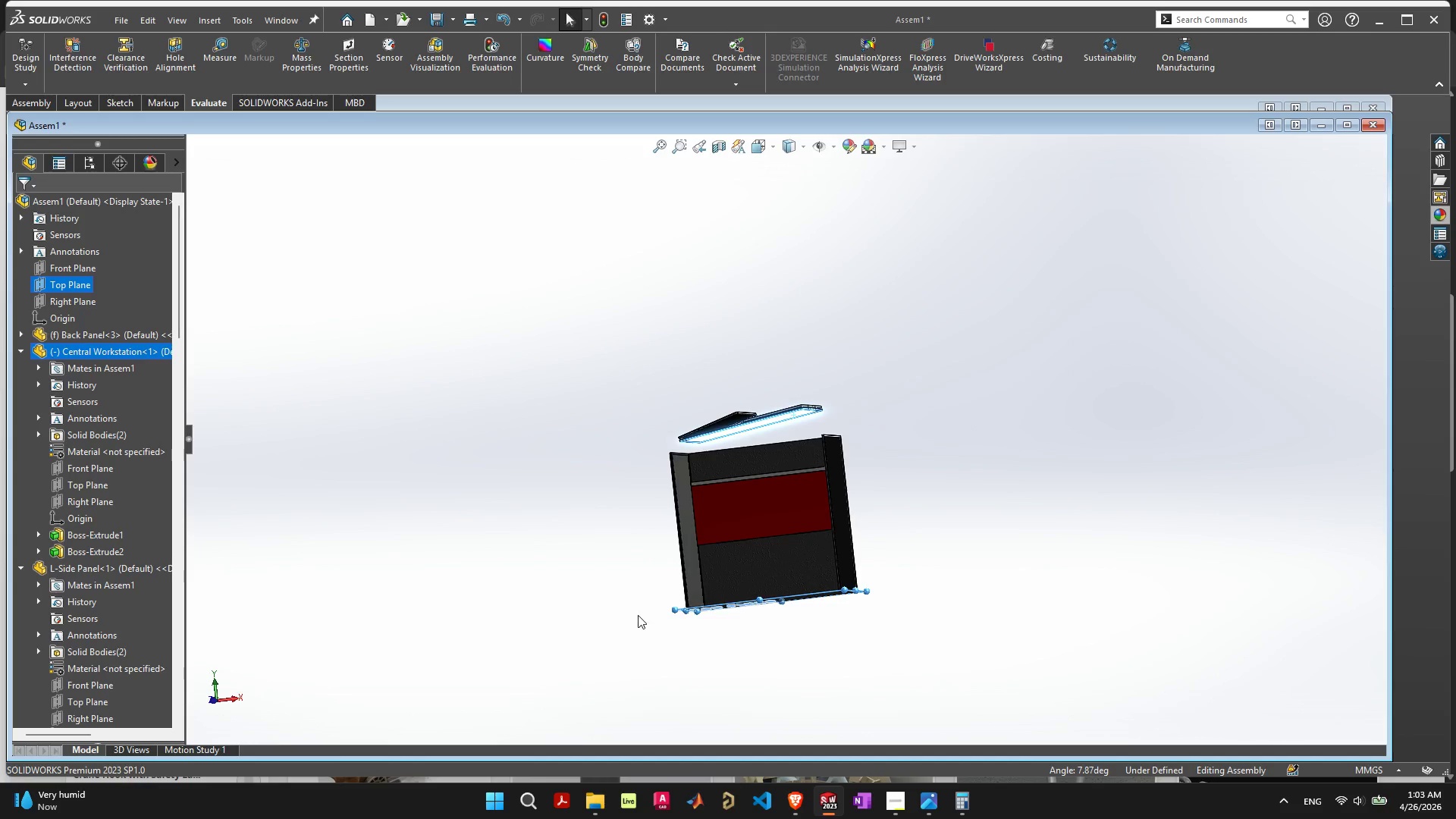 
left_click([518, 539])
 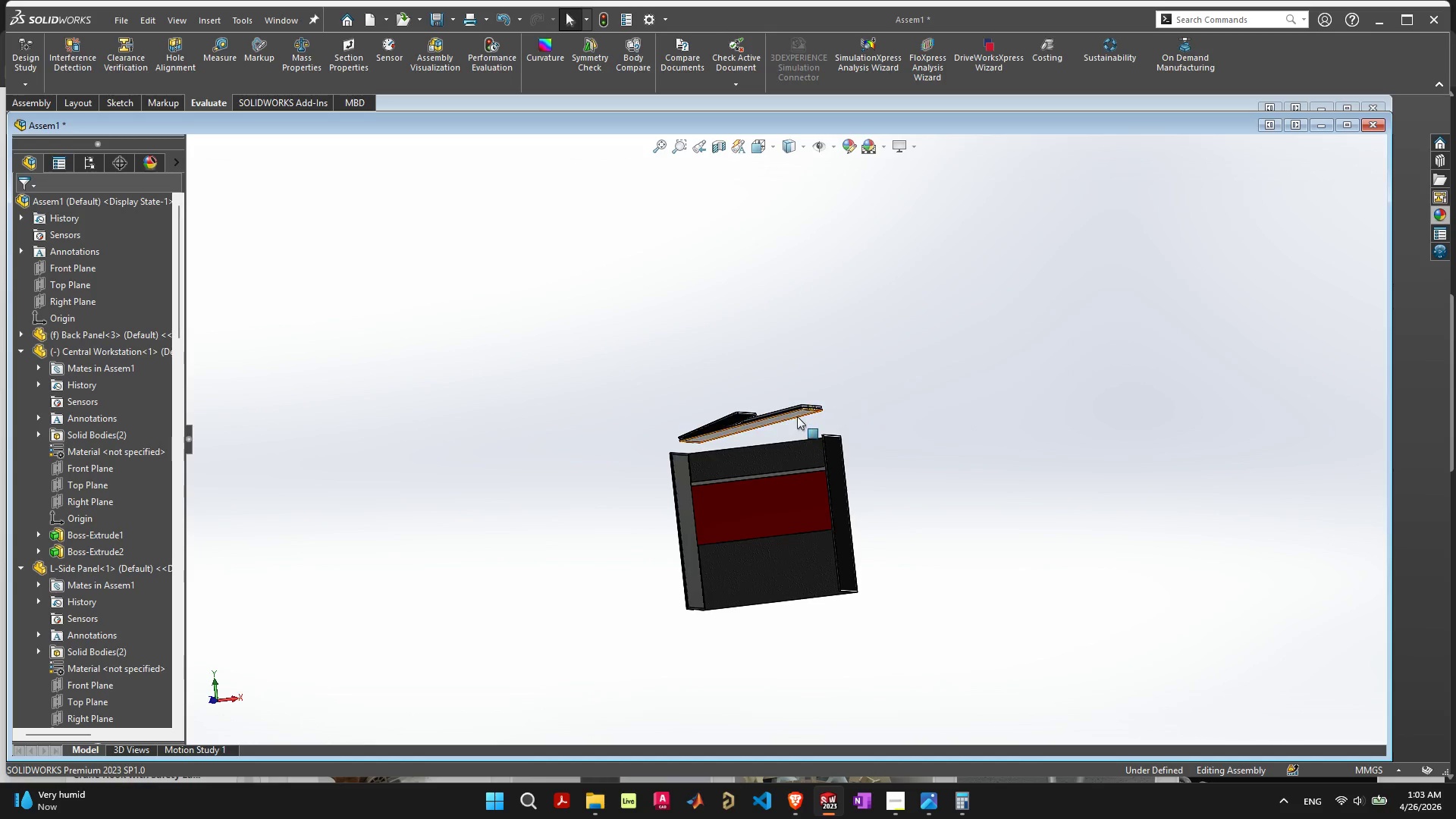 
left_click([797, 416])
 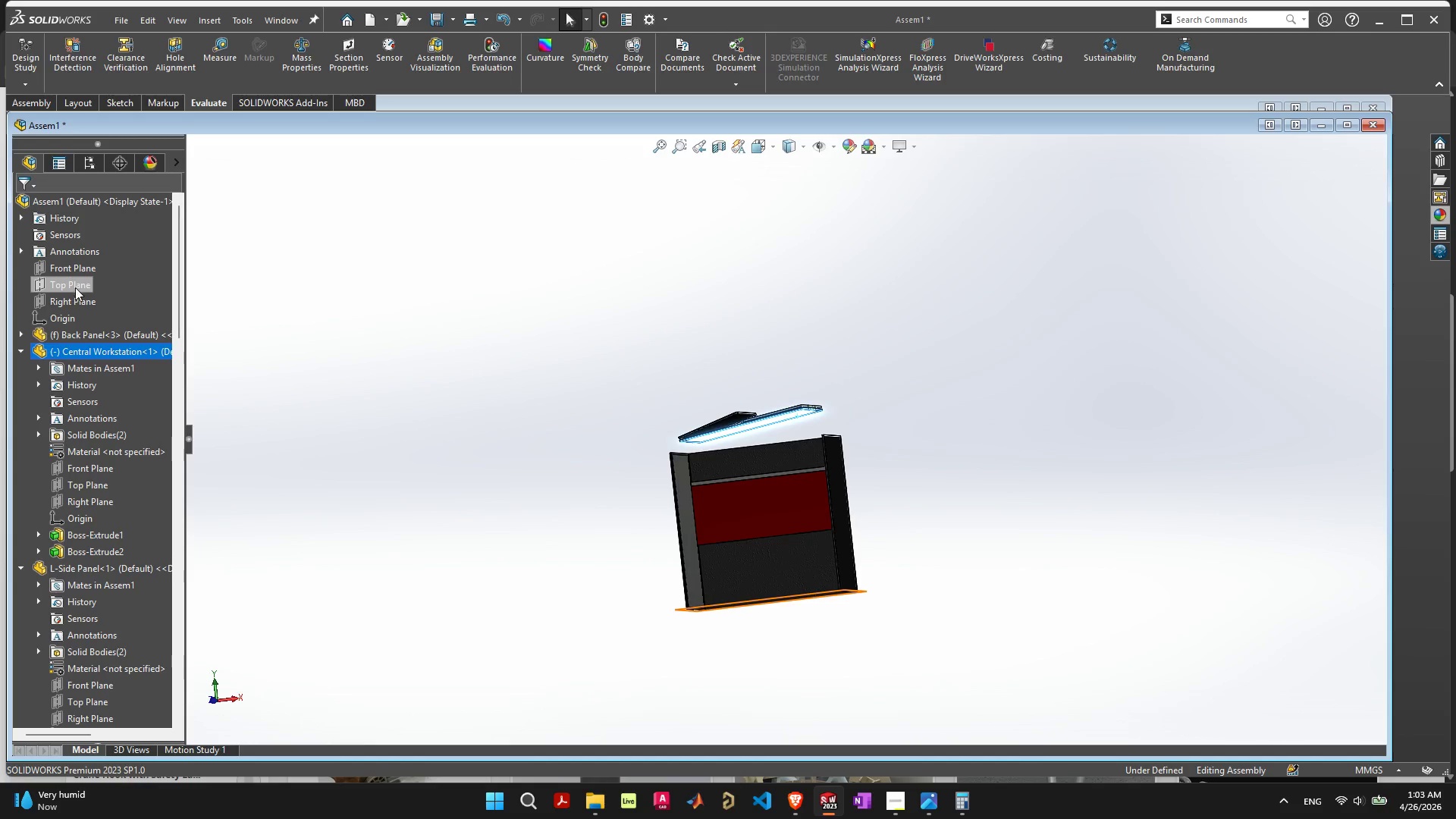 
hold_key(key=ControlLeft, duration=0.34)
left_click([74, 282])
 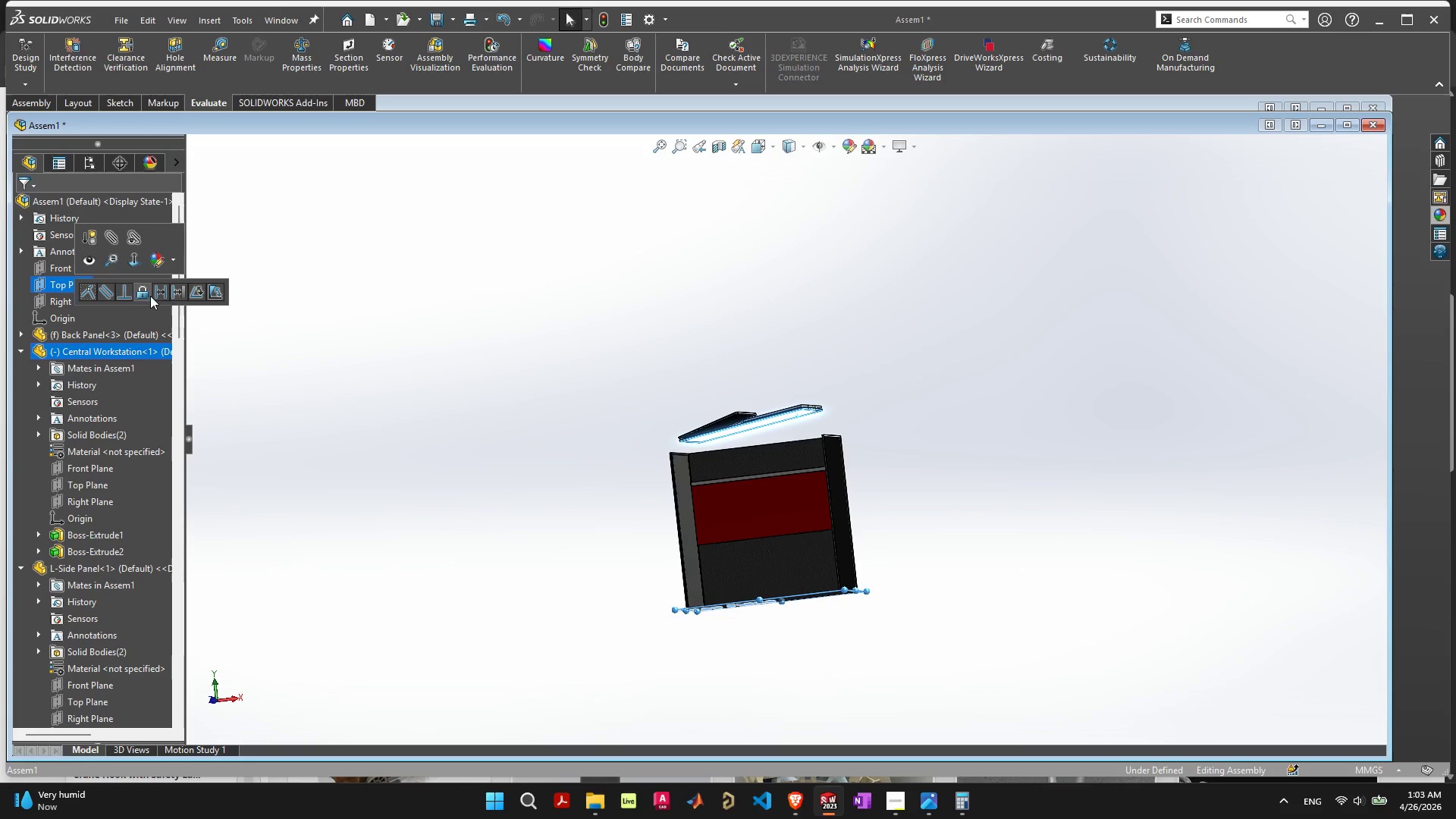 
left_click([108, 296])
 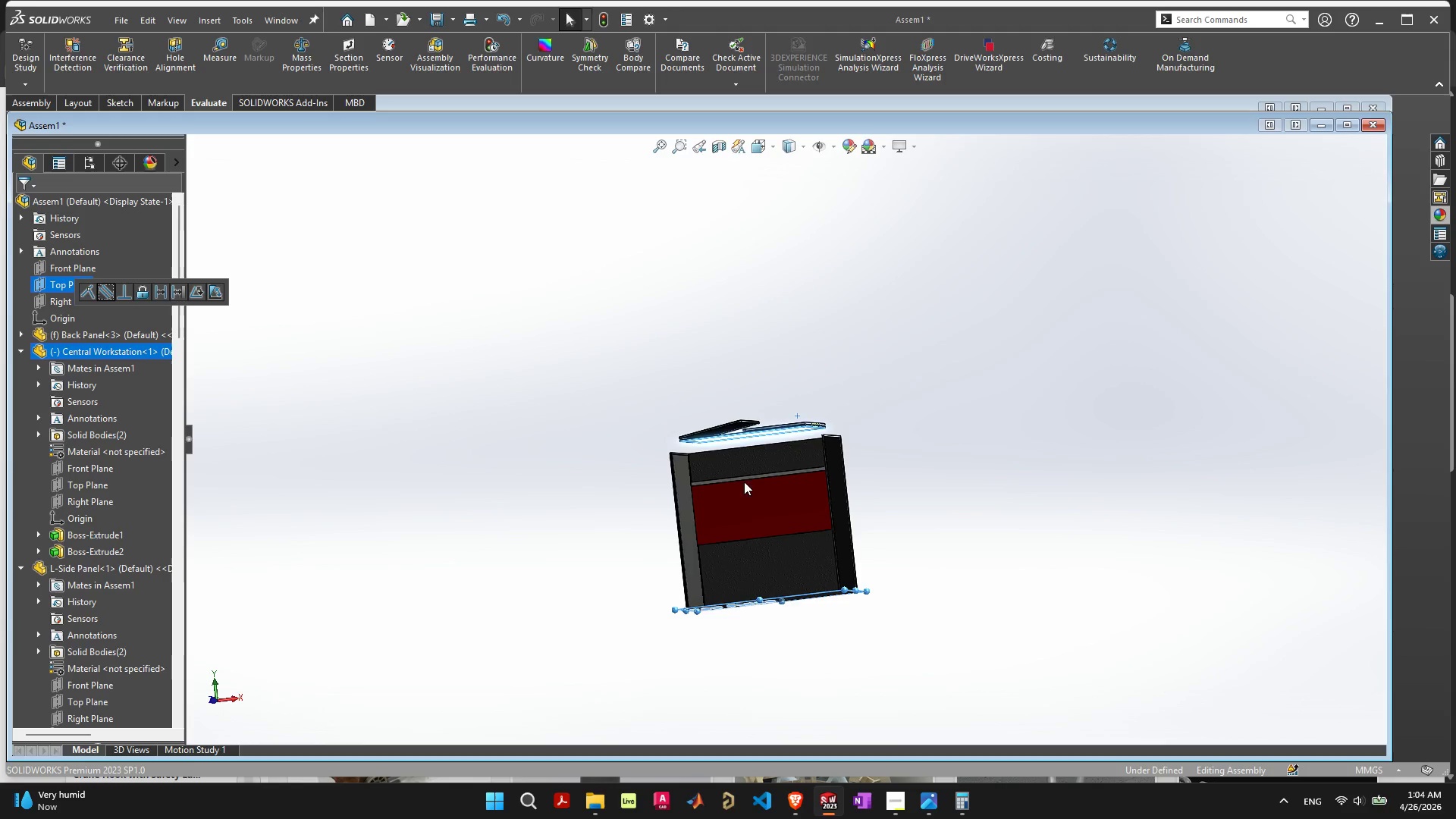 
scroll: coordinate [768, 461], scroll_direction: up, amount: 6.0
 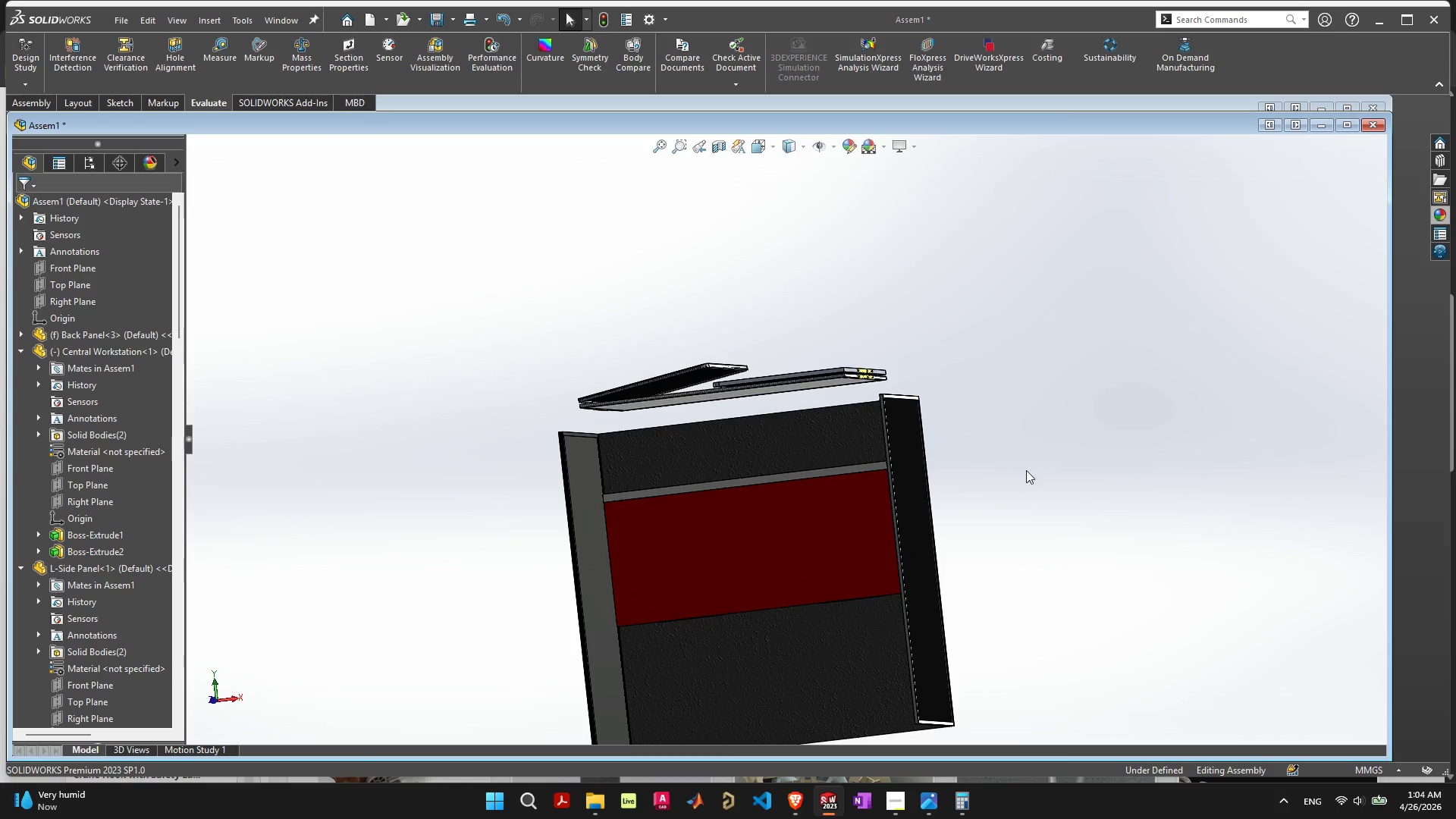 
left_click([1028, 470])
 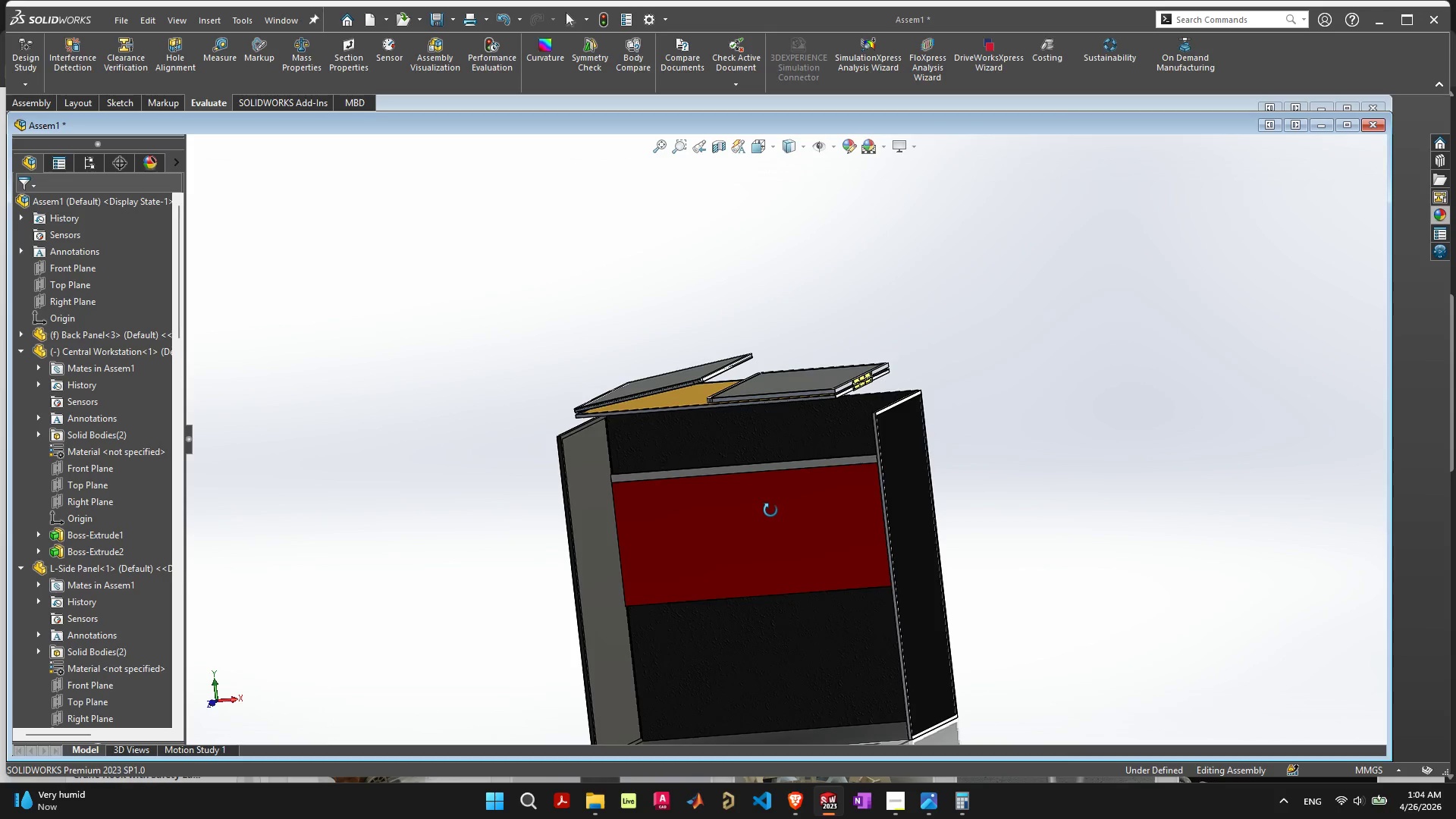 
left_click_drag(start_coordinate=[770, 510], to_coordinate=[731, 614])
 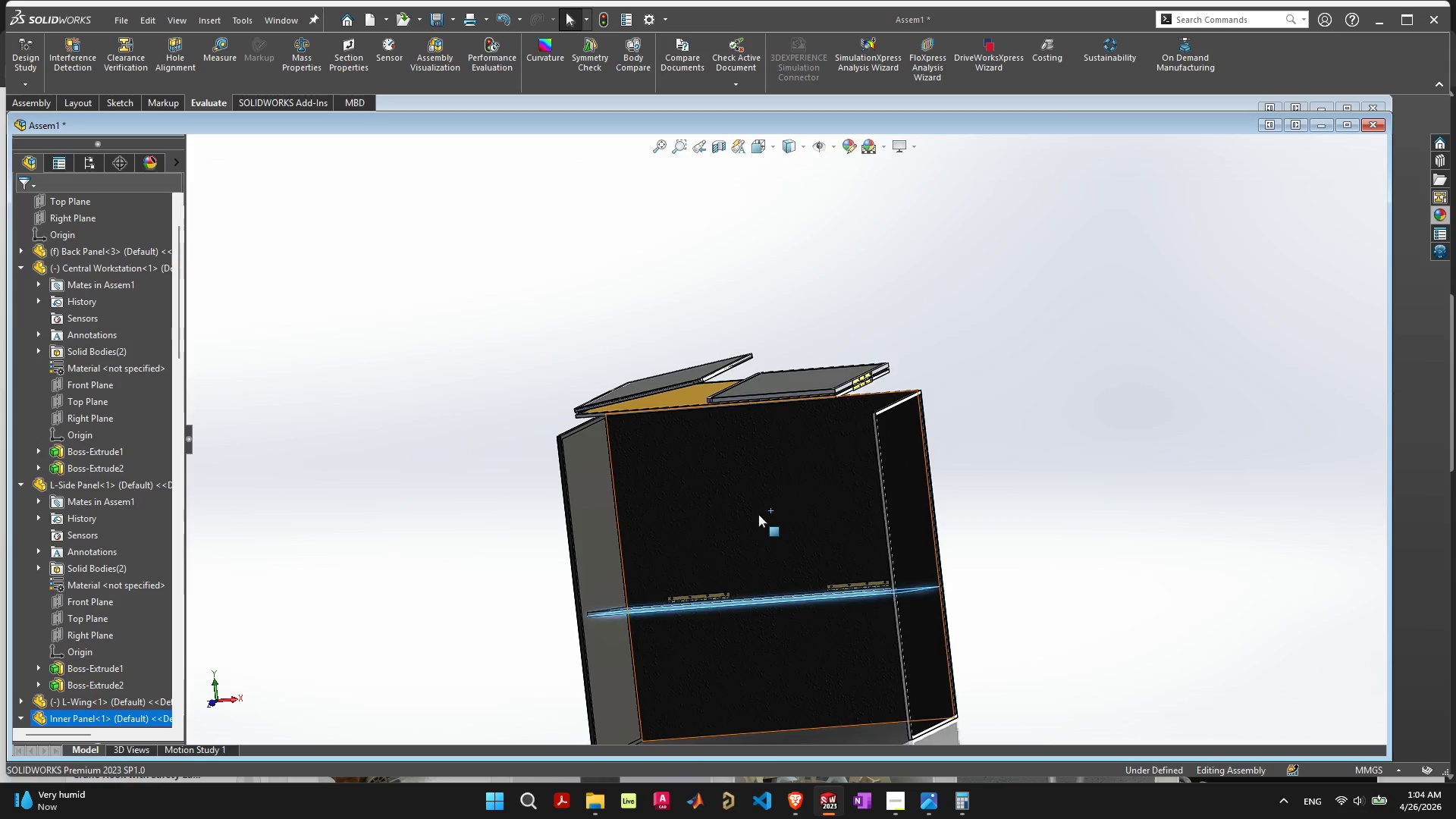 
scroll: coordinate [758, 514], scroll_direction: up, amount: 3.0
 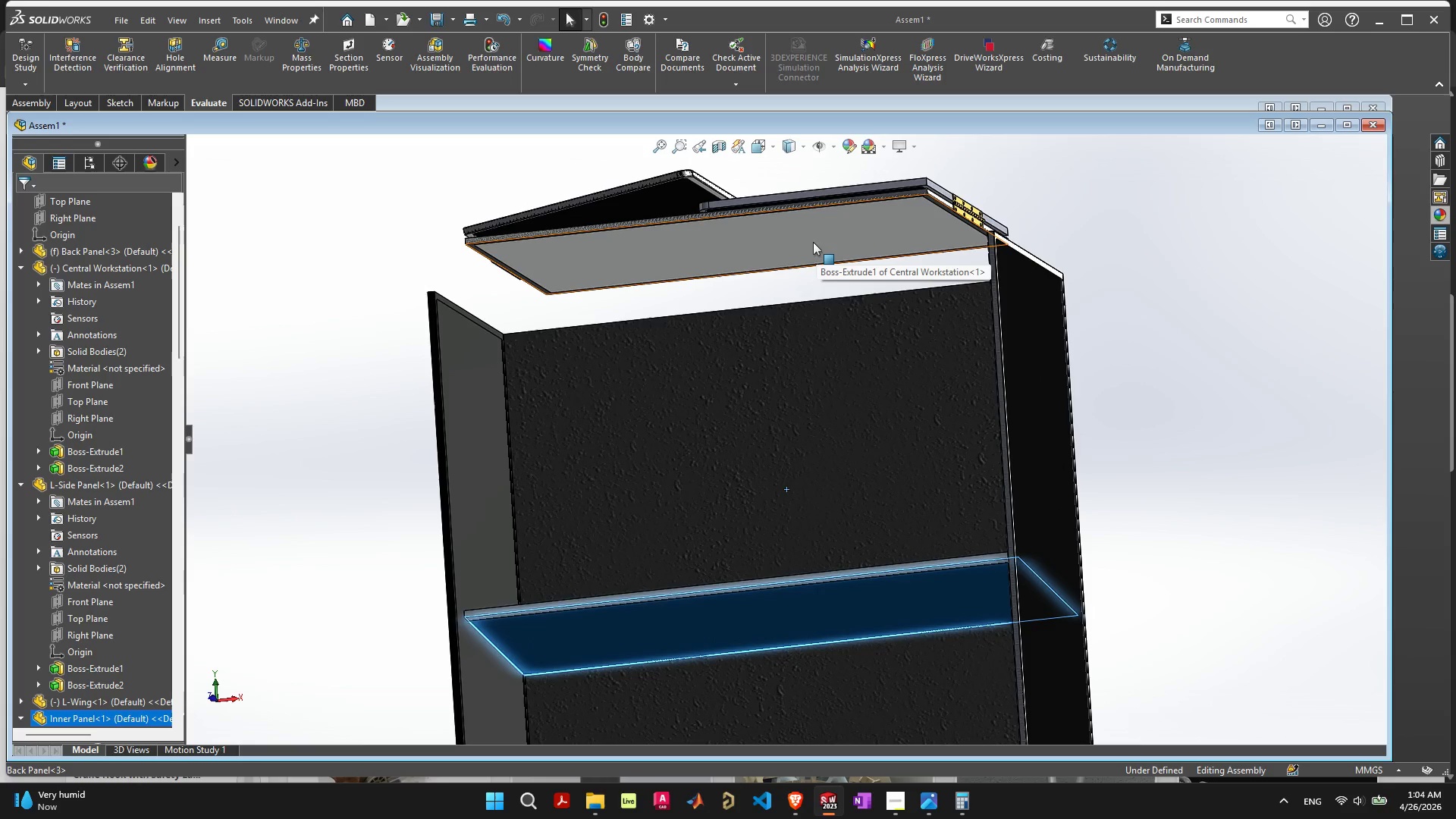 
wait(16.01)
 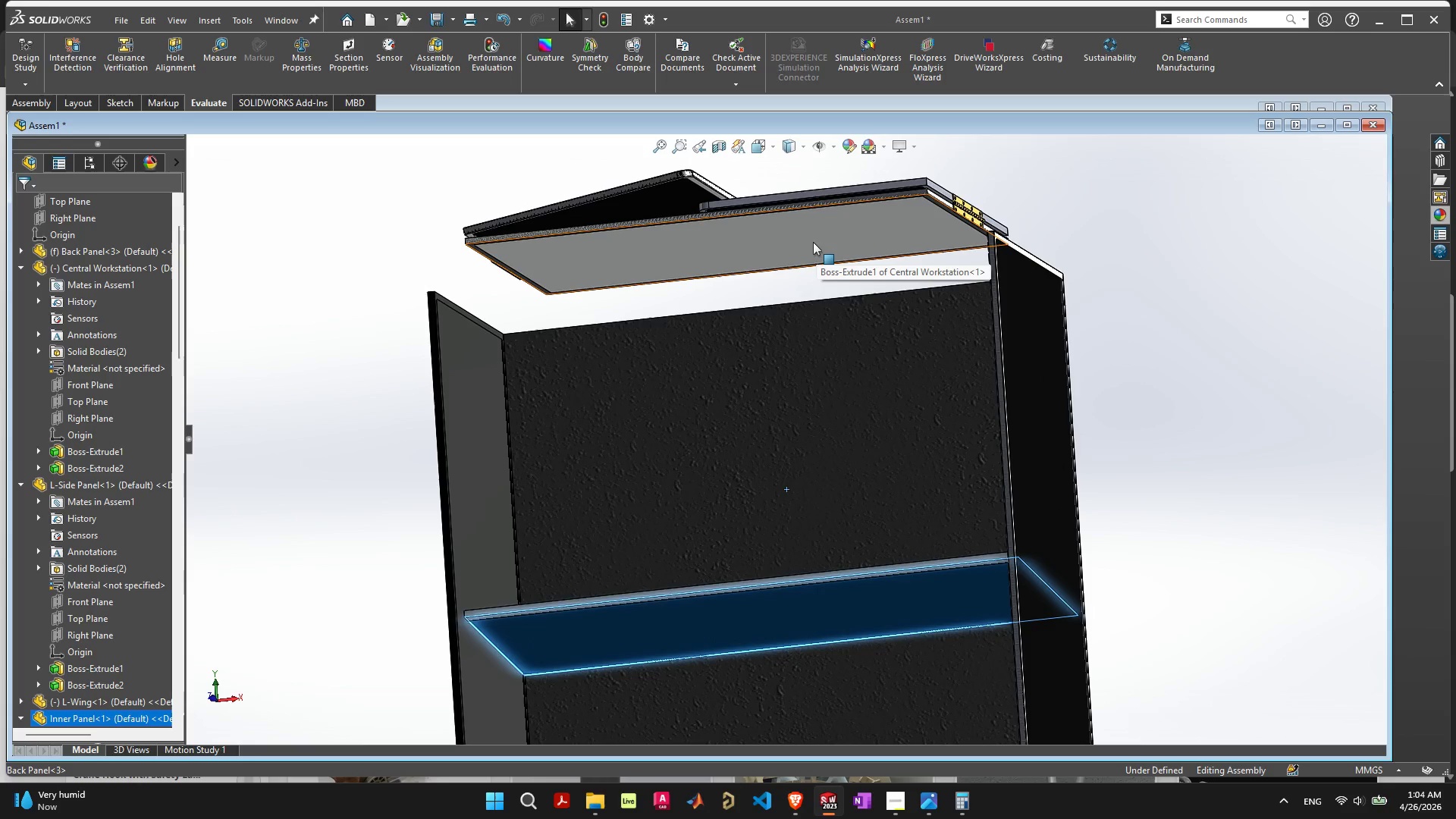 
left_click_drag(start_coordinate=[786, 239], to_coordinate=[745, 279])
 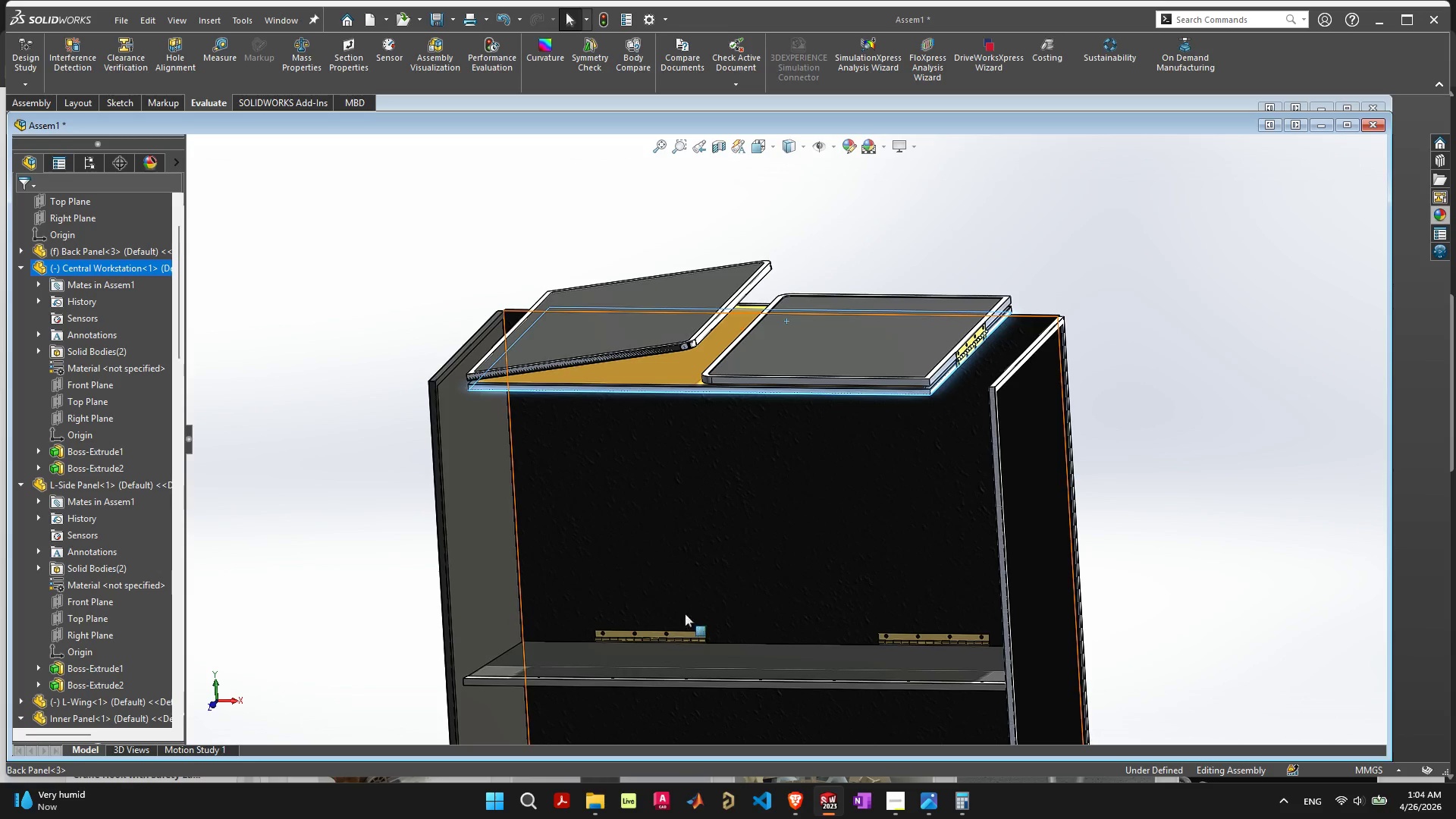 
scroll: coordinate [681, 639], scroll_direction: up, amount: 5.0
 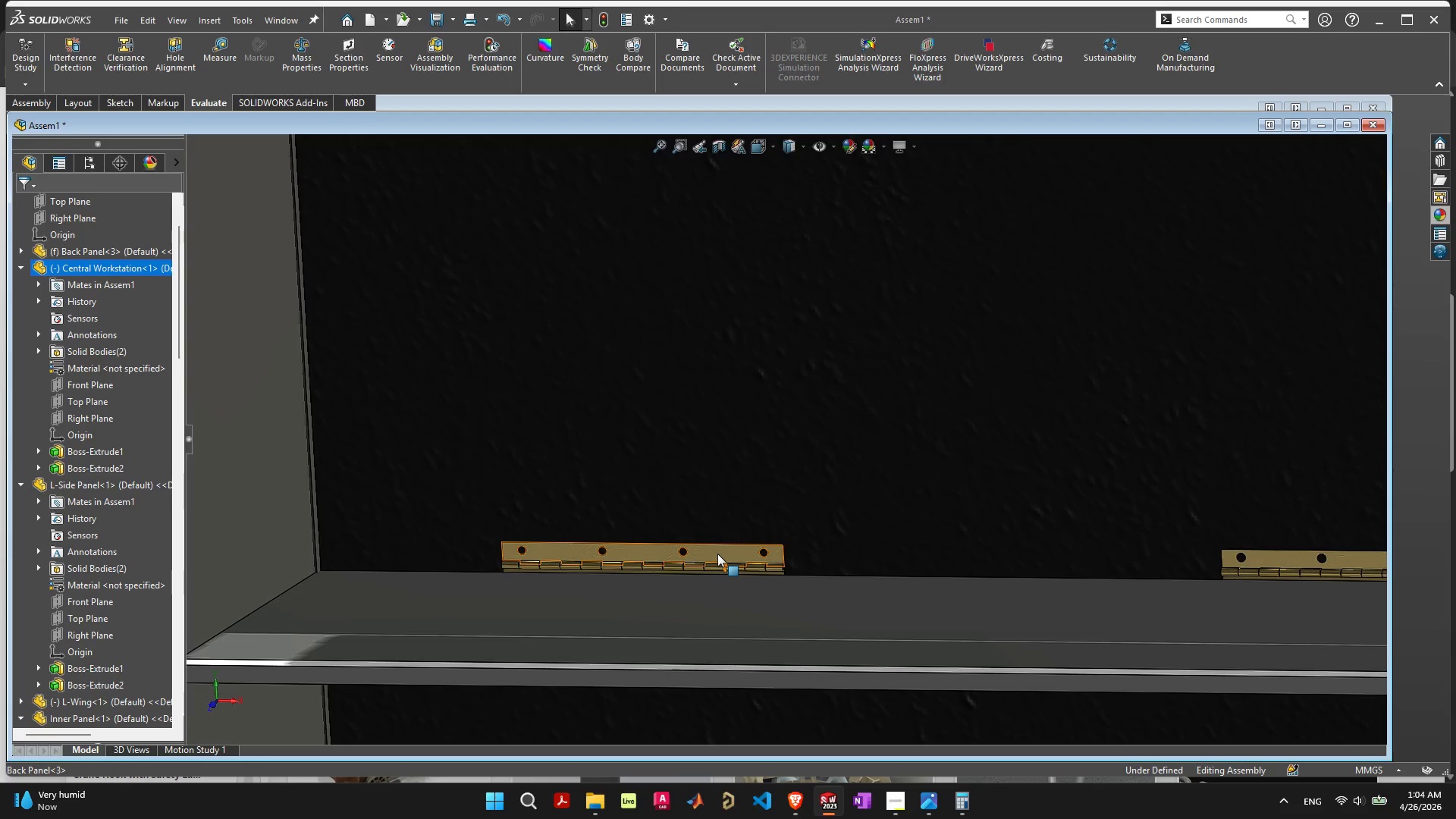 
left_click([717, 554])
 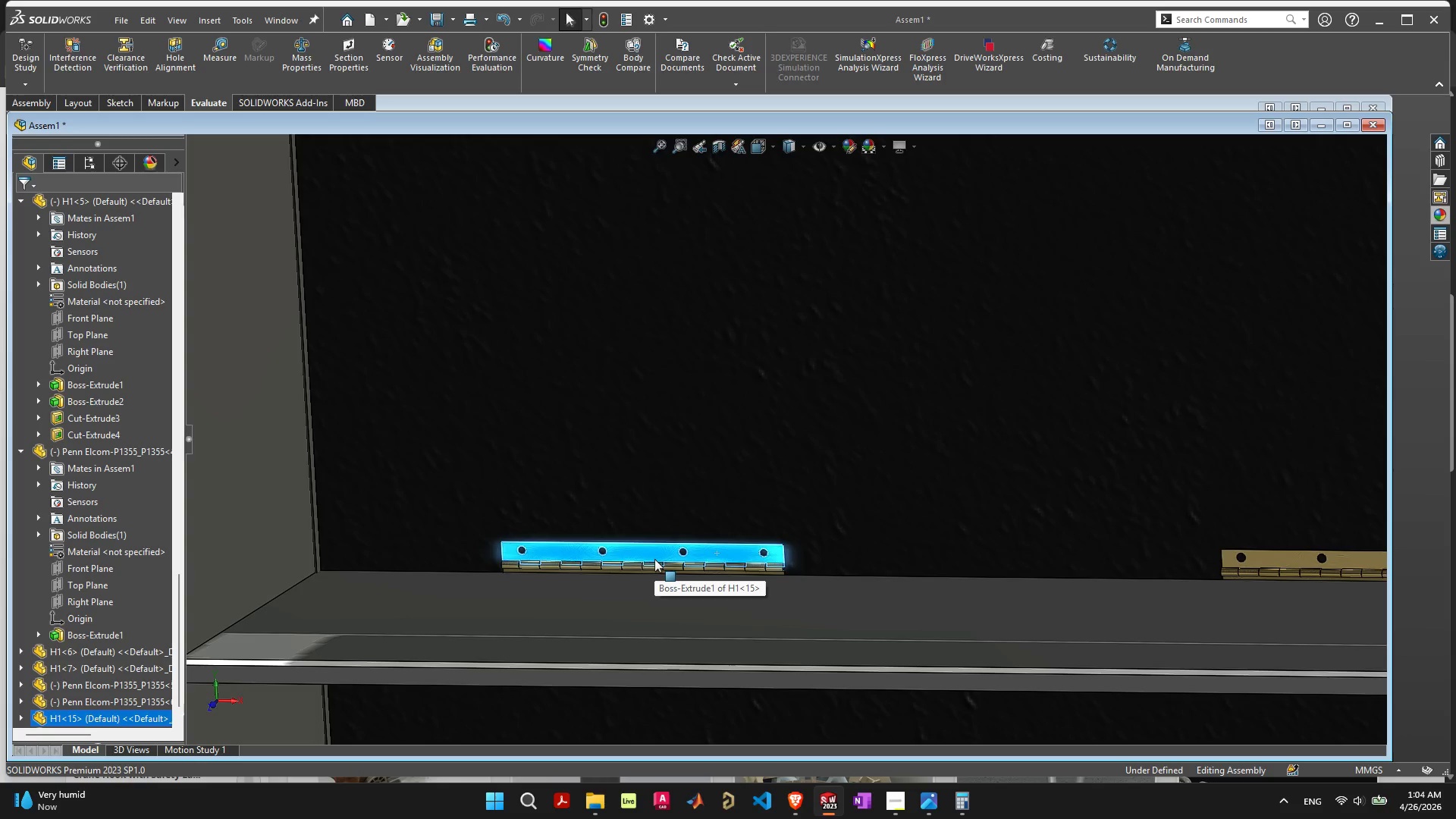 
wait(5.8)
 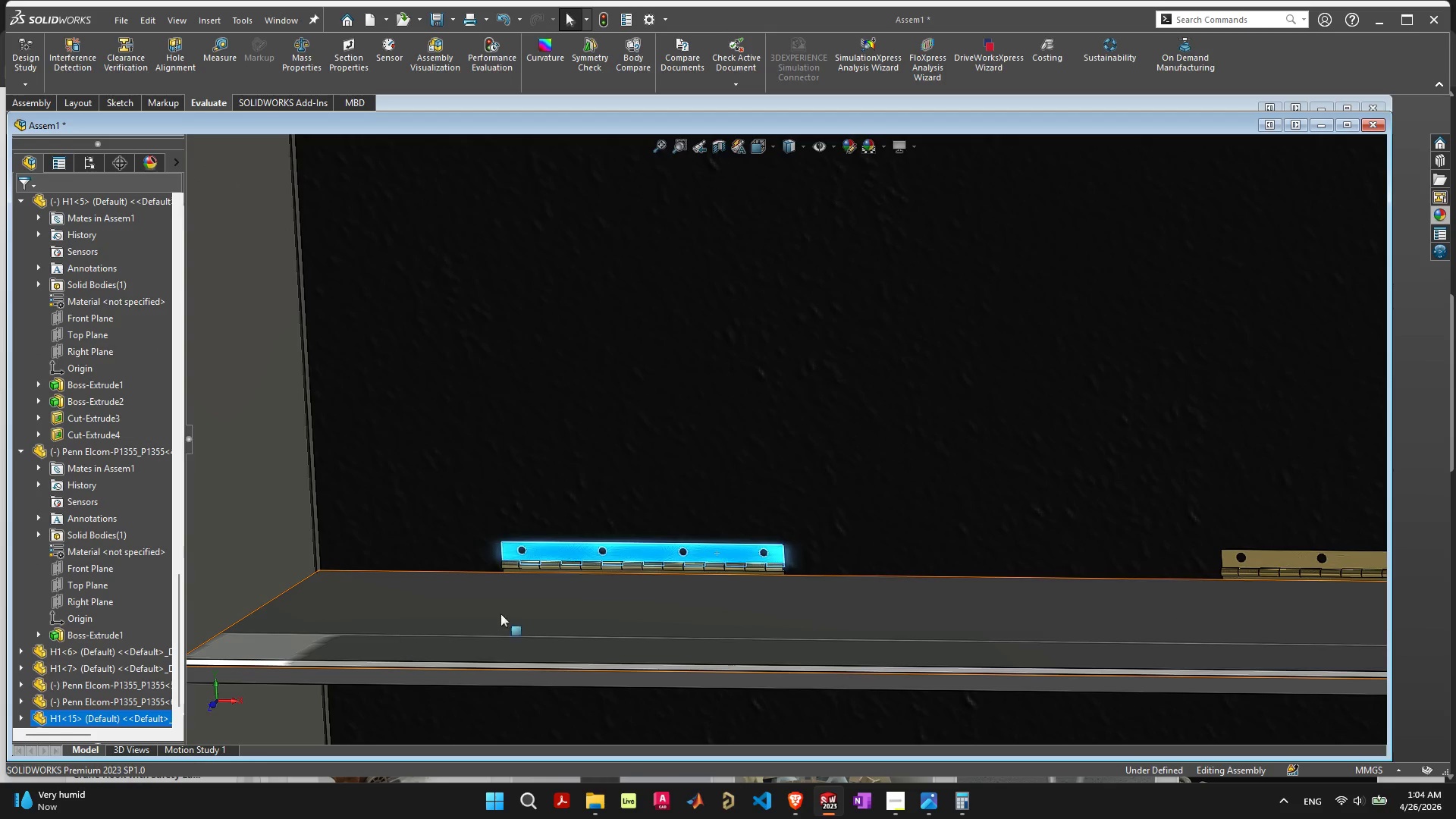 
left_click_drag(start_coordinate=[482, 505], to_coordinate=[717, 588])
 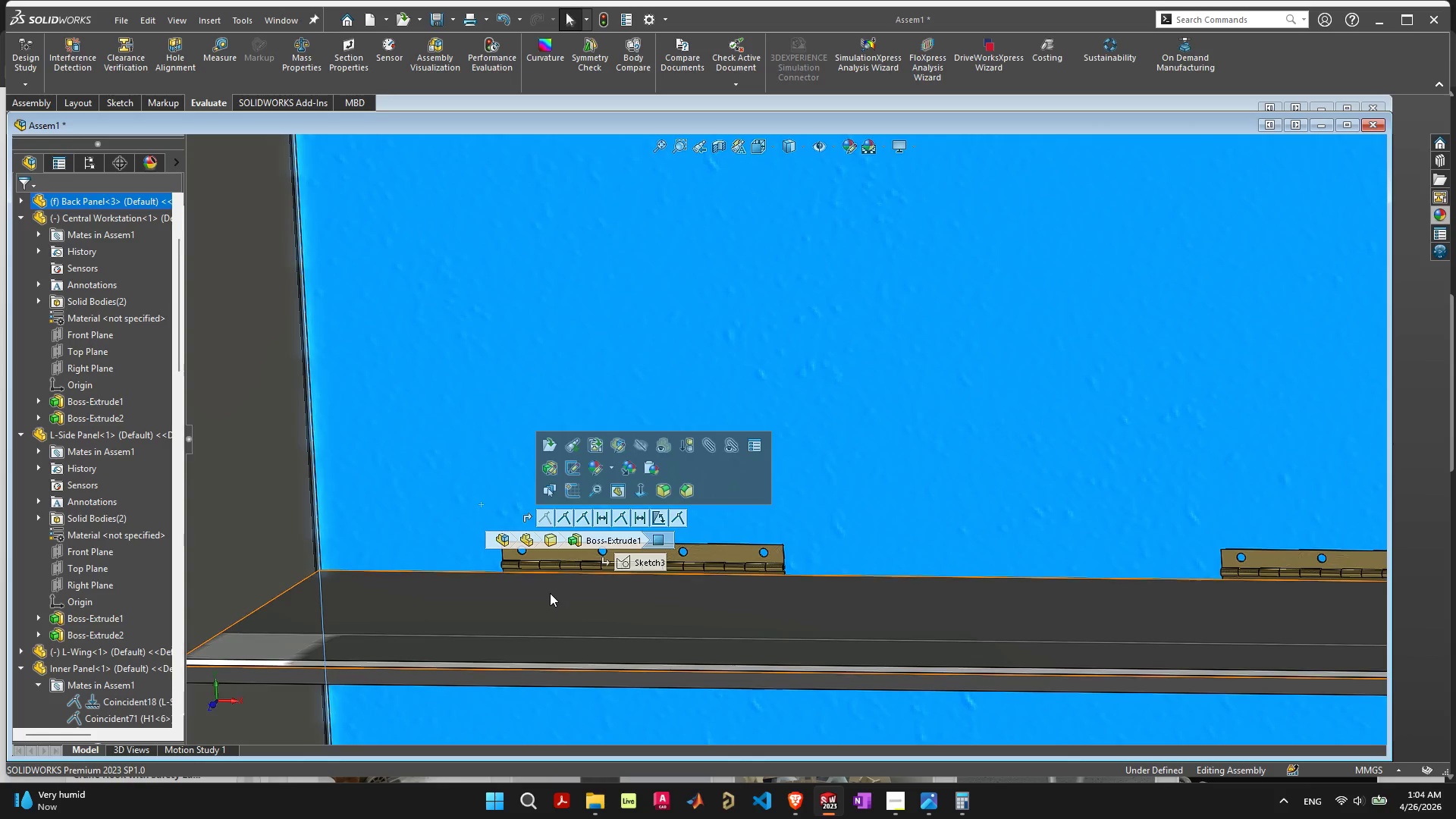 
scroll: coordinate [550, 593], scroll_direction: down, amount: 4.0
 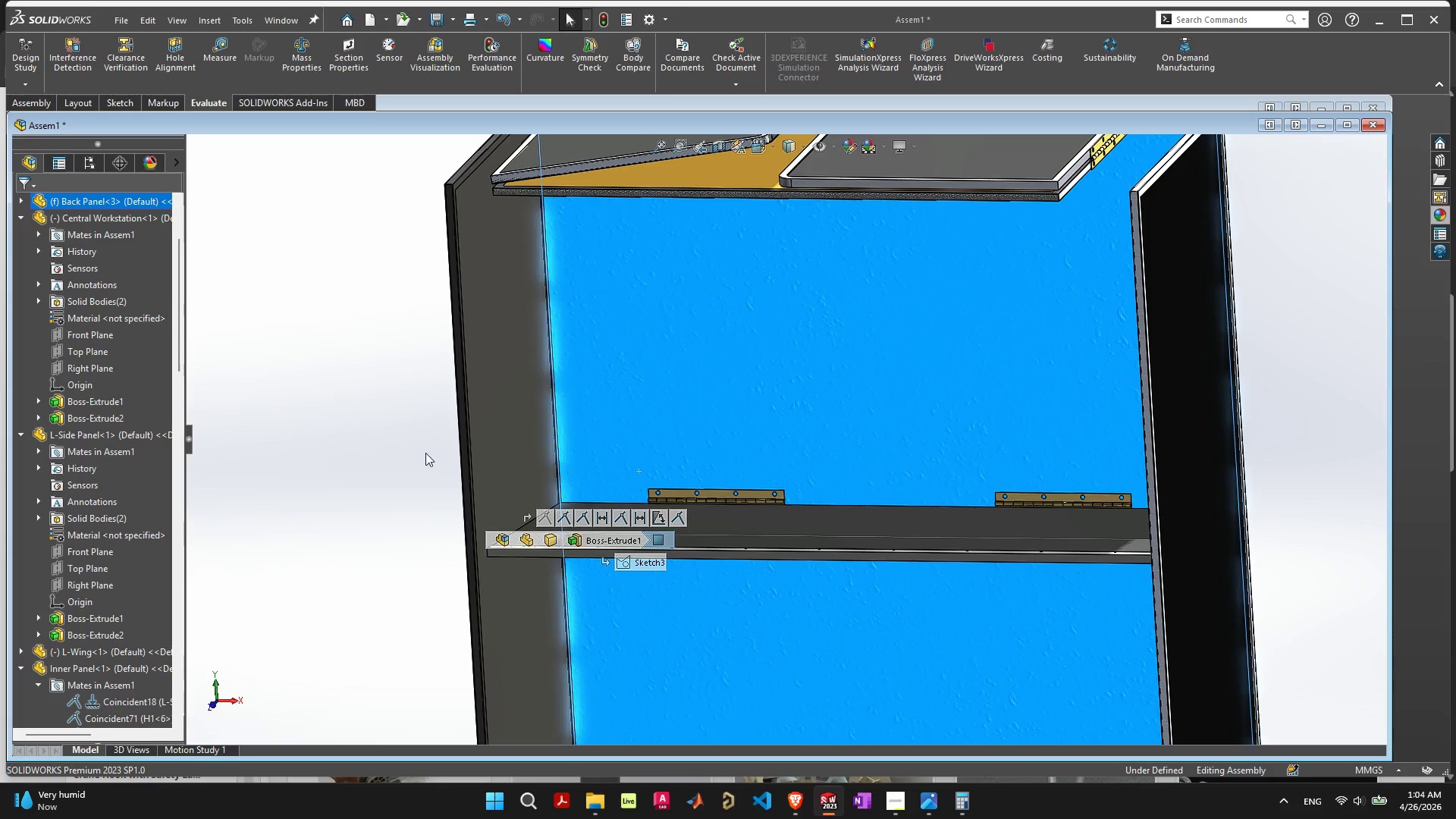 
left_click([376, 452])
 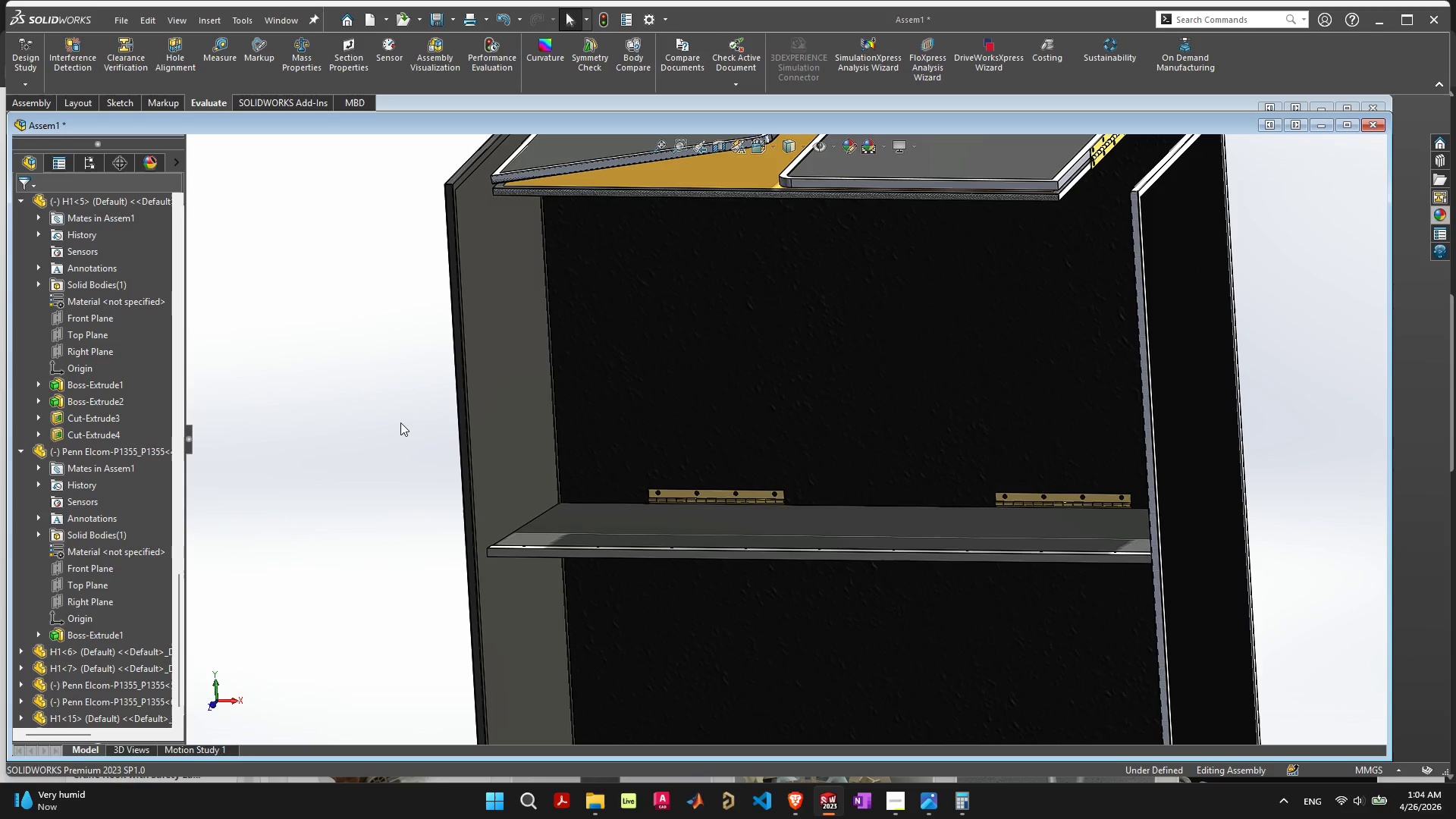 
left_click_drag(start_coordinate=[400, 422], to_coordinate=[850, 532])
 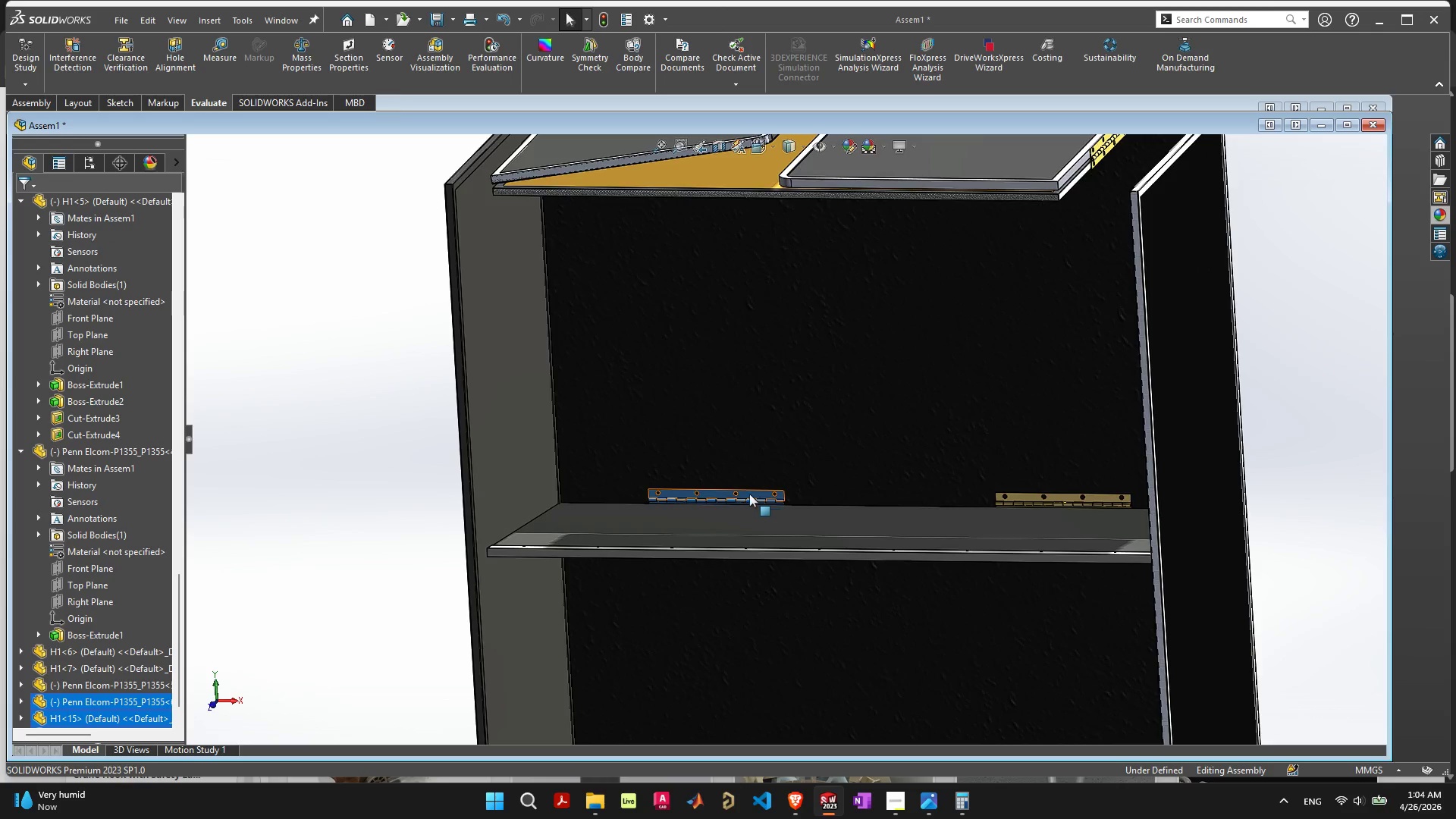 
hold_key(key=ControlLeft, duration=1.14)
 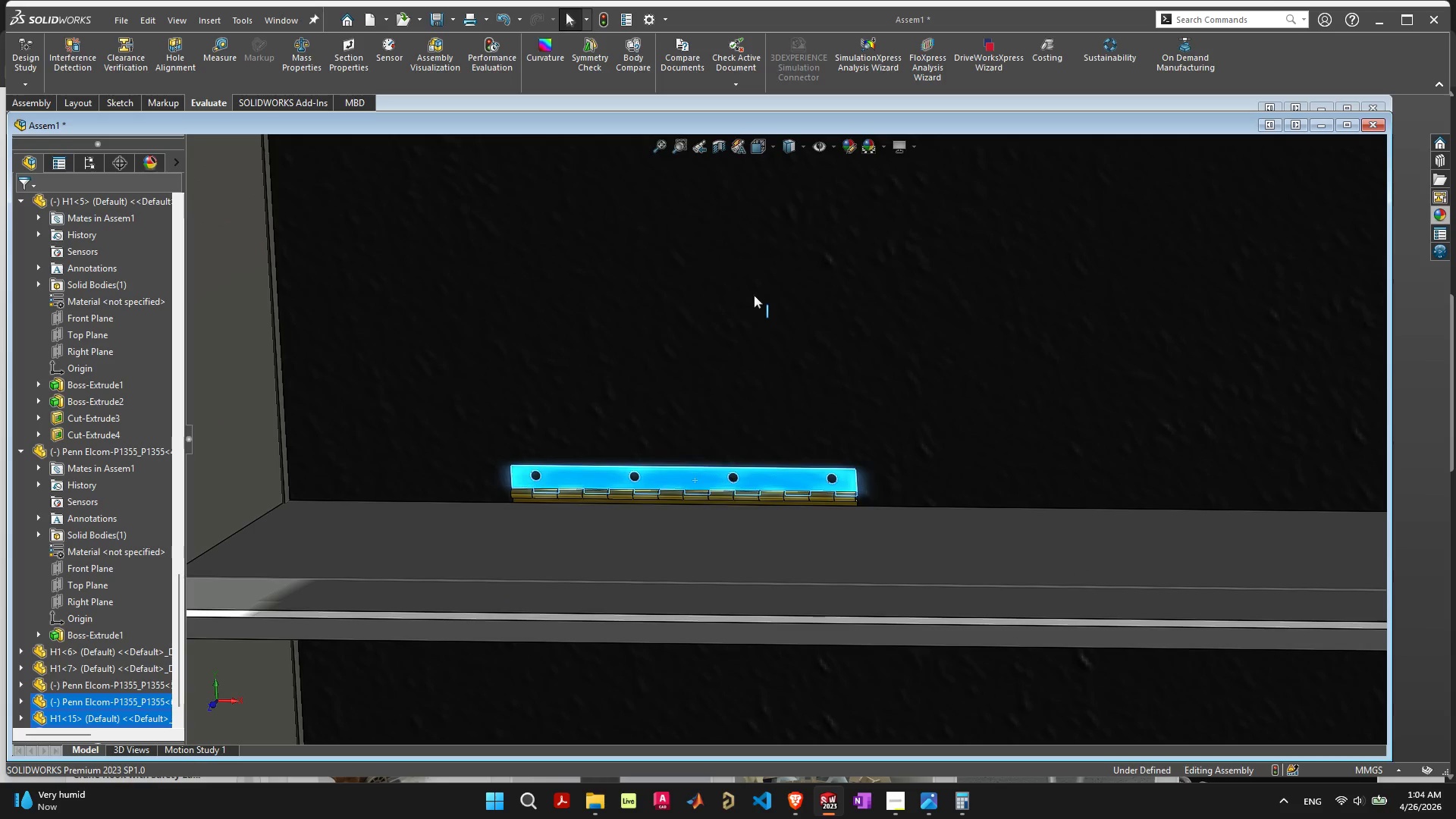 
scroll: coordinate [745, 491], scroll_direction: up, amount: 5.0
 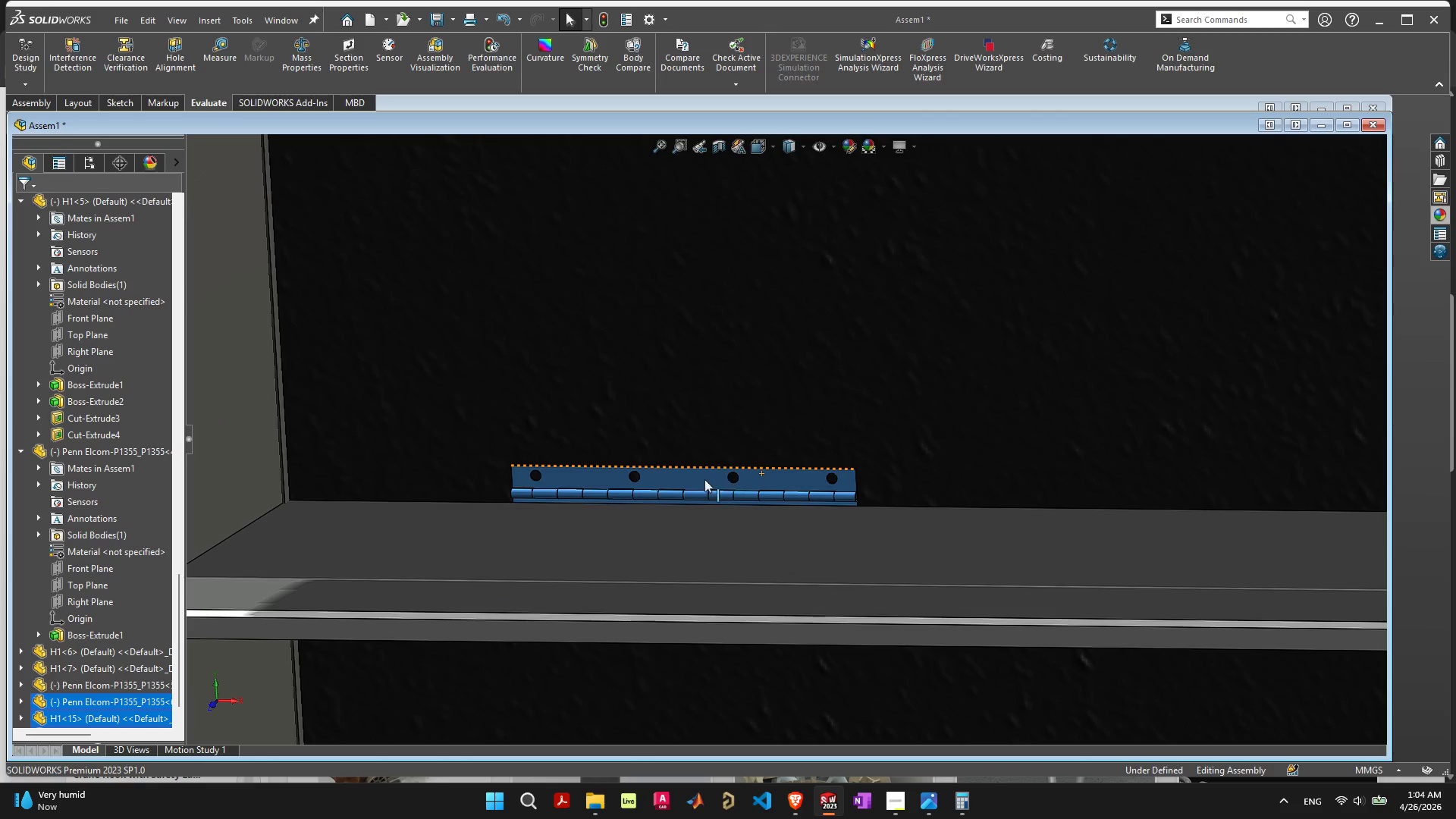 
left_click_drag(start_coordinate=[695, 481], to_coordinate=[767, 213])
 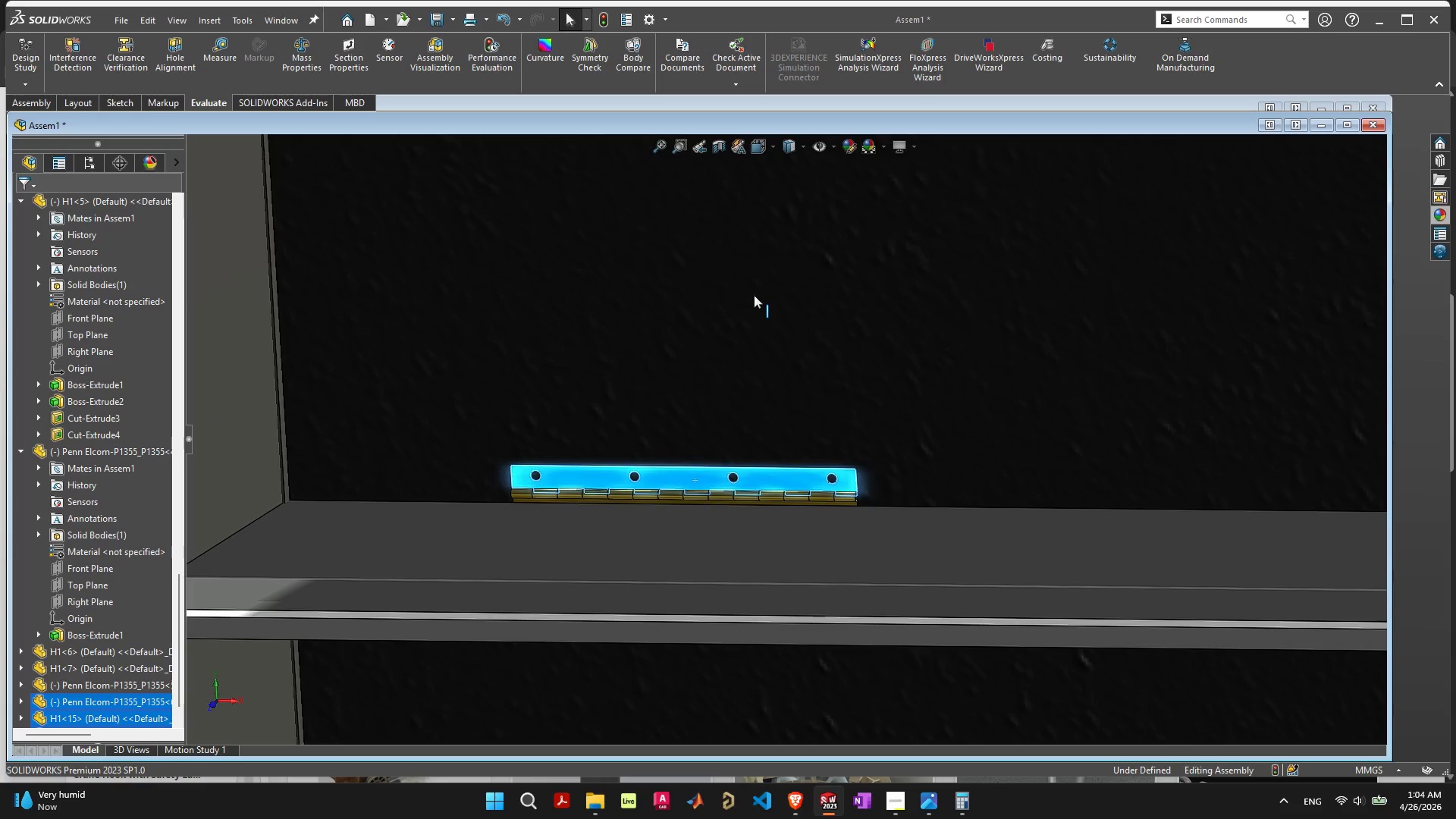 
scroll: coordinate [610, 453], scroll_direction: down, amount: 23.0
 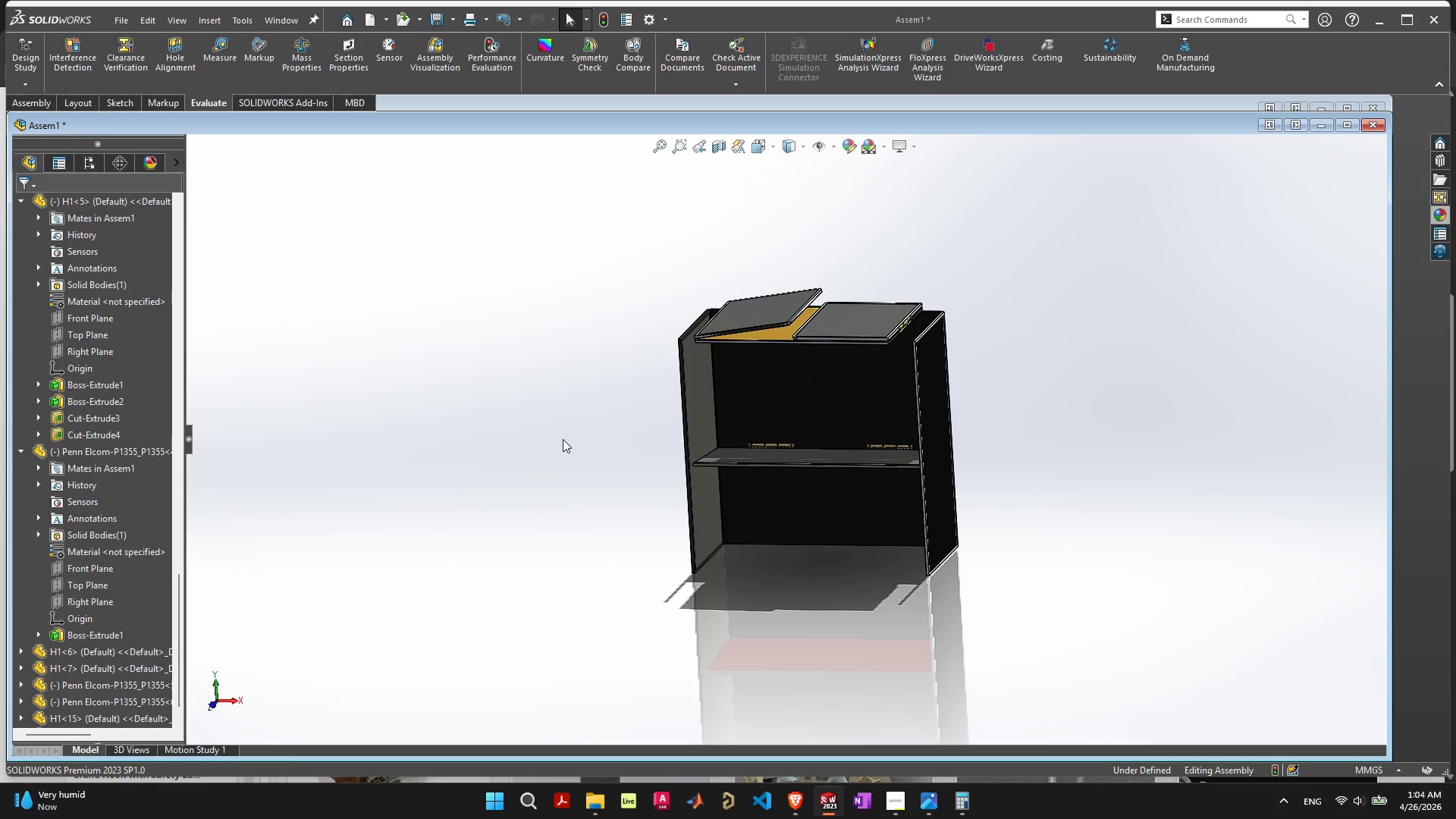 
hold_key(key=ControlLeft, duration=0.64)
 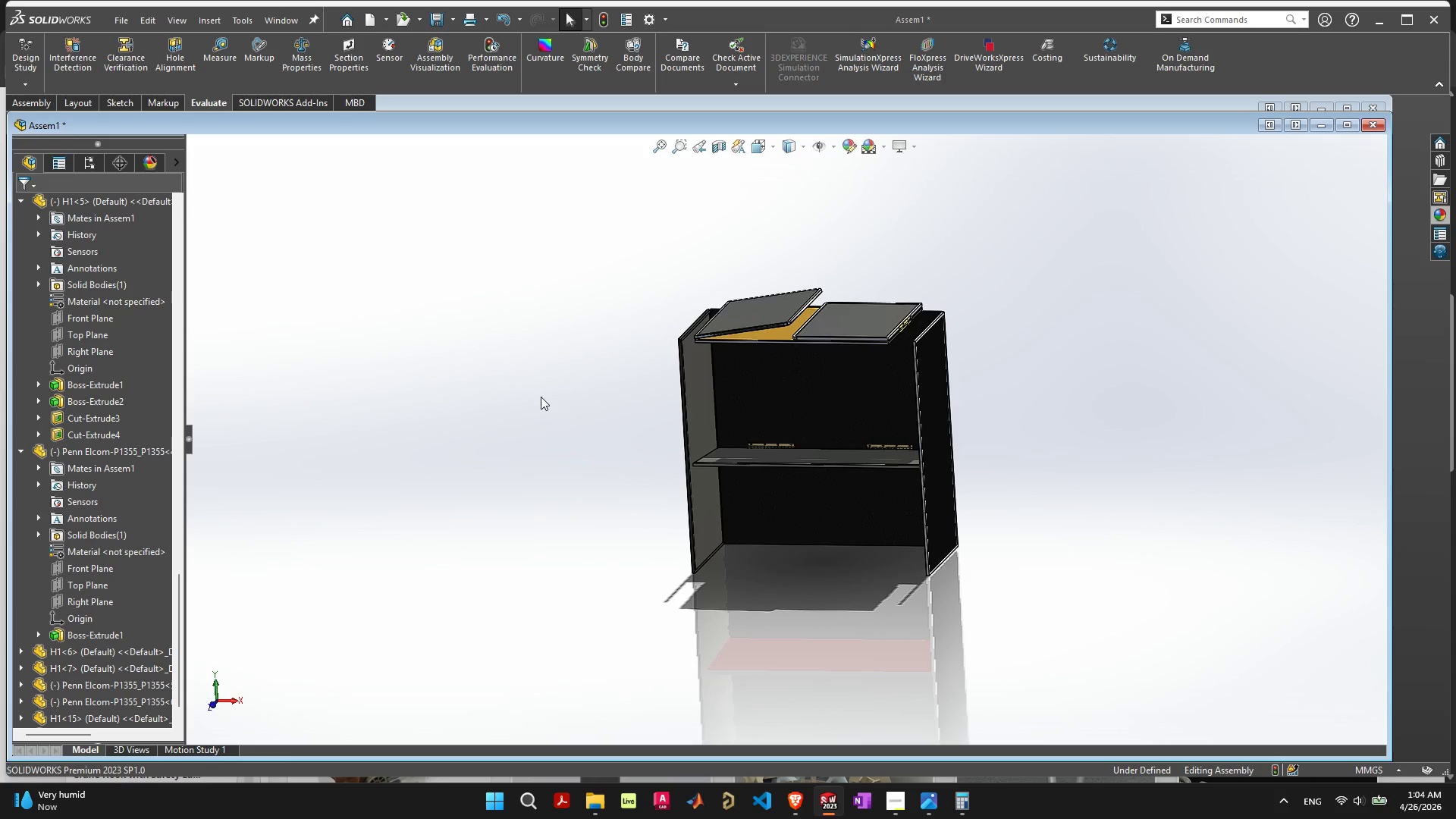 
key(Control+ControlLeft)
 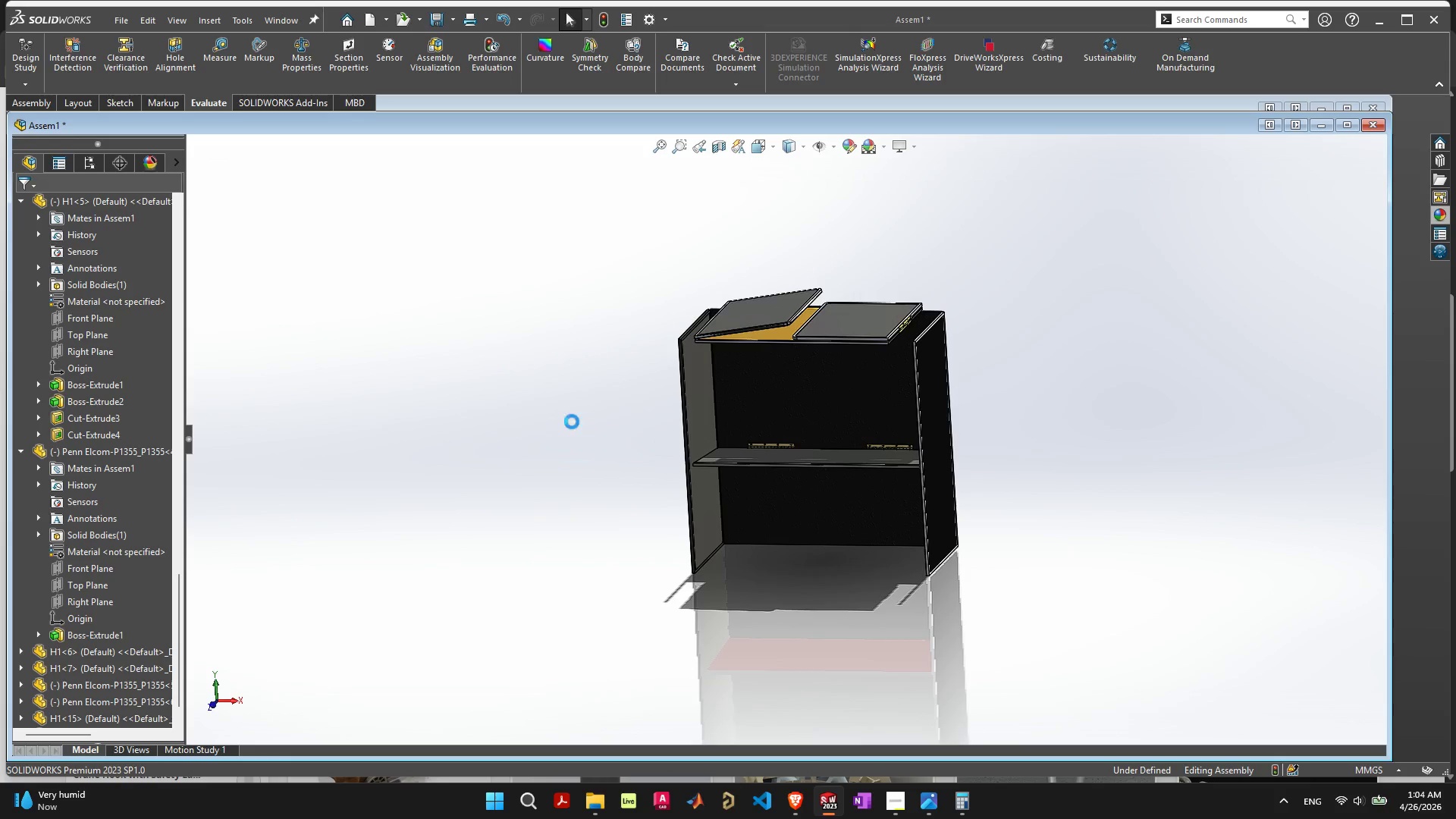 
key(Control+Z)
 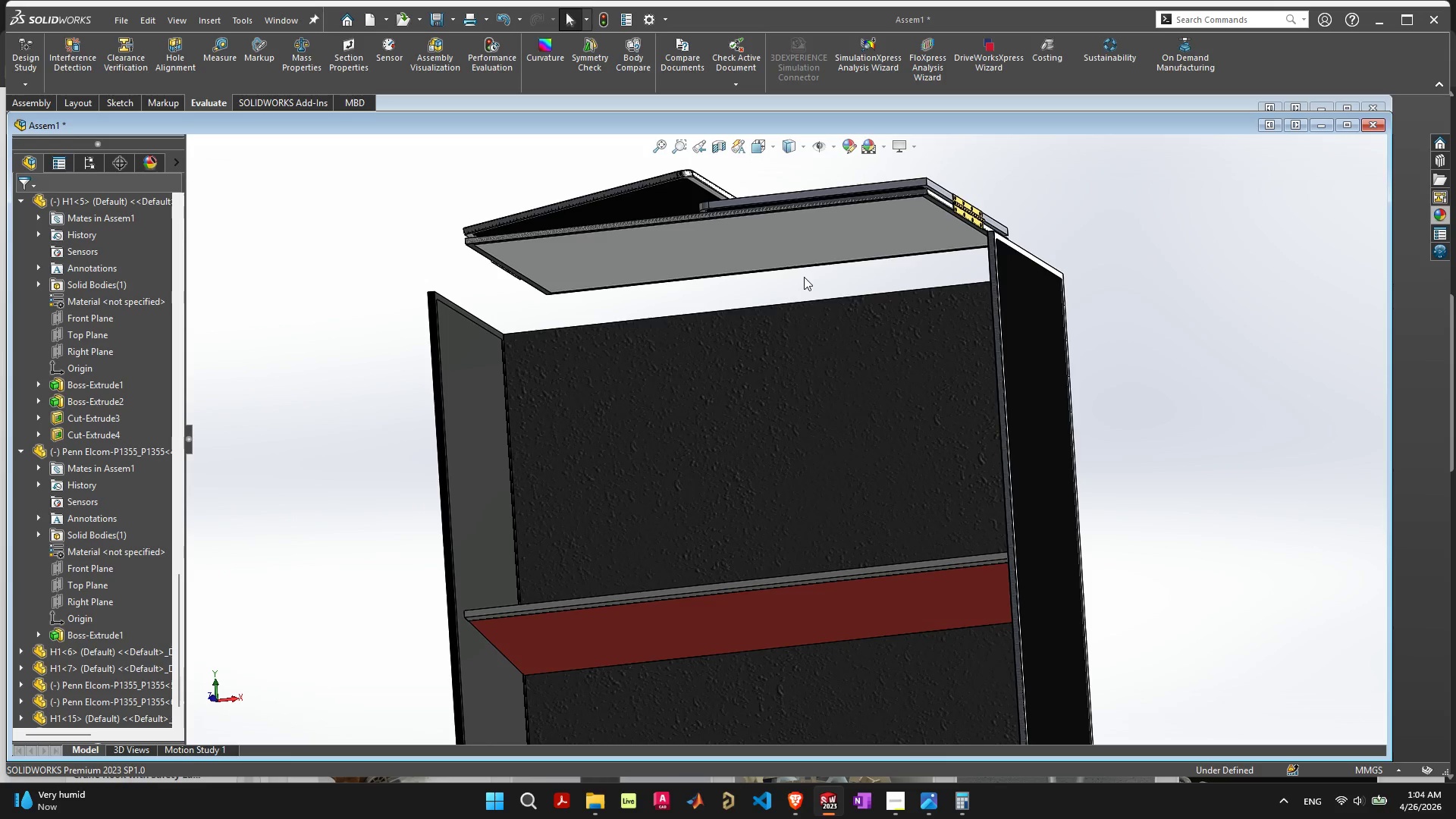 
left_click_drag(start_coordinate=[802, 238], to_coordinate=[794, 201])
 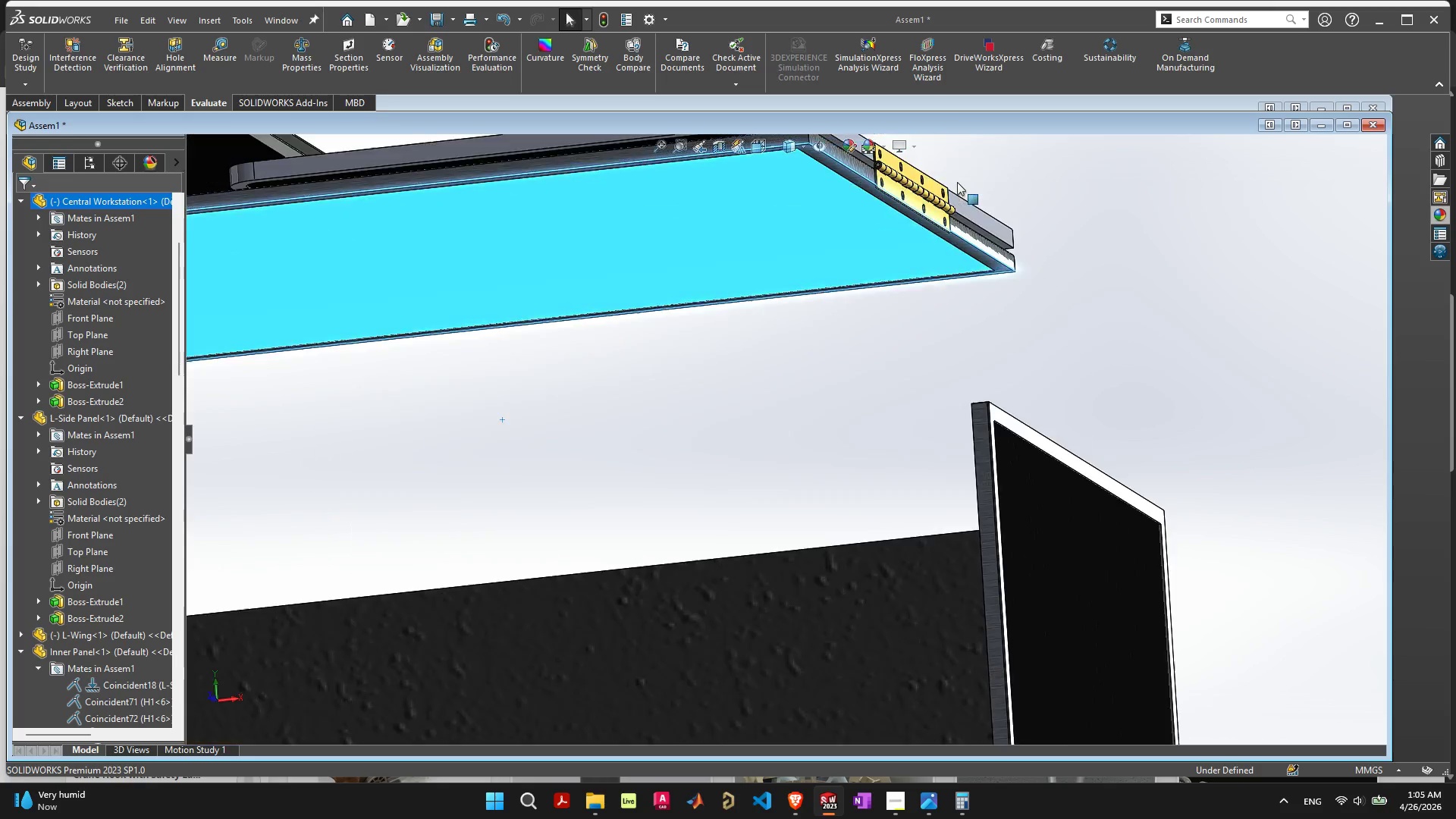 
scroll: coordinate [916, 188], scroll_direction: up, amount: 10.0
 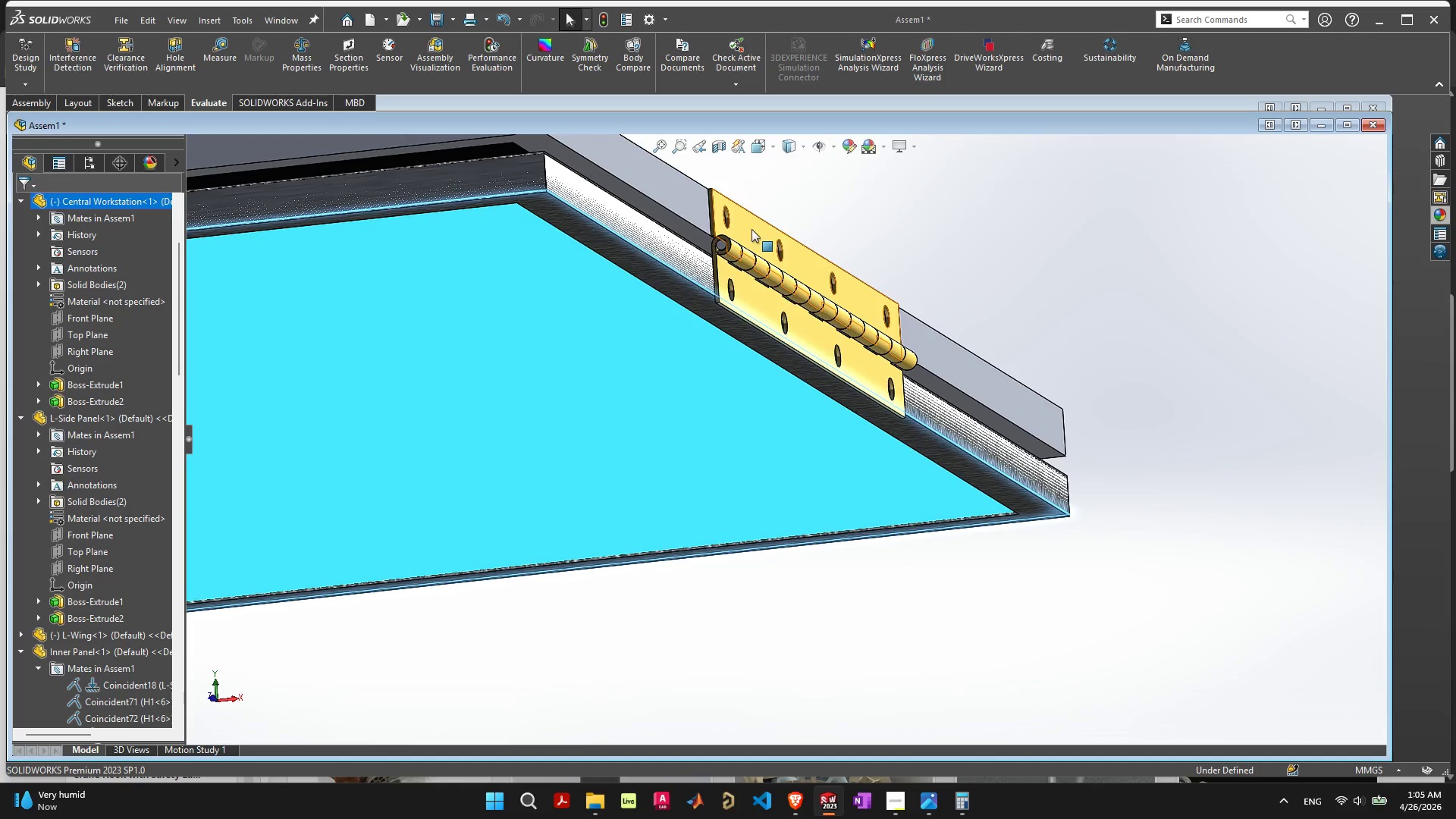 
left_click([767, 296])
 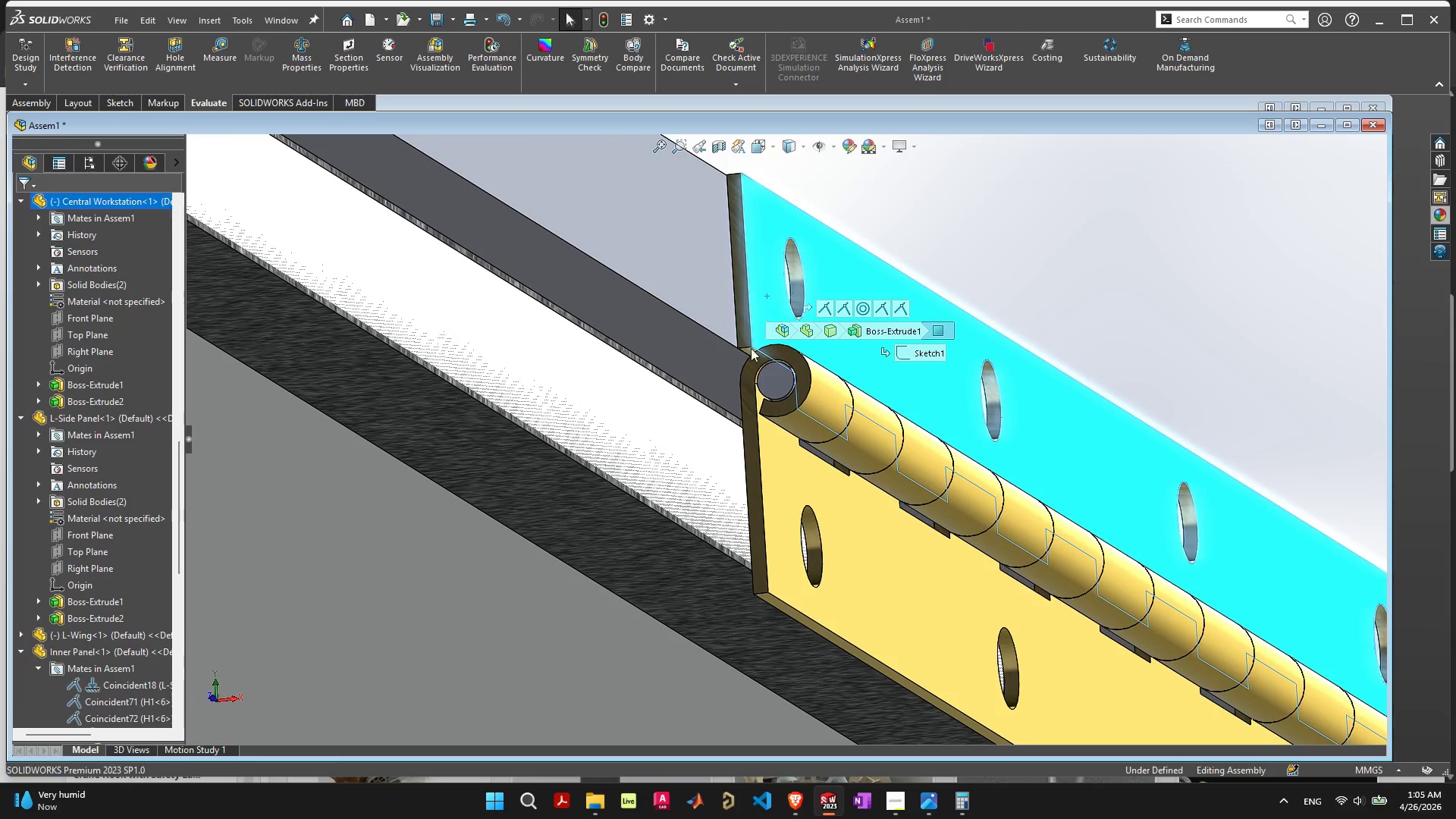 
scroll: coordinate [762, 287], scroll_direction: up, amount: 7.0
 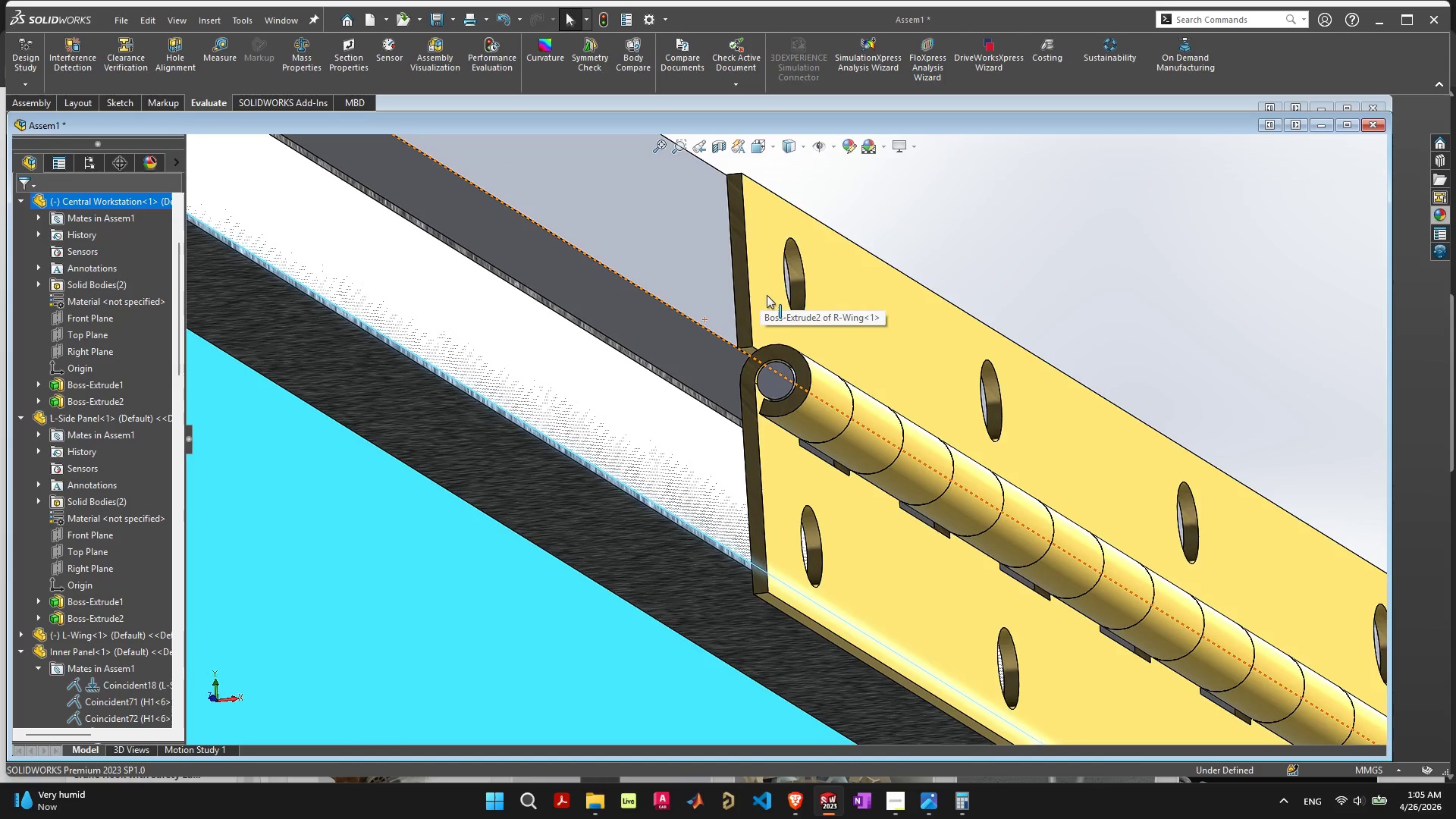 
hold_key(key=ShiftLeft, duration=1.61)
left_click([767, 372])
 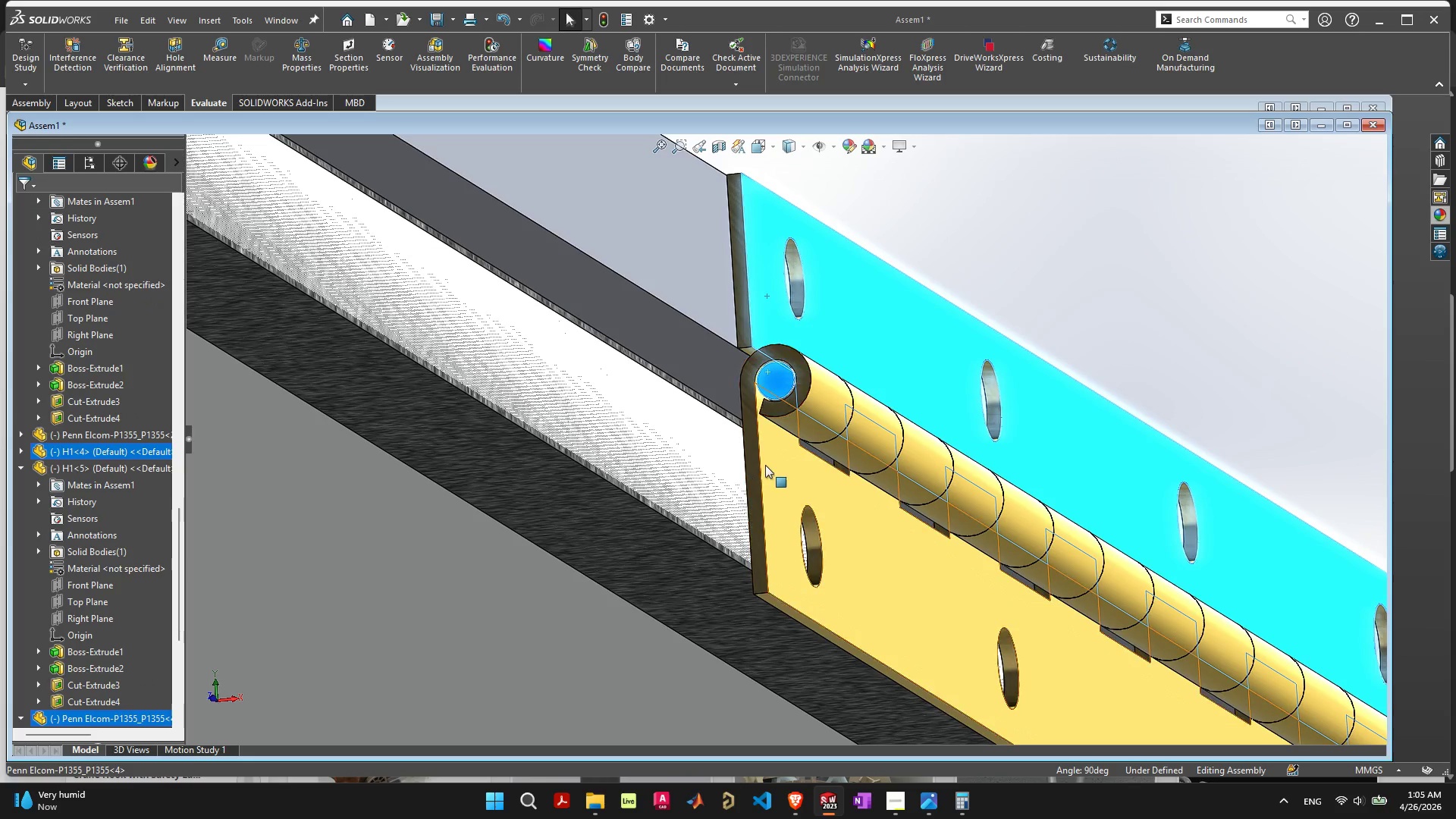 
left_click([767, 465])
 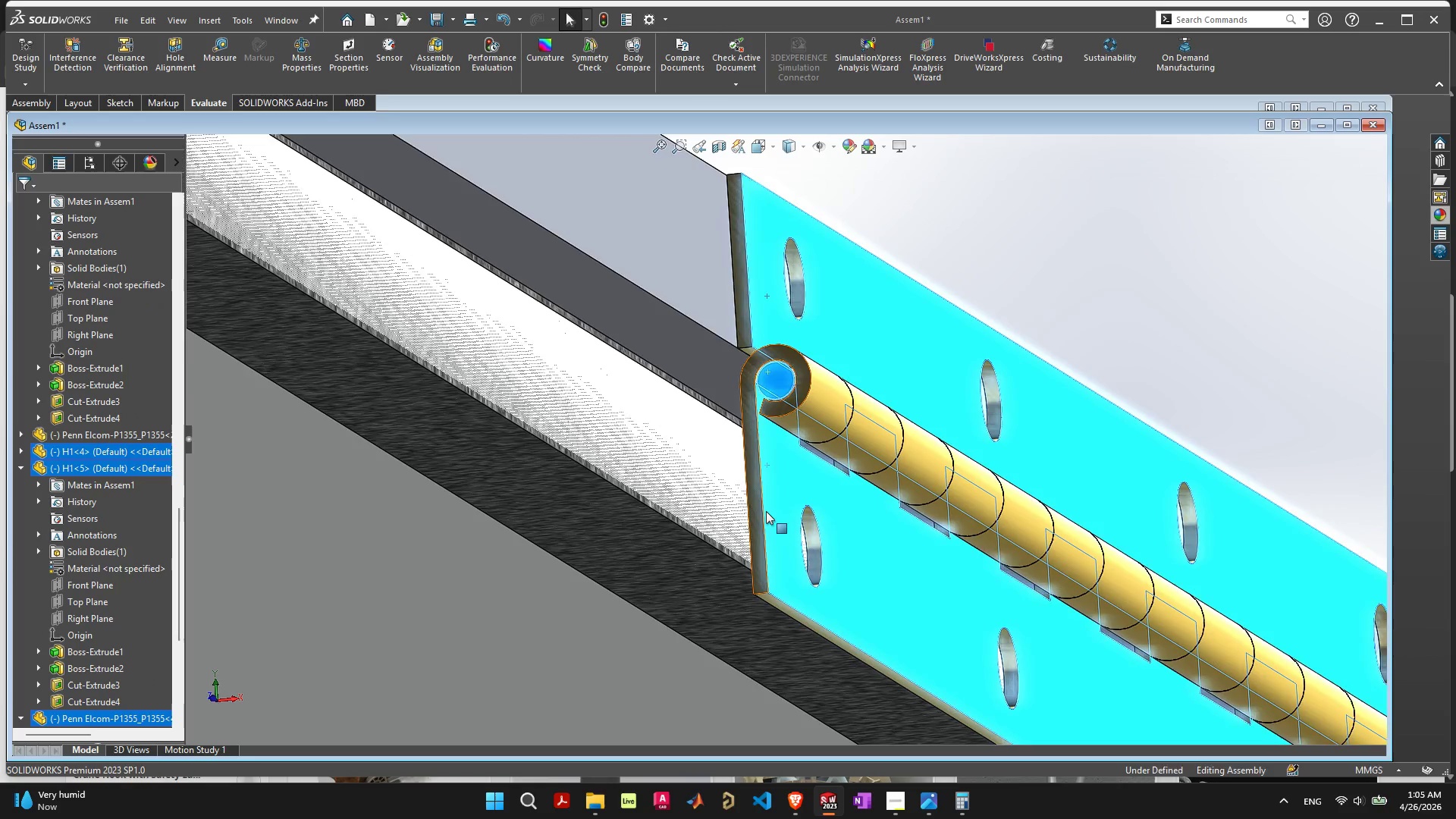 
hold_key(key=ControlLeft, duration=2.36)
 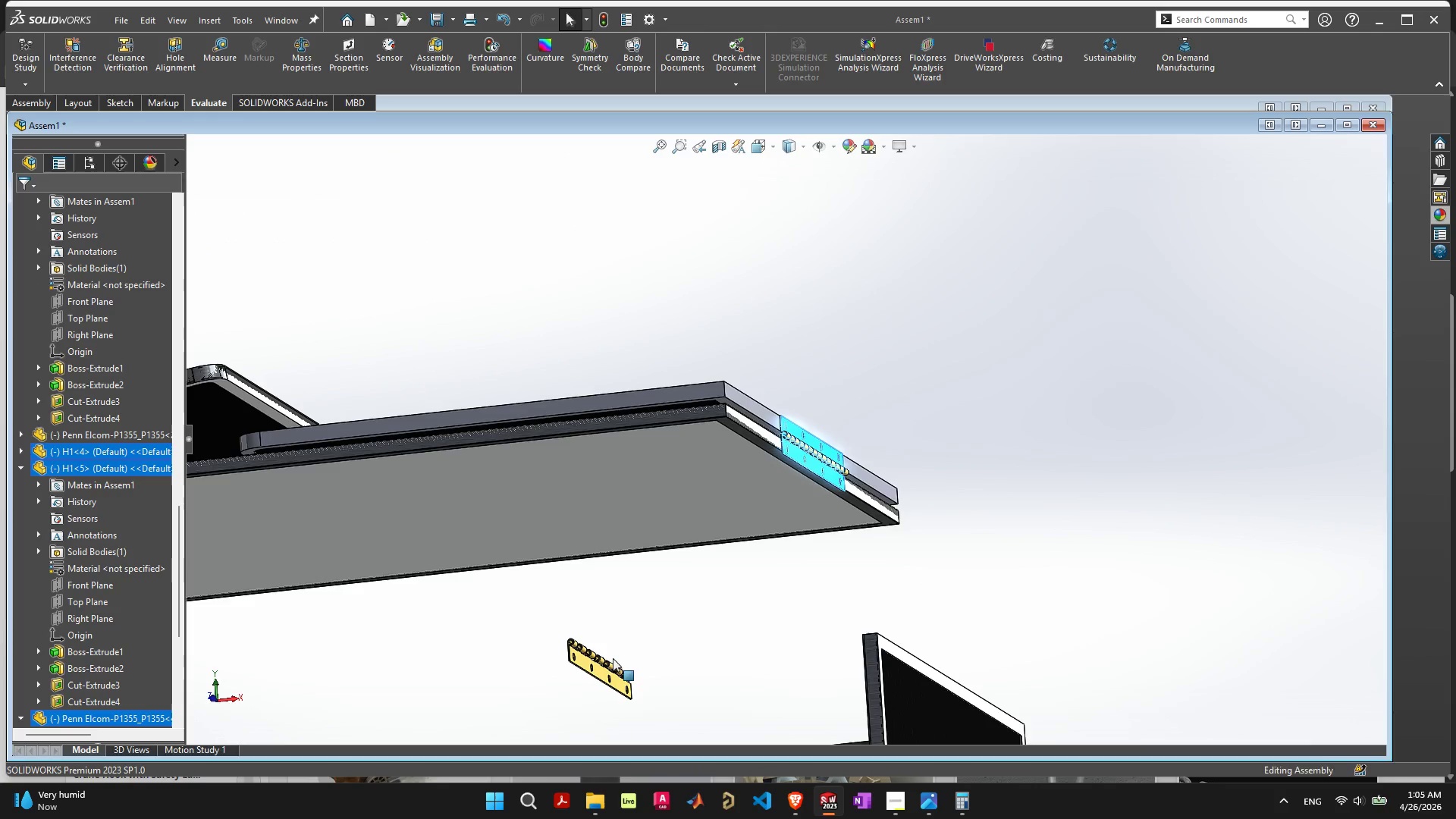 
scroll: coordinate [789, 530], scroll_direction: down, amount: 15.0
 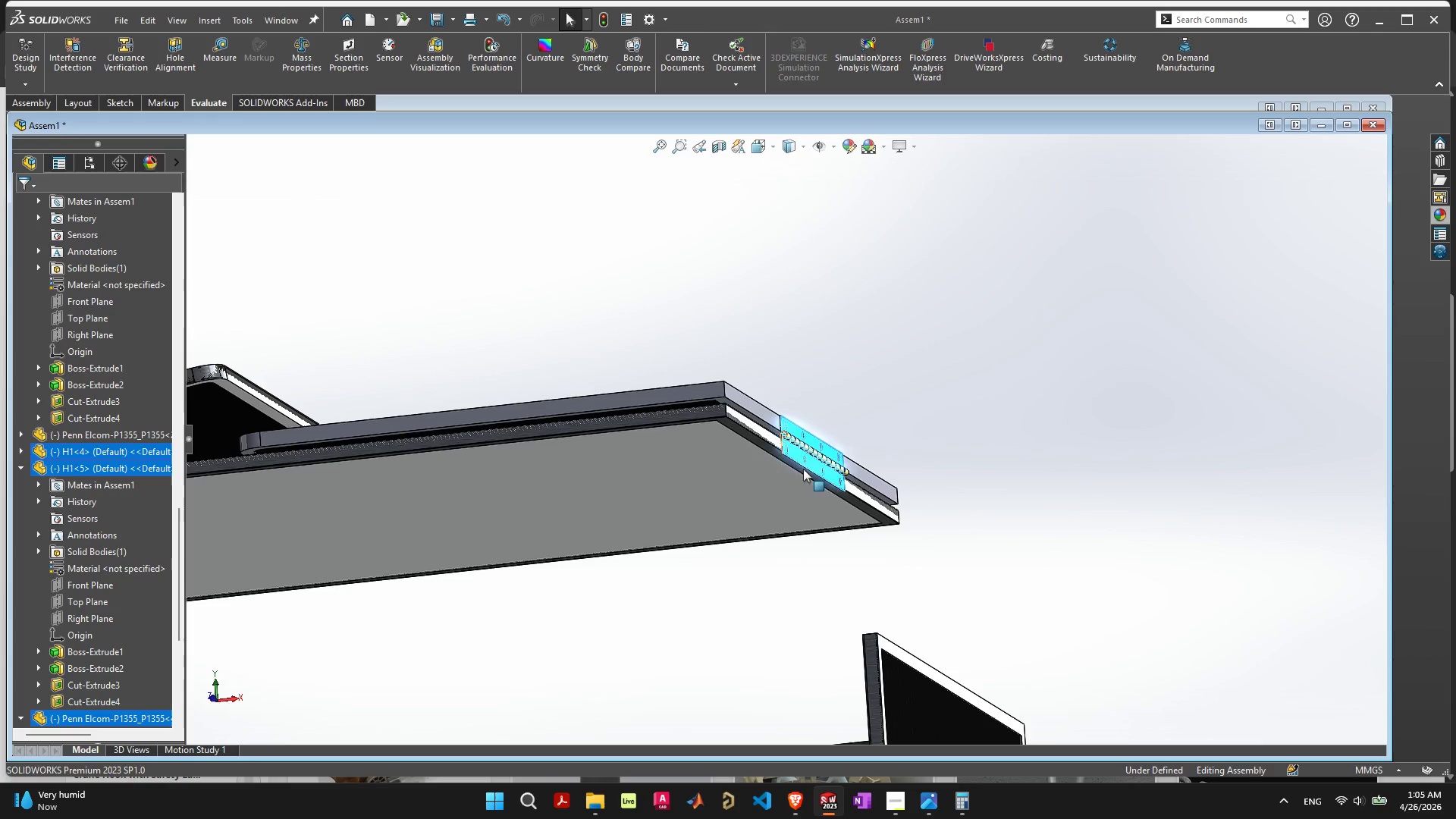 
left_click_drag(start_coordinate=[795, 453], to_coordinate=[602, 669])
 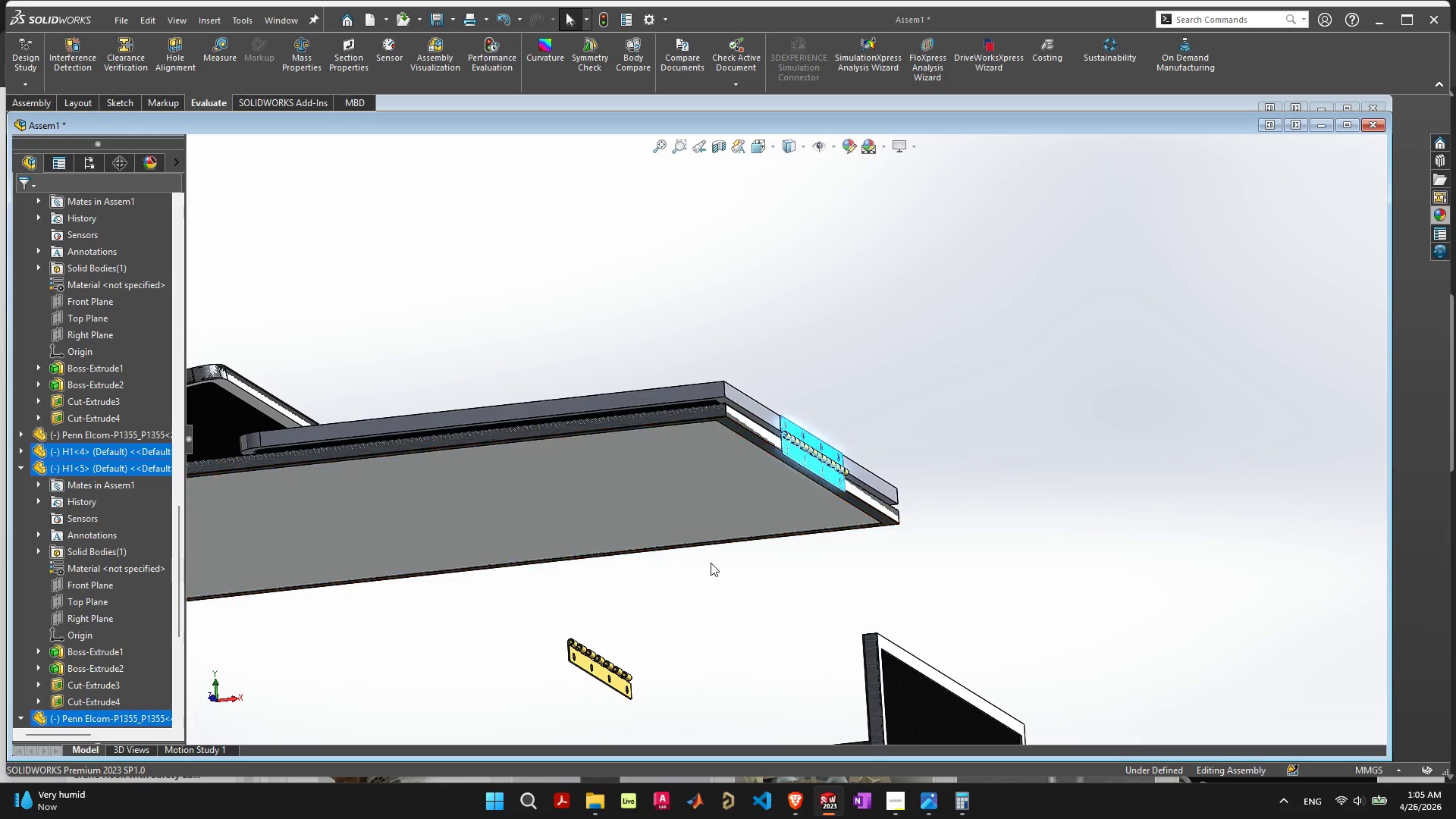 
key(Control+Z)
 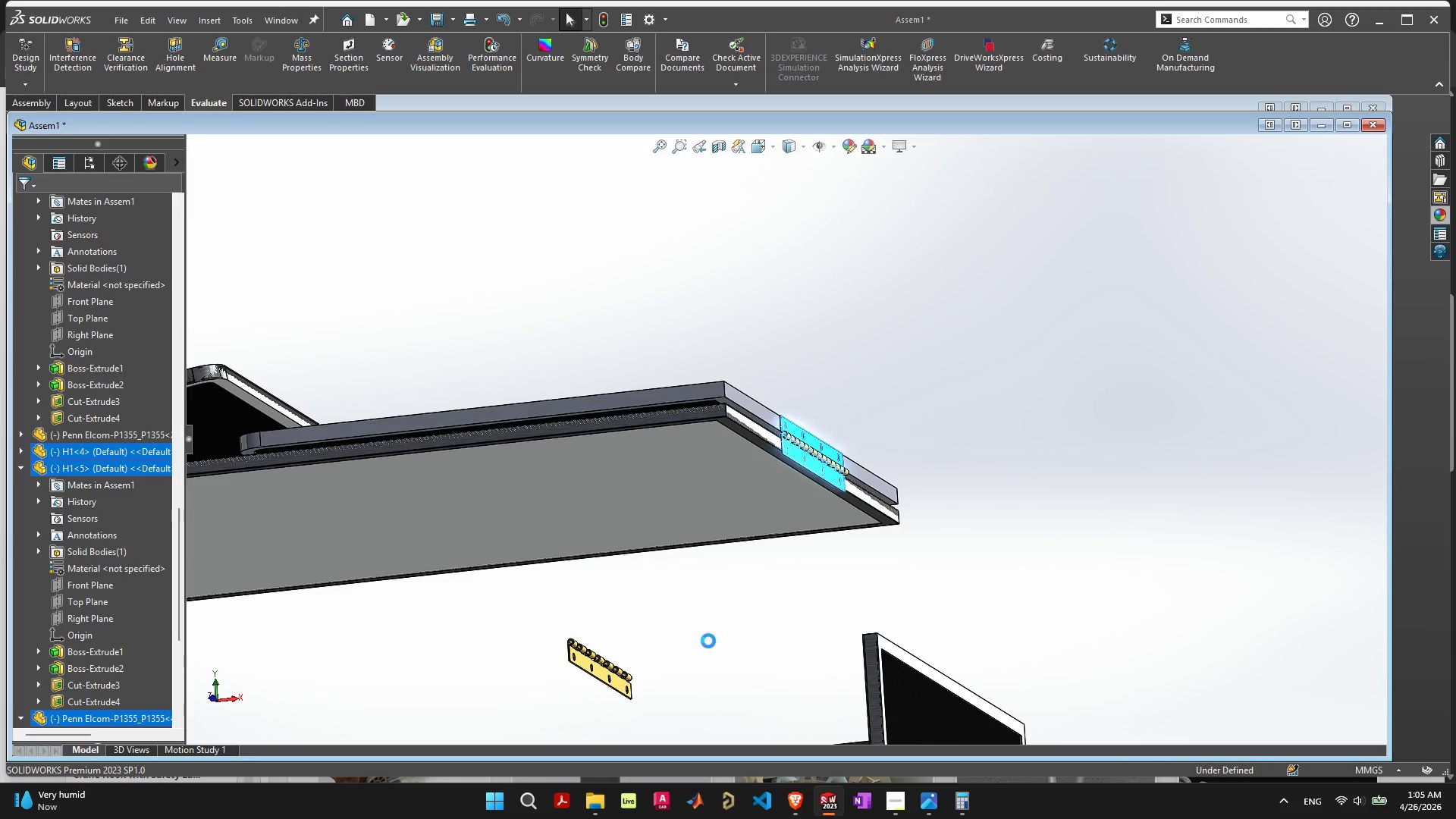 
left_click([705, 642])
 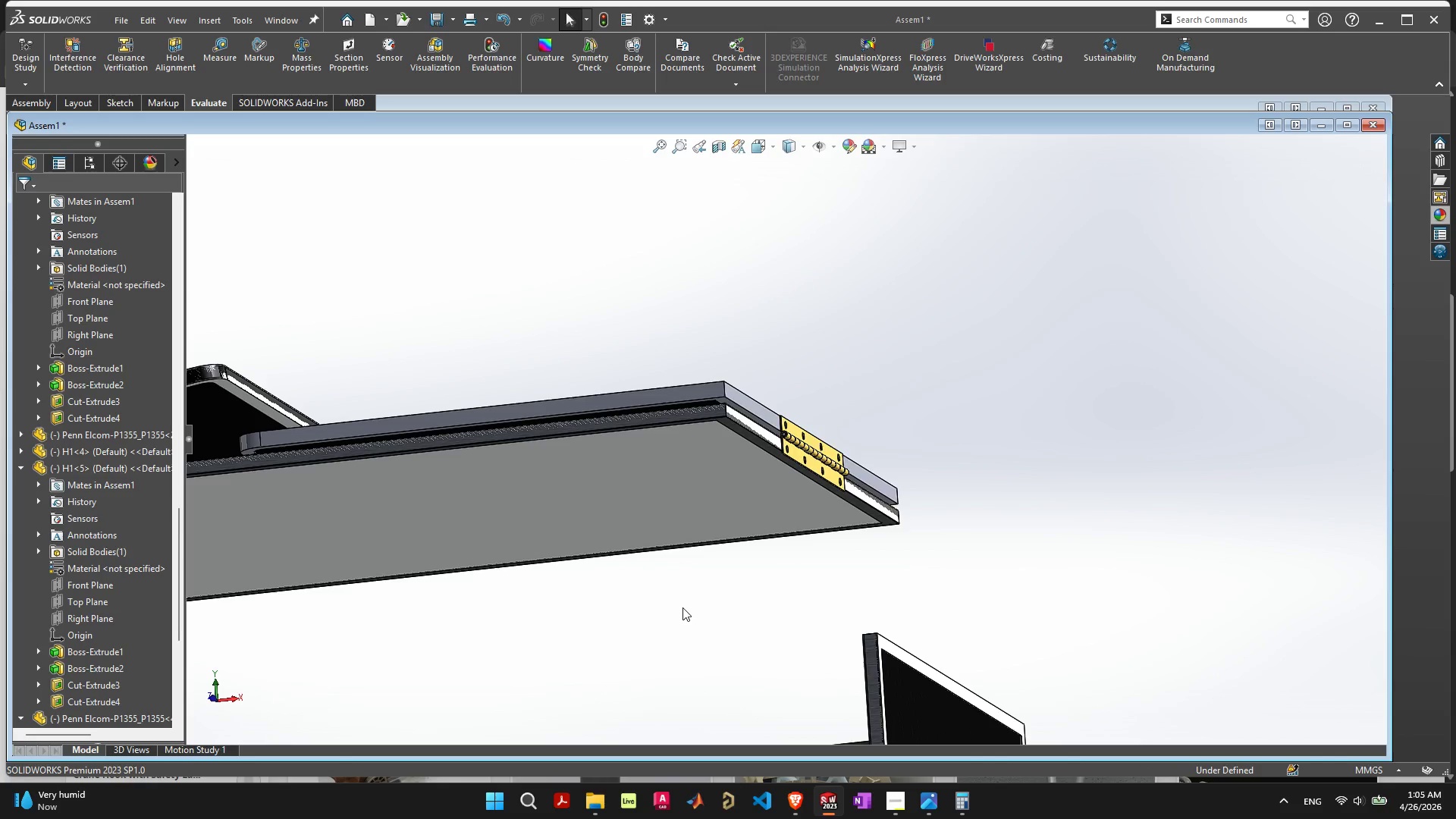 
scroll: coordinate [677, 602], scroll_direction: down, amount: 7.0
 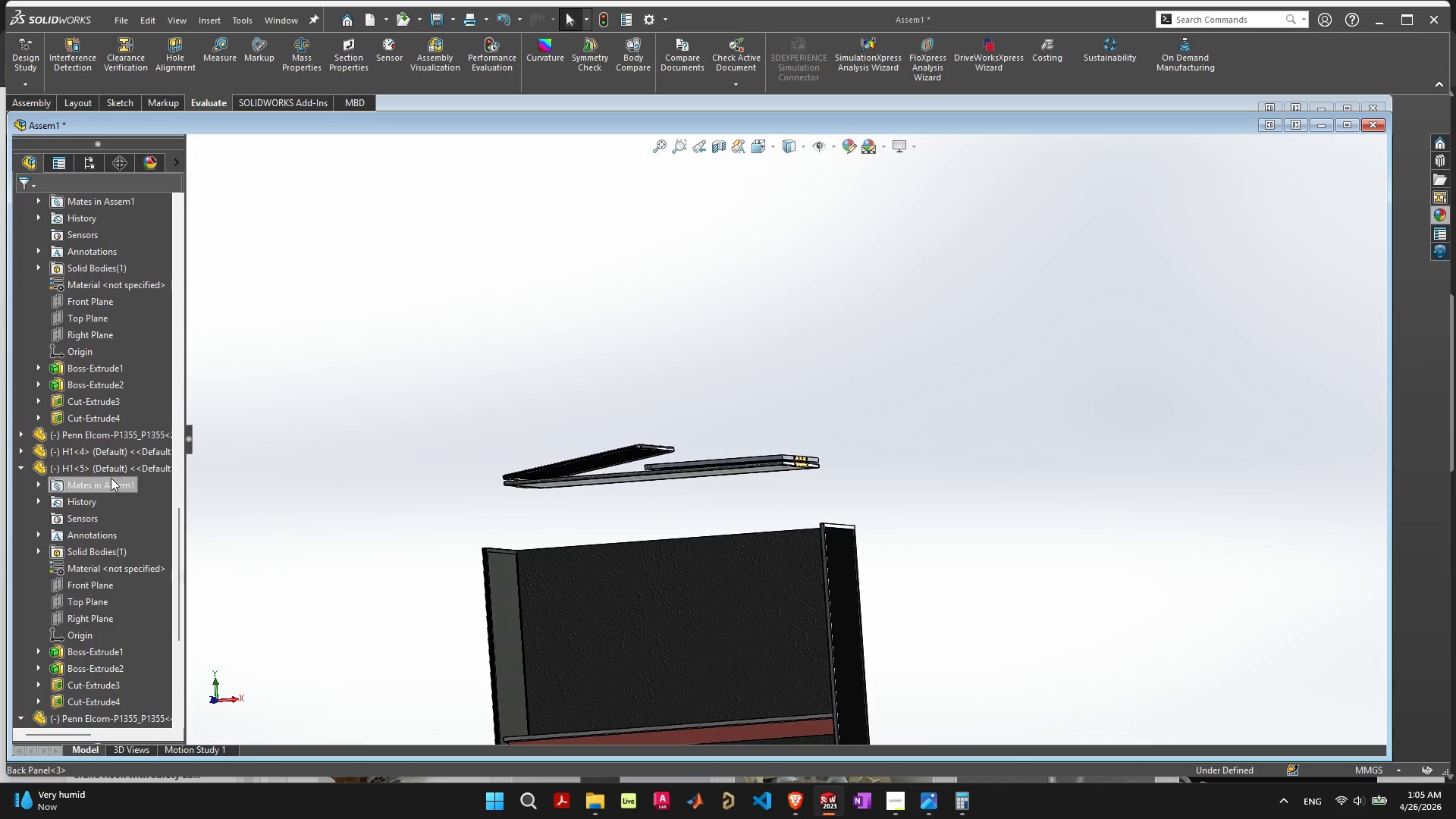 
left_click([107, 432])
 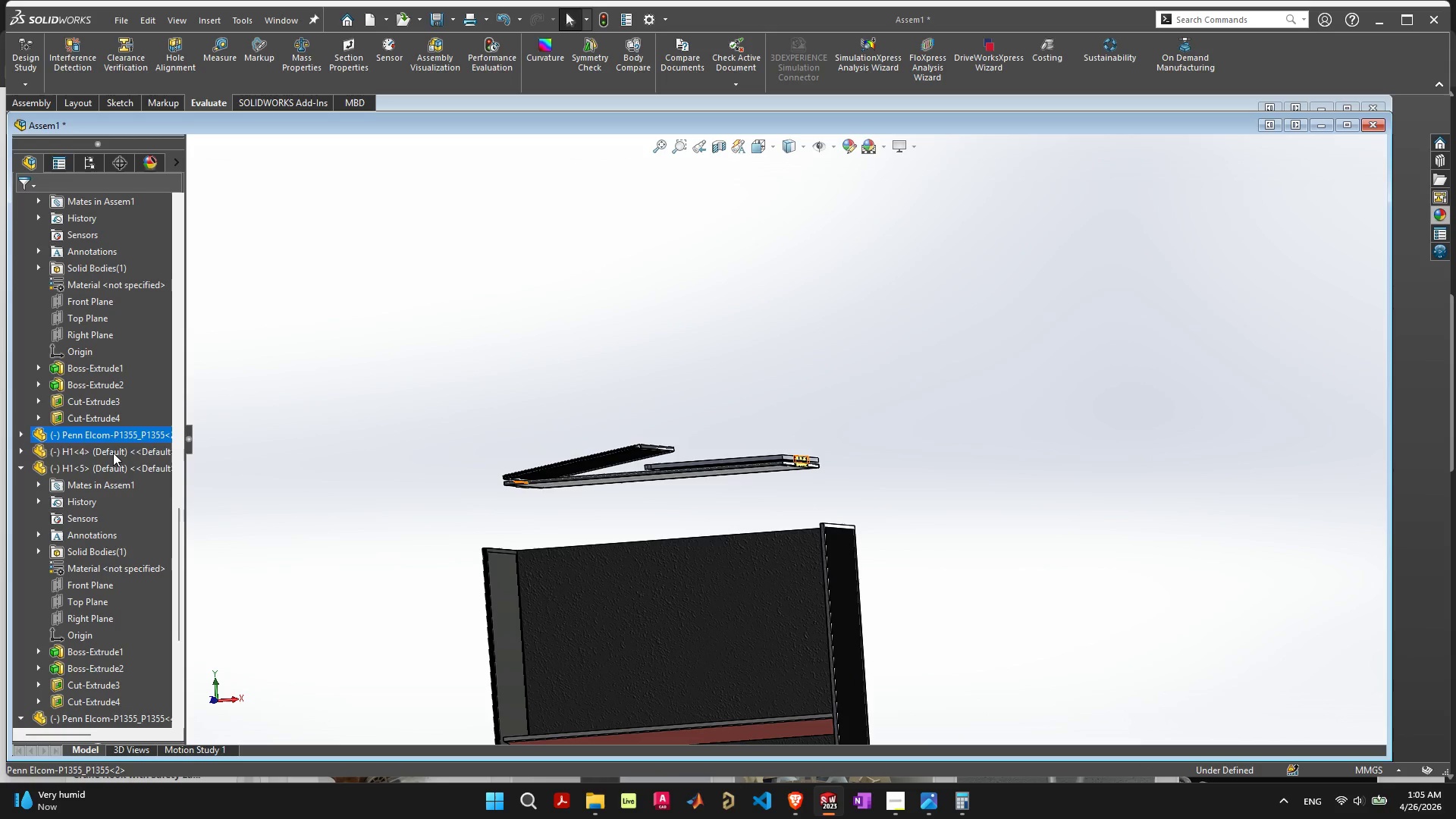 
hold_key(key=ShiftLeft, duration=0.92)
left_click([114, 455])
 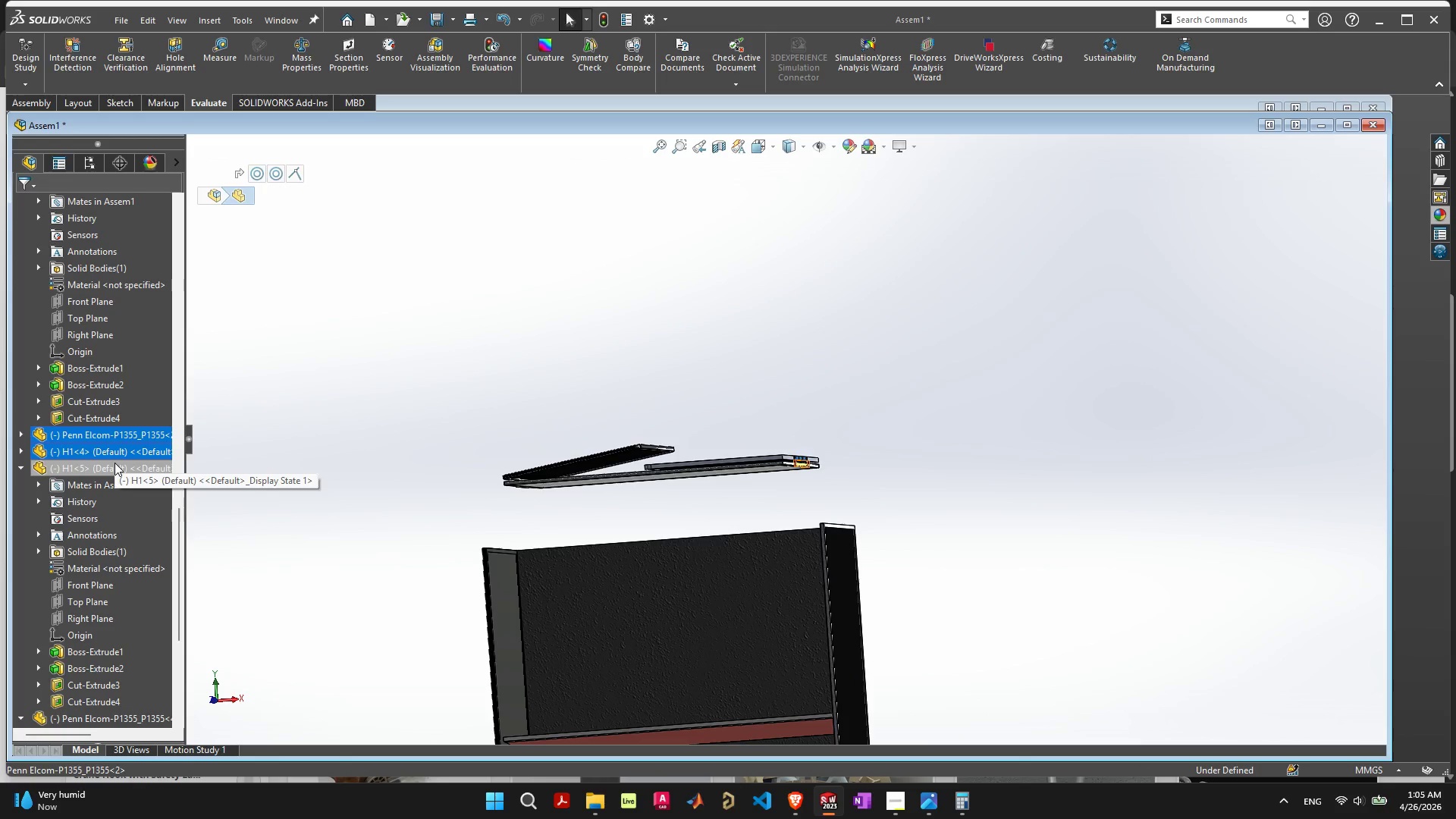 
double_click([115, 463])
 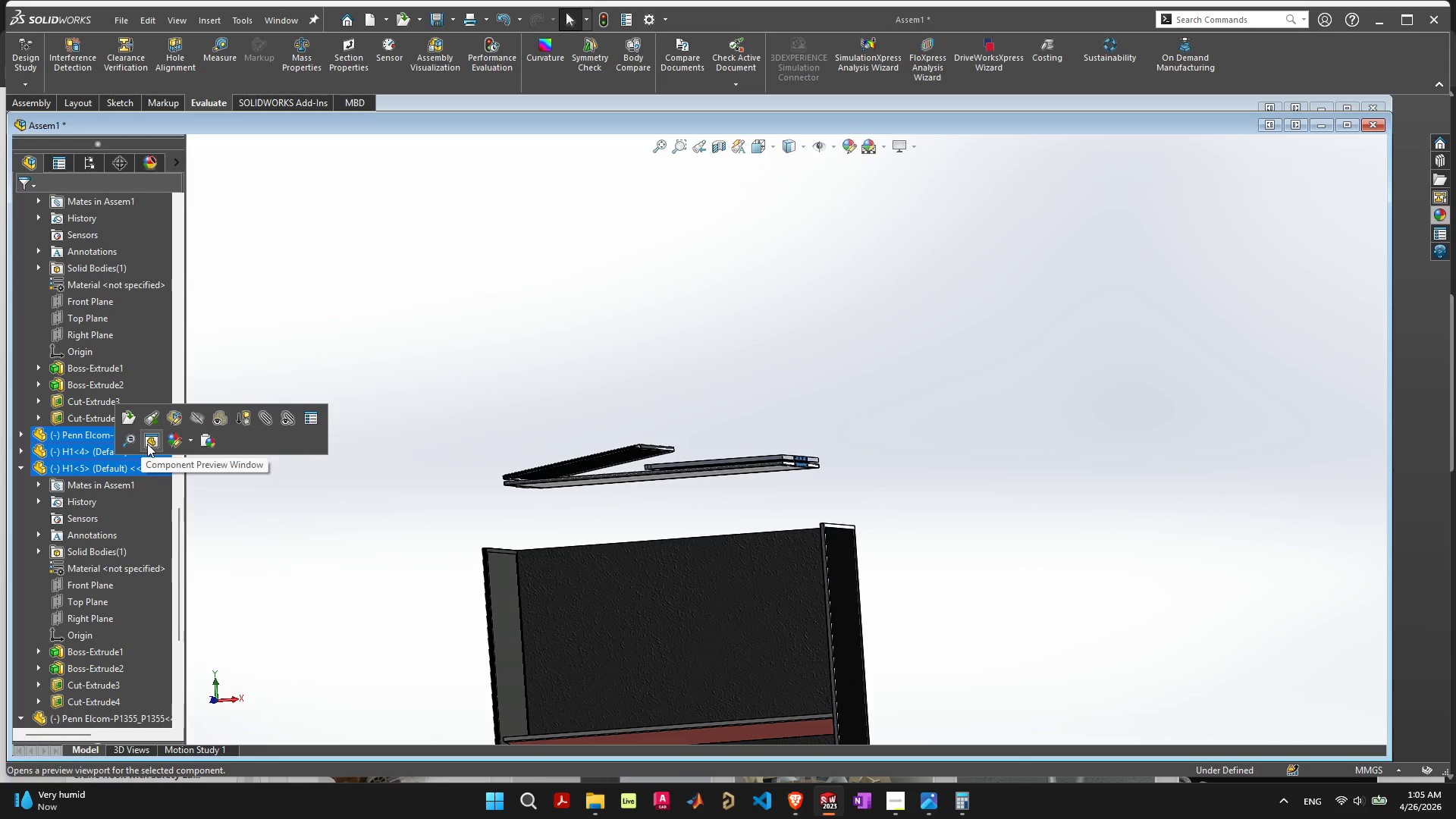 
right_click([130, 465])
 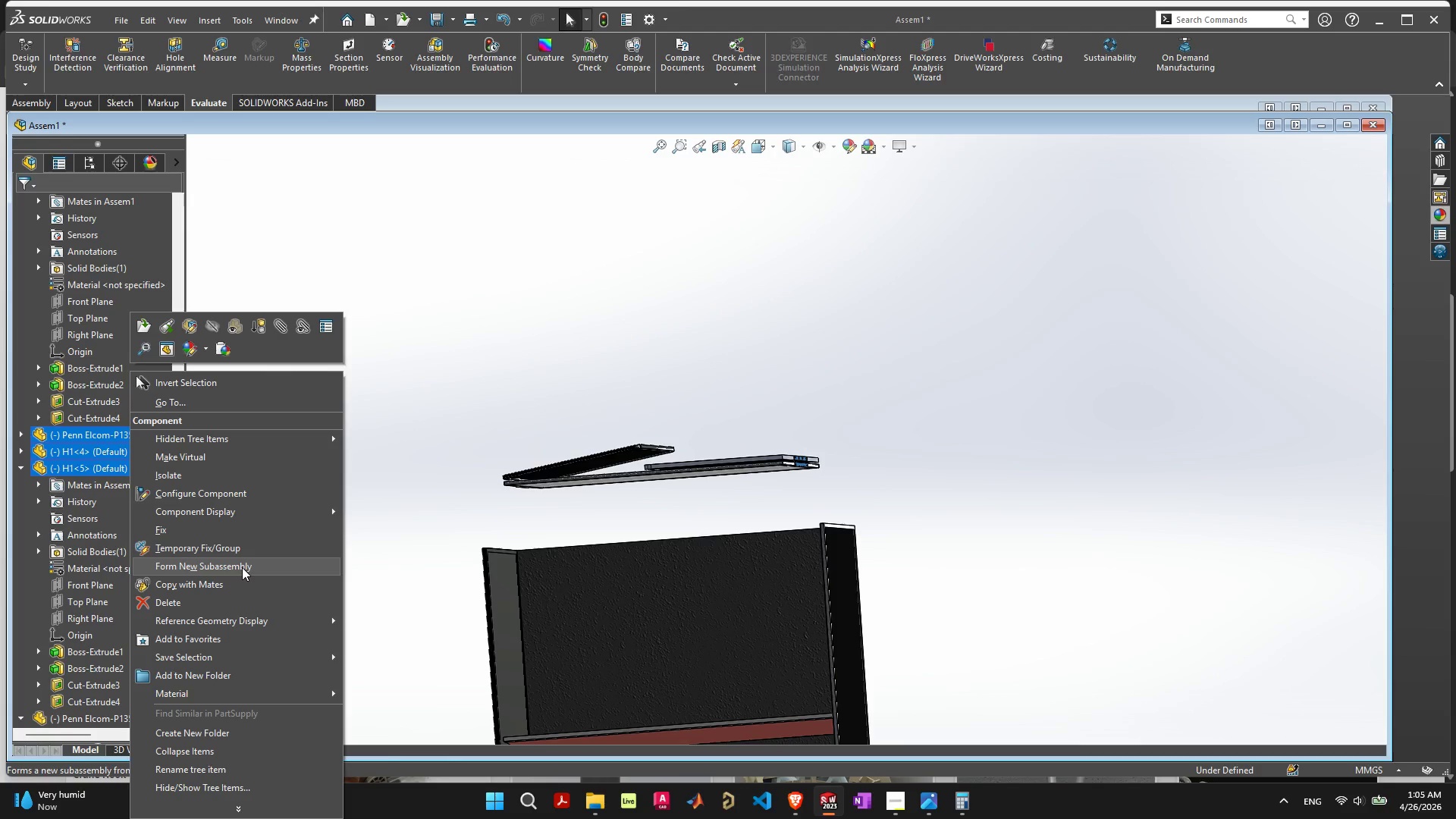 
left_click([235, 579])
 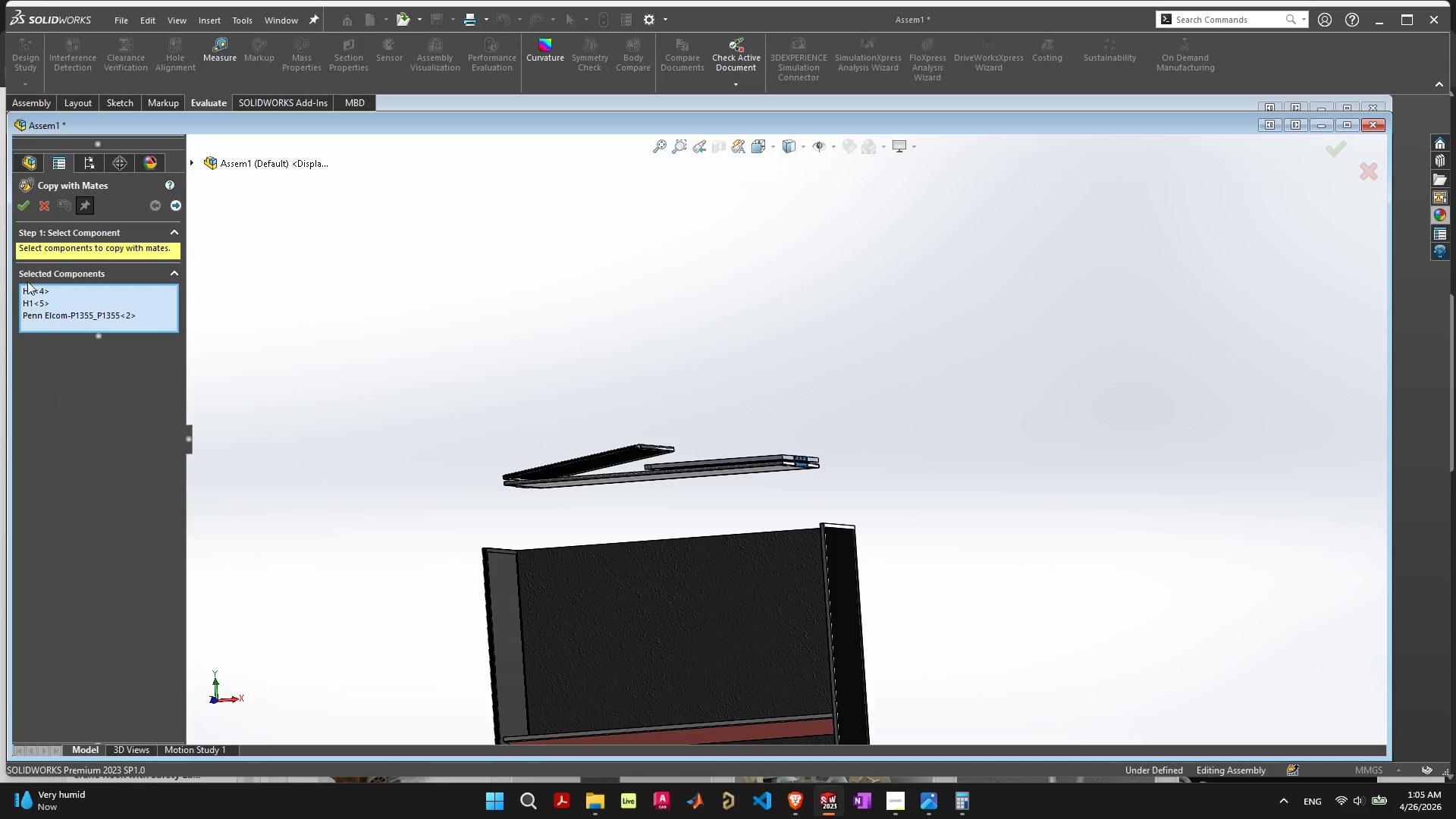 
left_click([20, 207])
 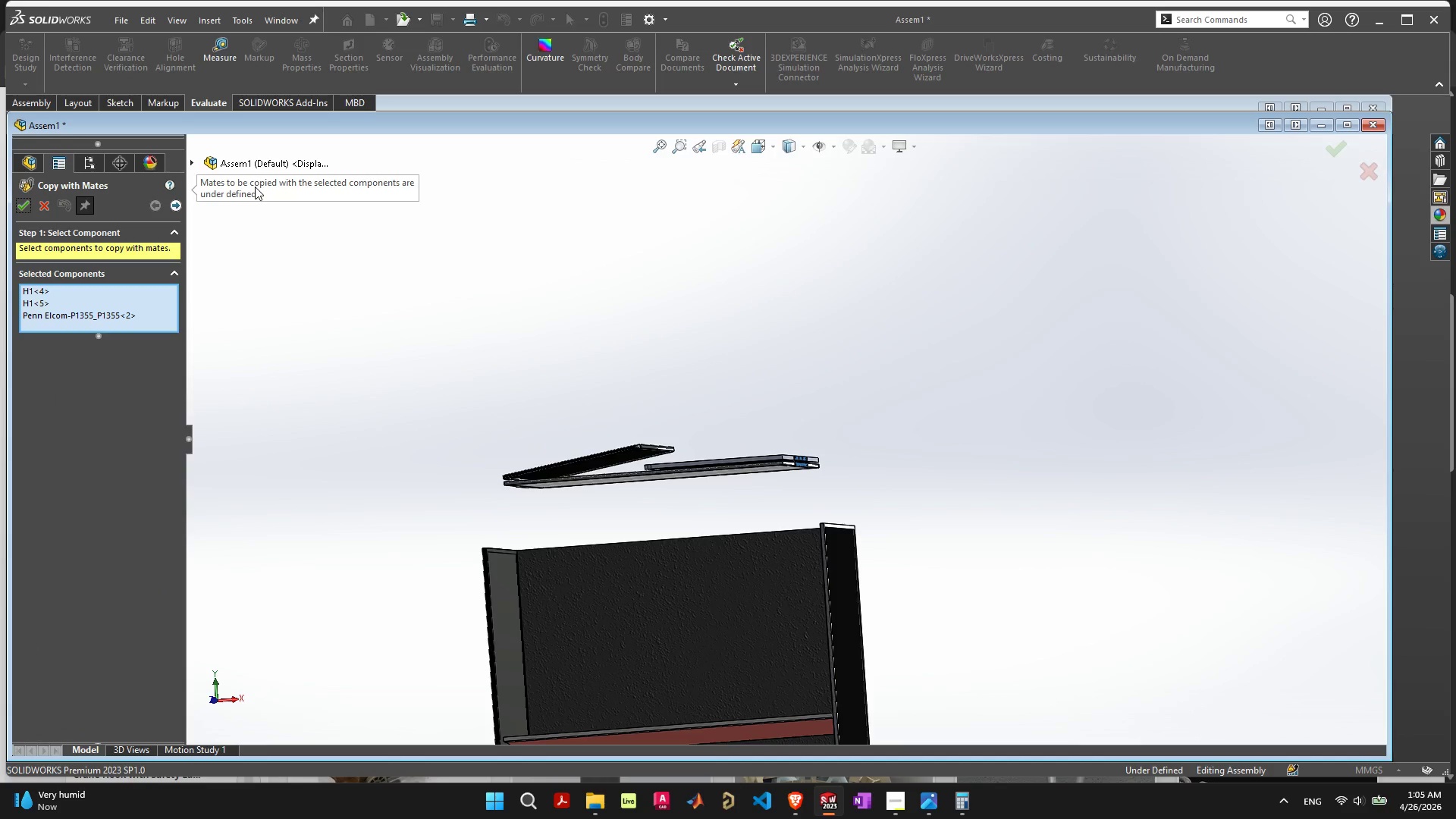 
wait(8.48)
 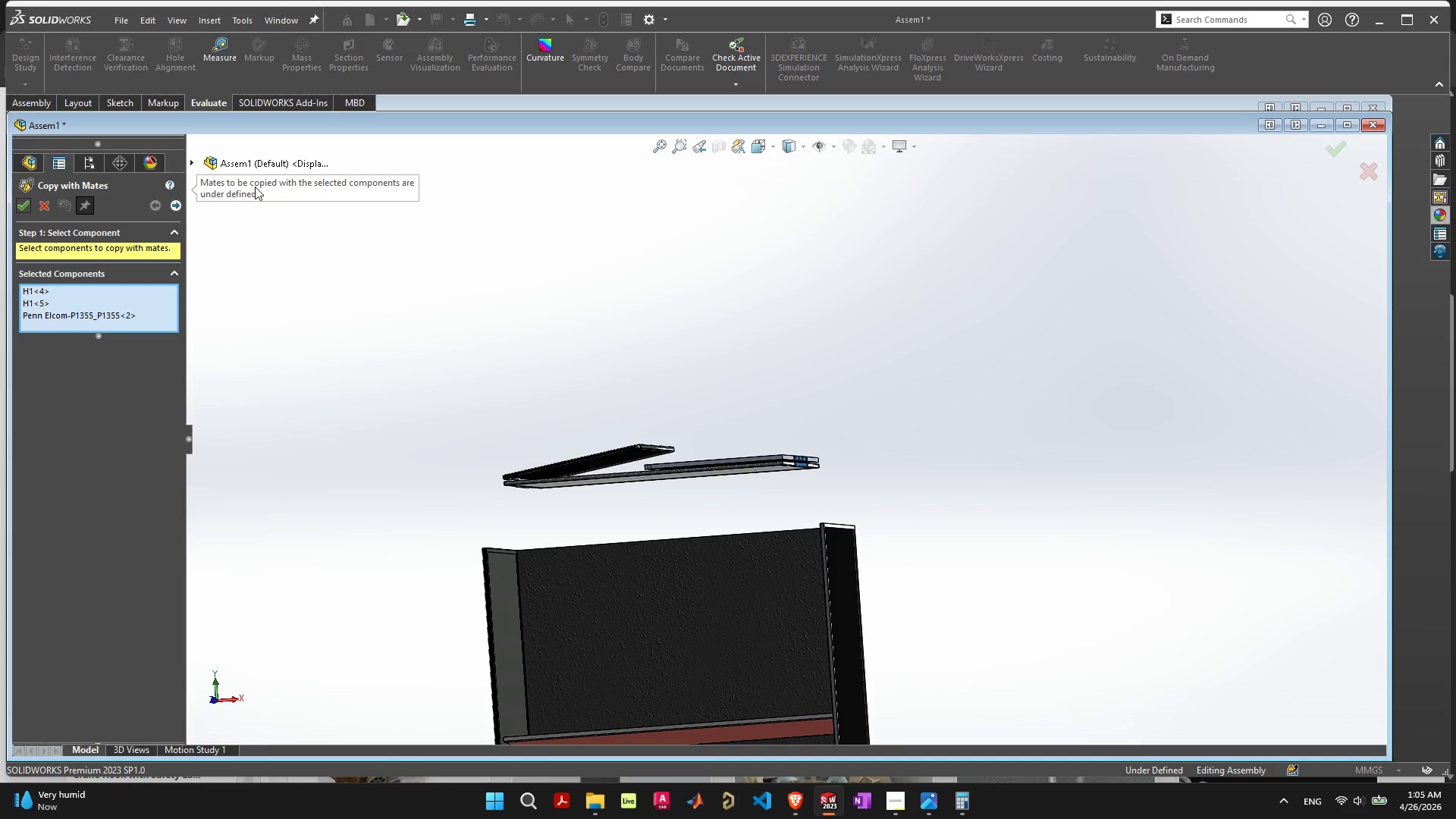 
scroll: coordinate [694, 487], scroll_direction: up, amount: 3.0
 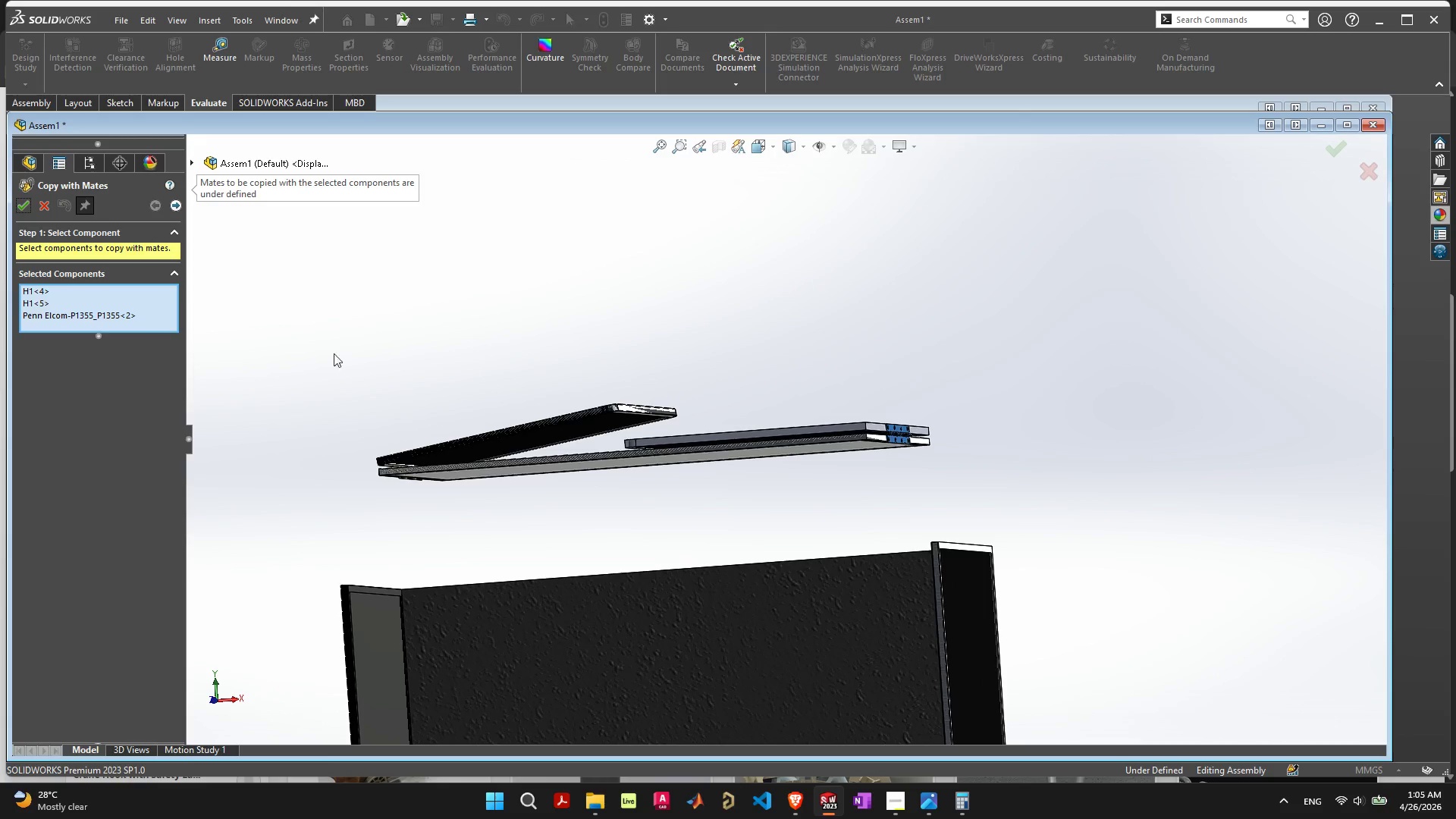 
key(Escape)
 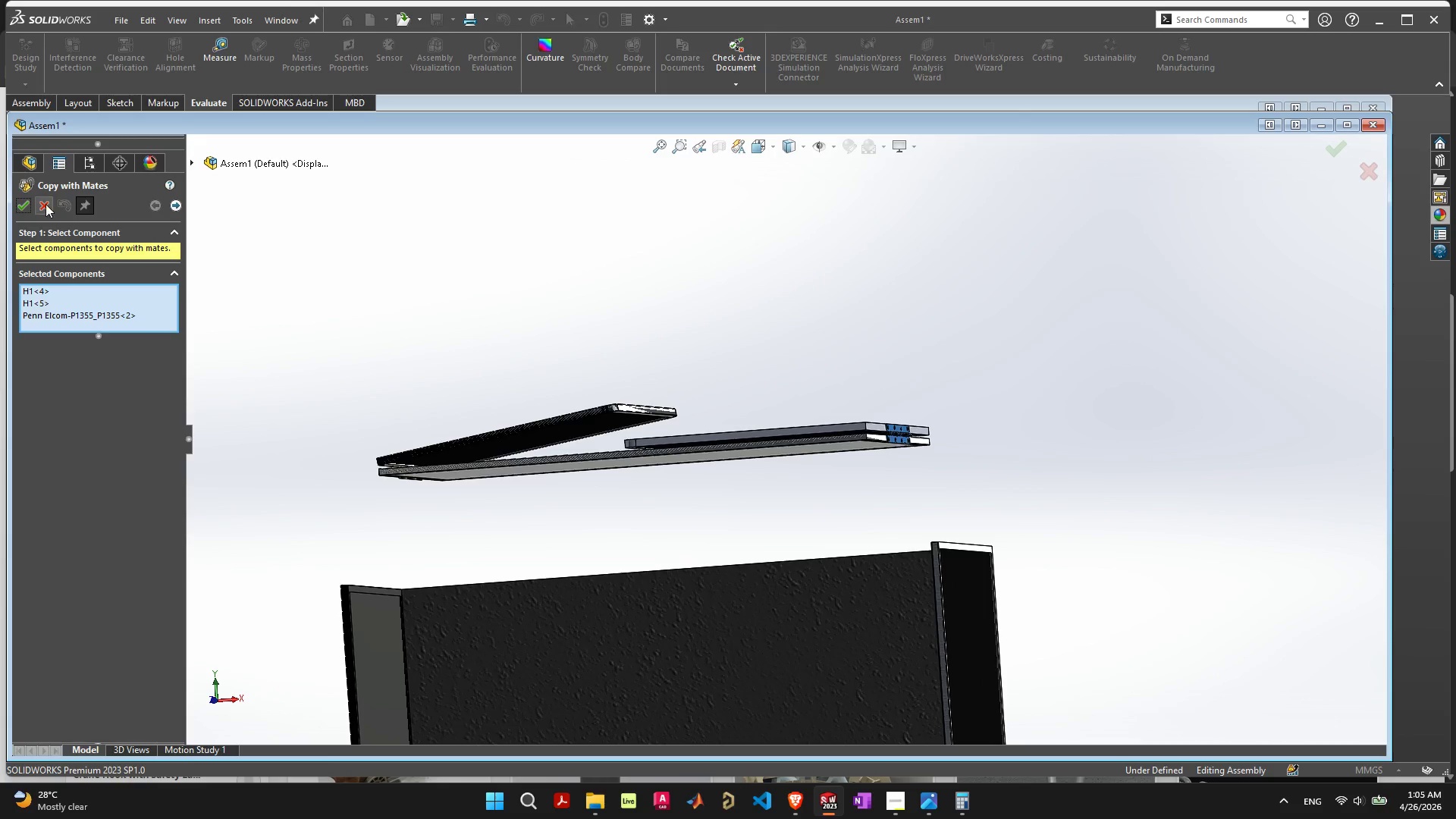 
left_click([46, 206])
 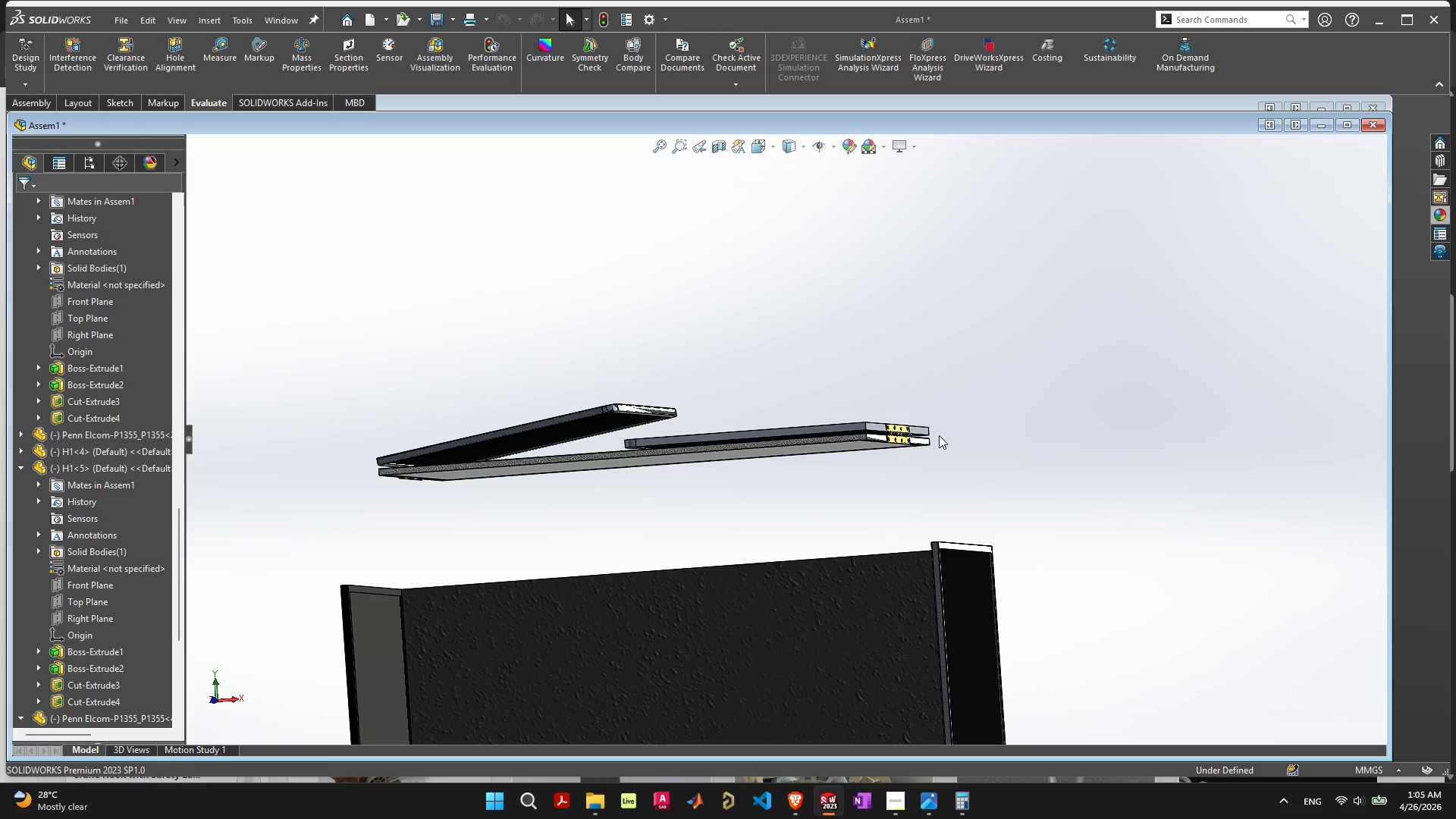 
scroll: coordinate [880, 428], scroll_direction: up, amount: 8.0
 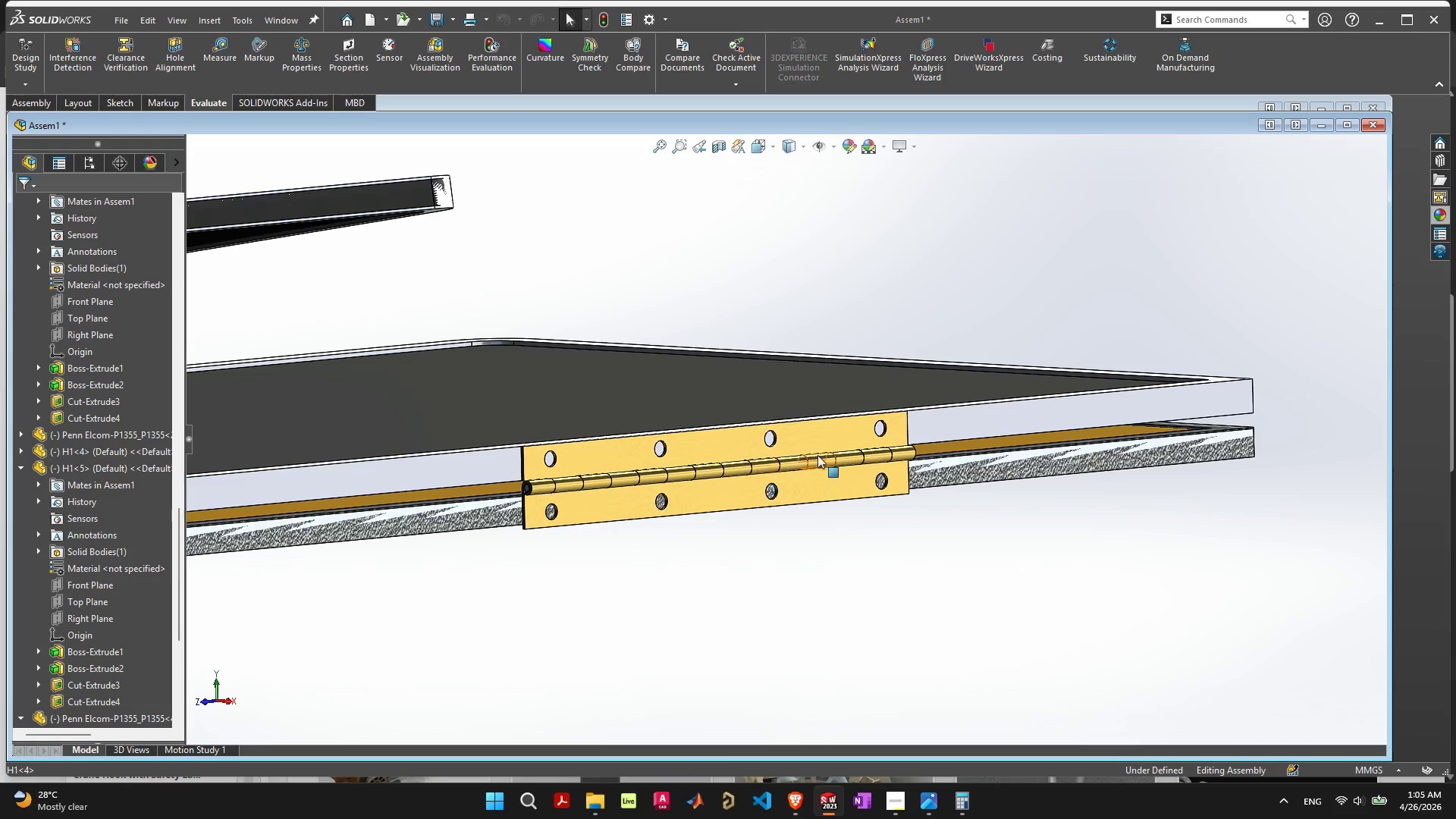 
left_click([837, 436])
 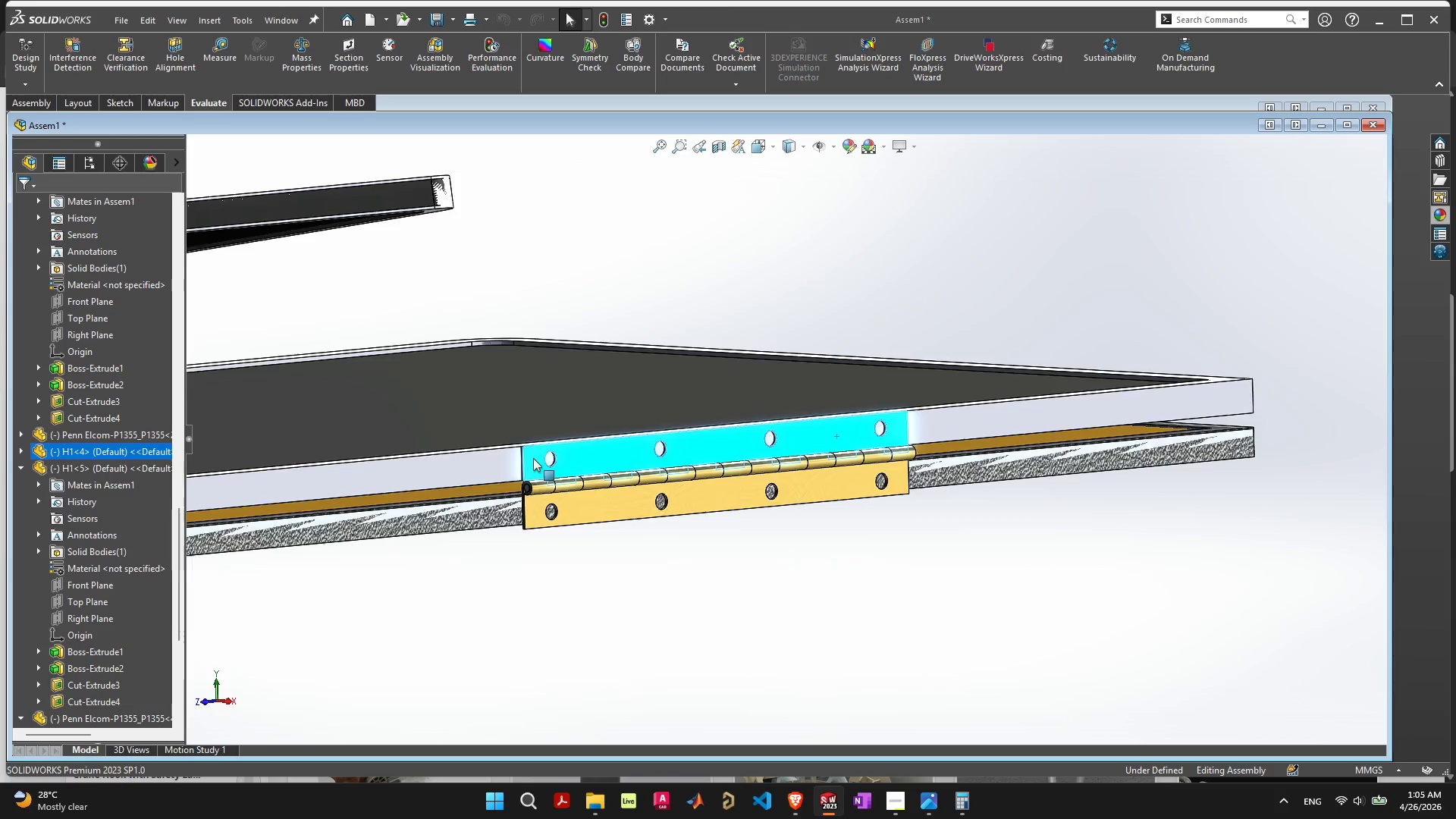 
hold_key(key=ShiftLeft, duration=1.49)
 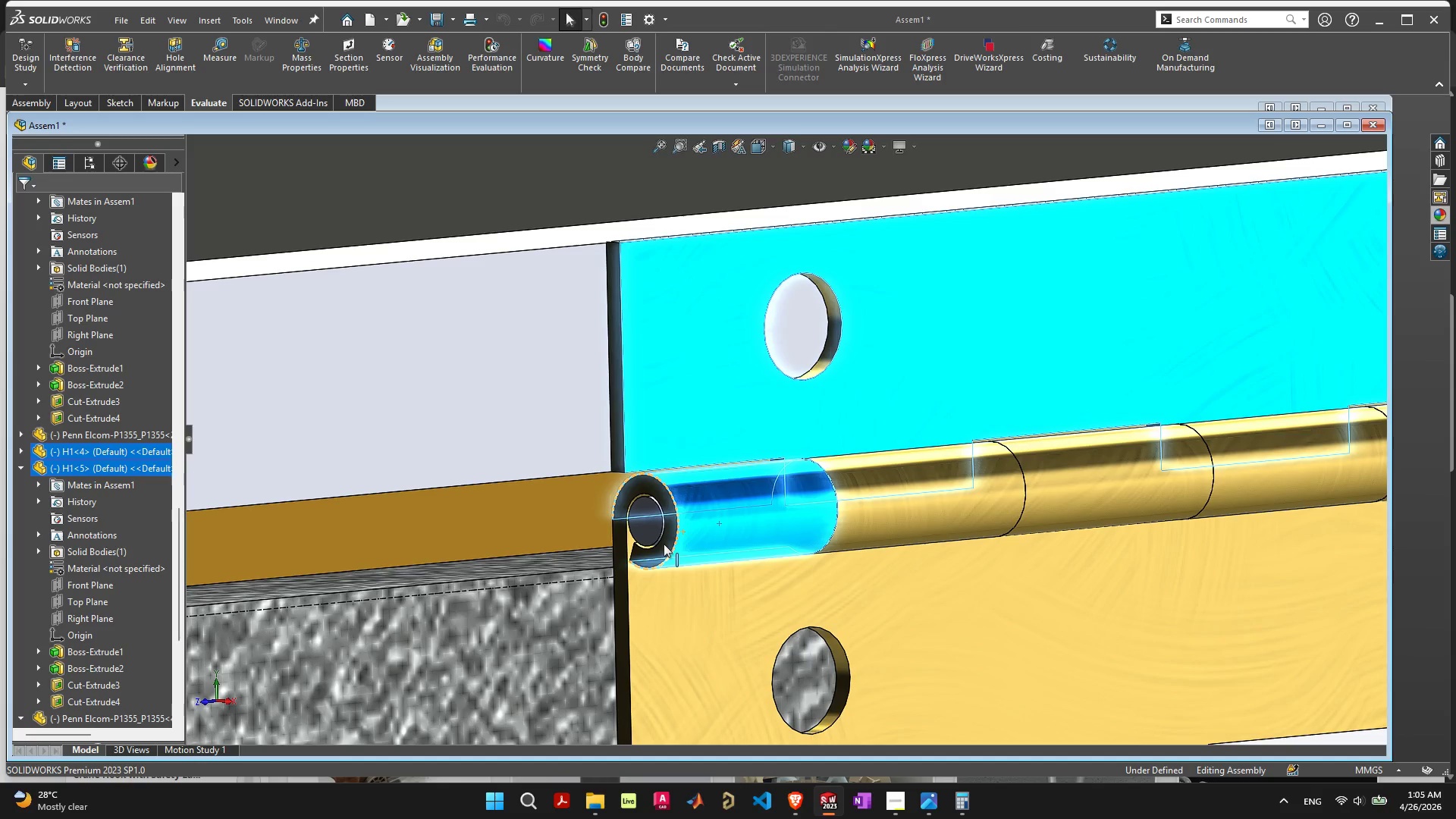 
scroll: coordinate [535, 458], scroll_direction: up, amount: 6.0
 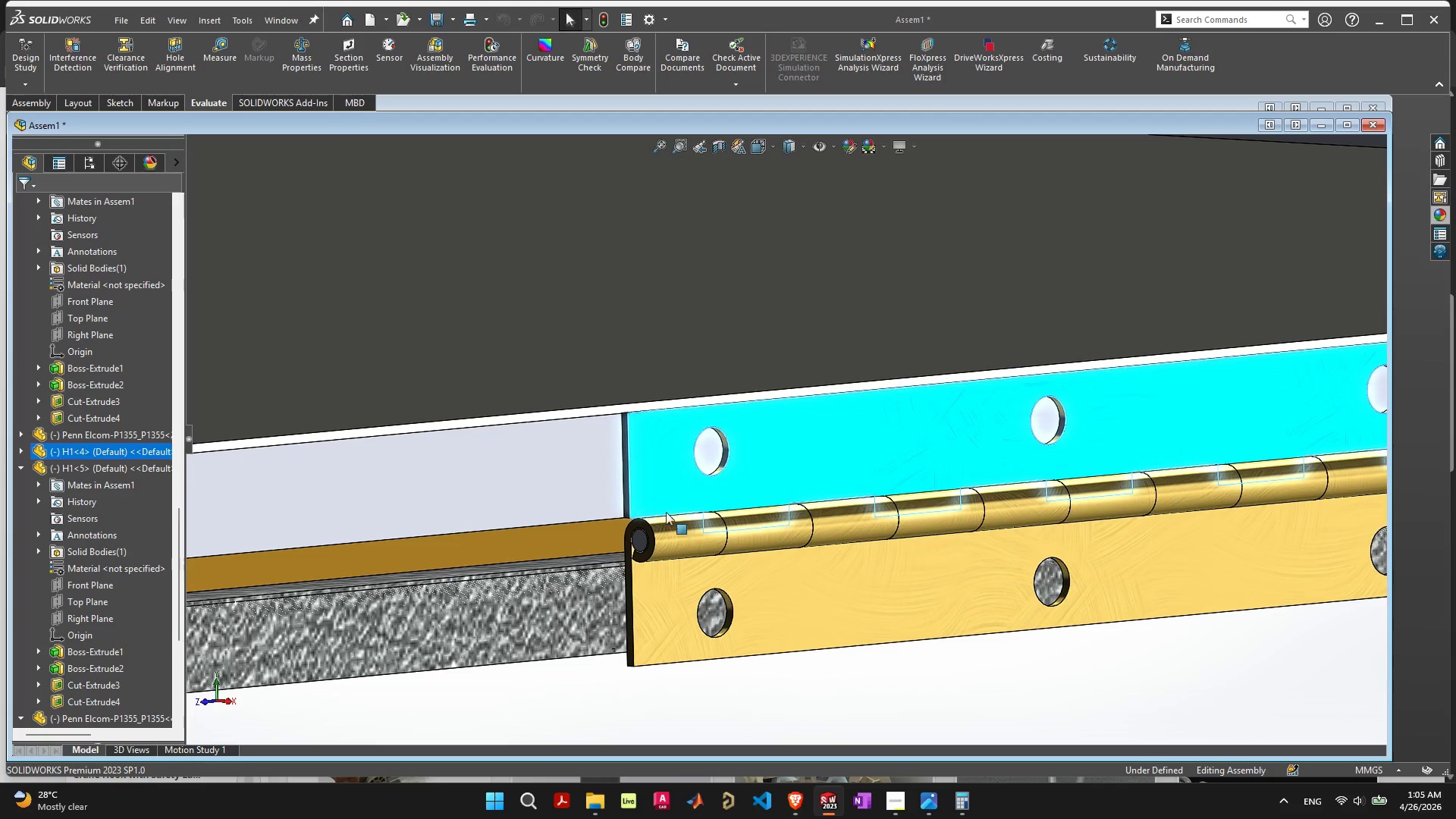 
left_click([673, 541])
 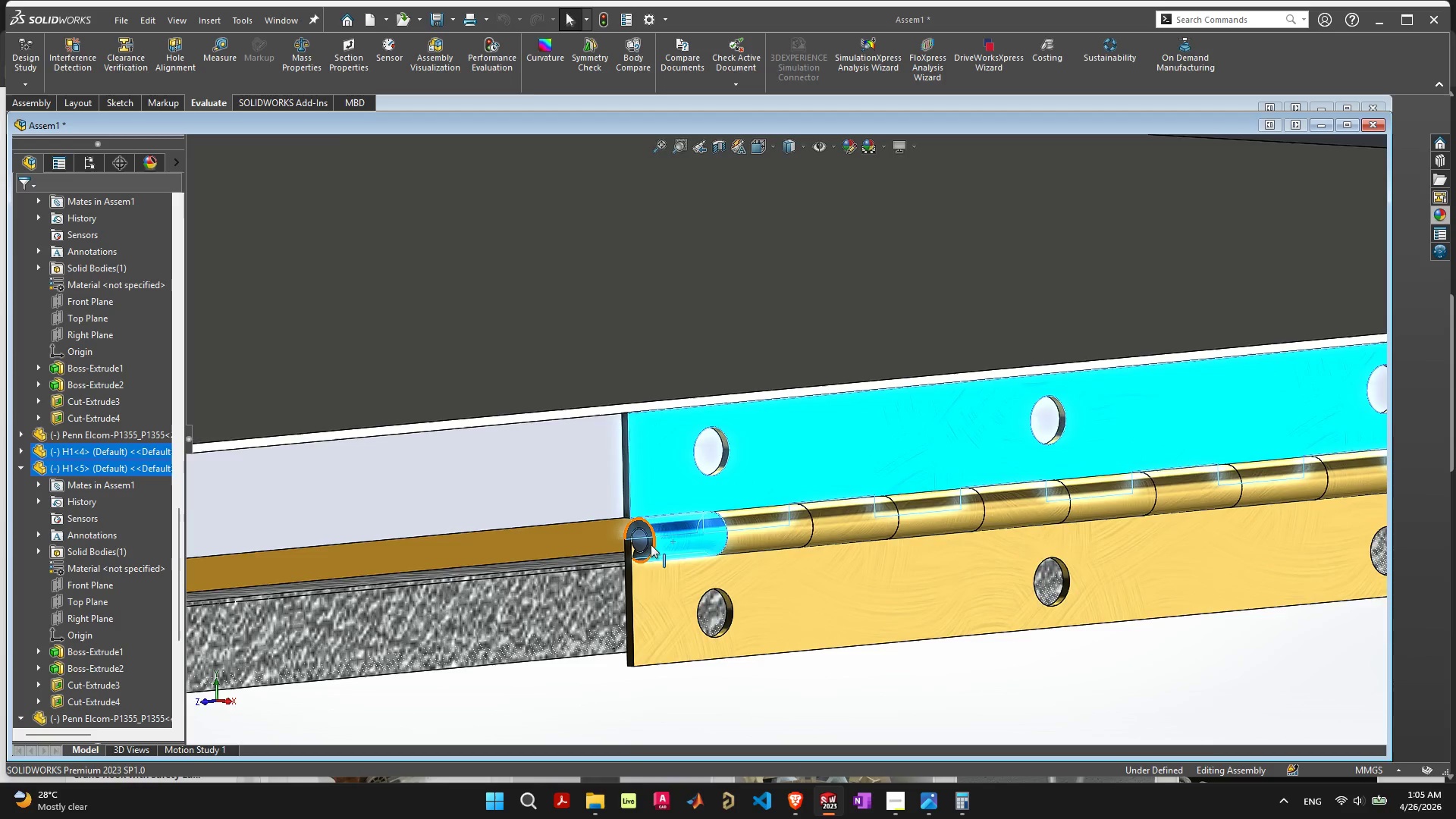 
scroll: coordinate [651, 544], scroll_direction: up, amount: 3.0
 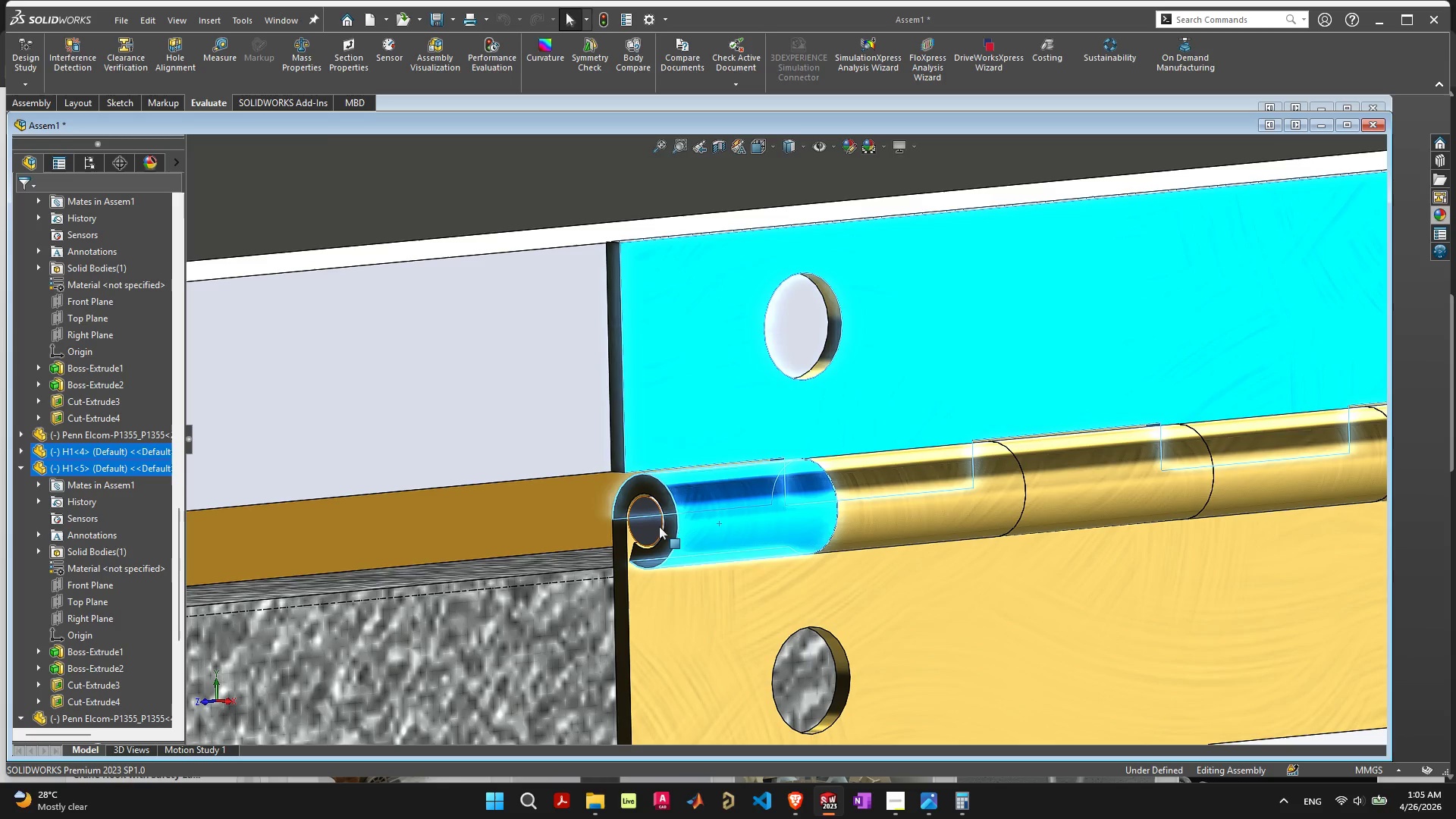 
hold_key(key=ShiftLeft, duration=2.33)
left_click([642, 526])
 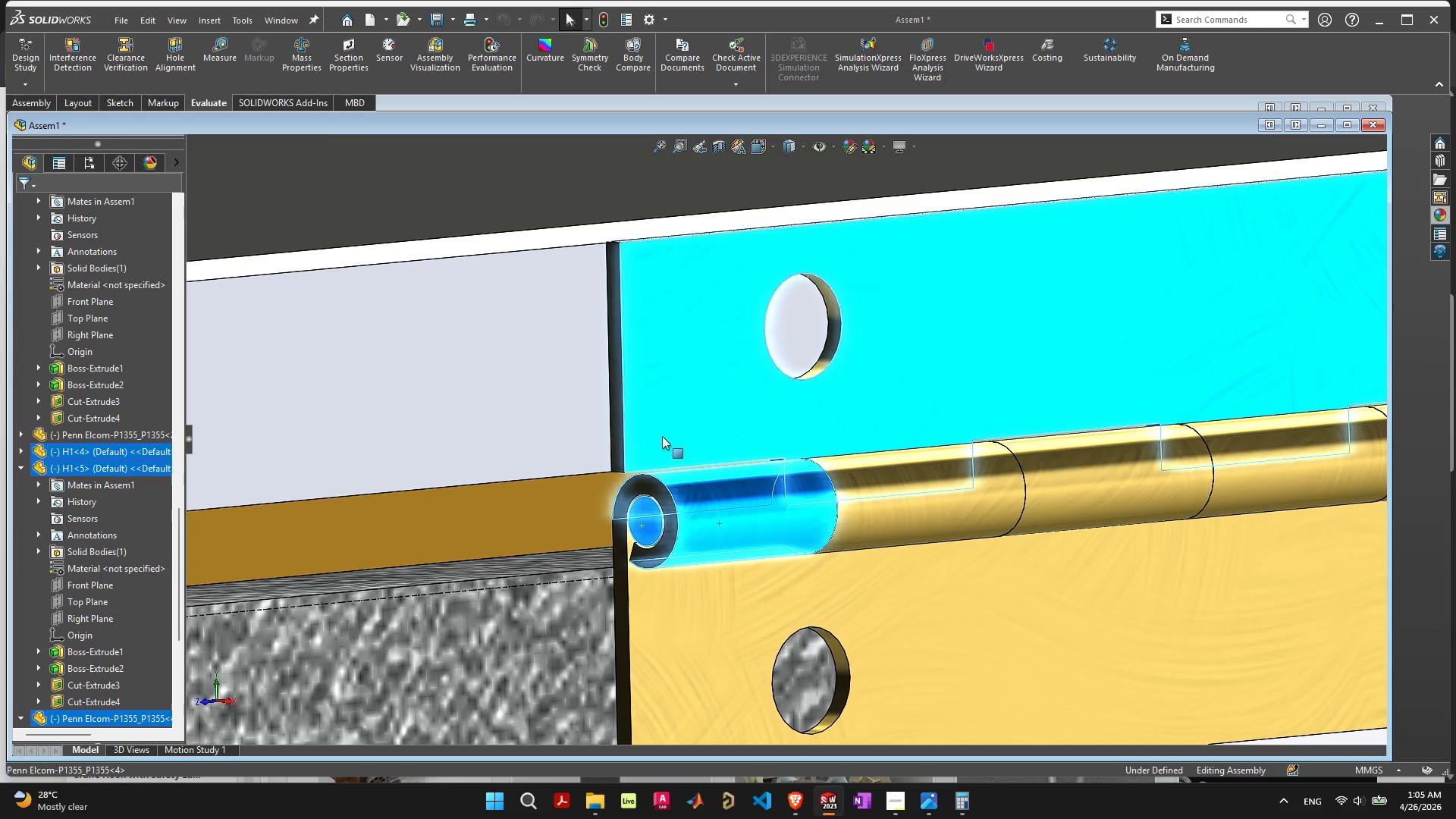 
left_click_drag(start_coordinate=[664, 424], to_coordinate=[1213, 287])
 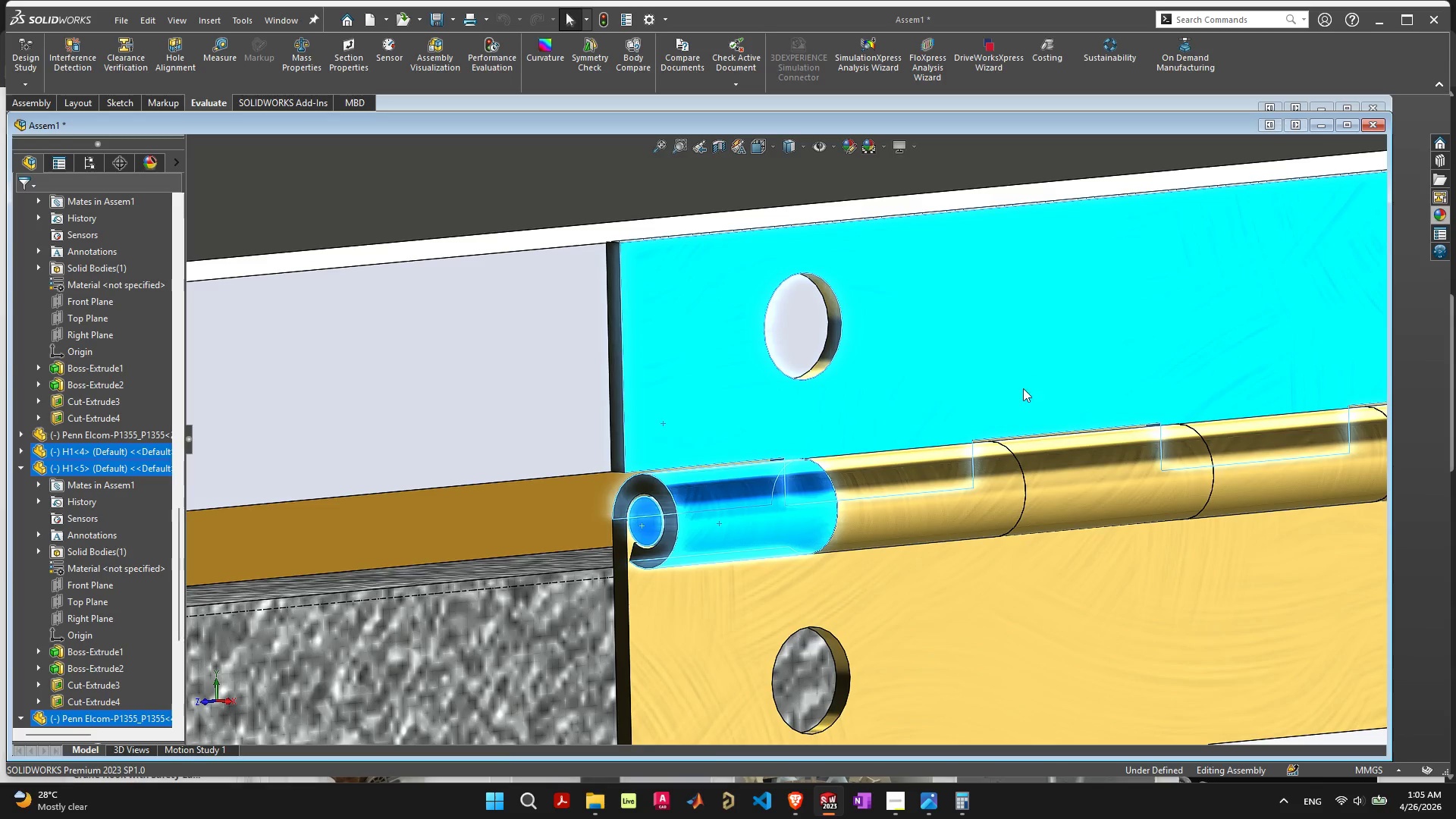 
scroll: coordinate [1008, 415], scroll_direction: down, amount: 14.0
 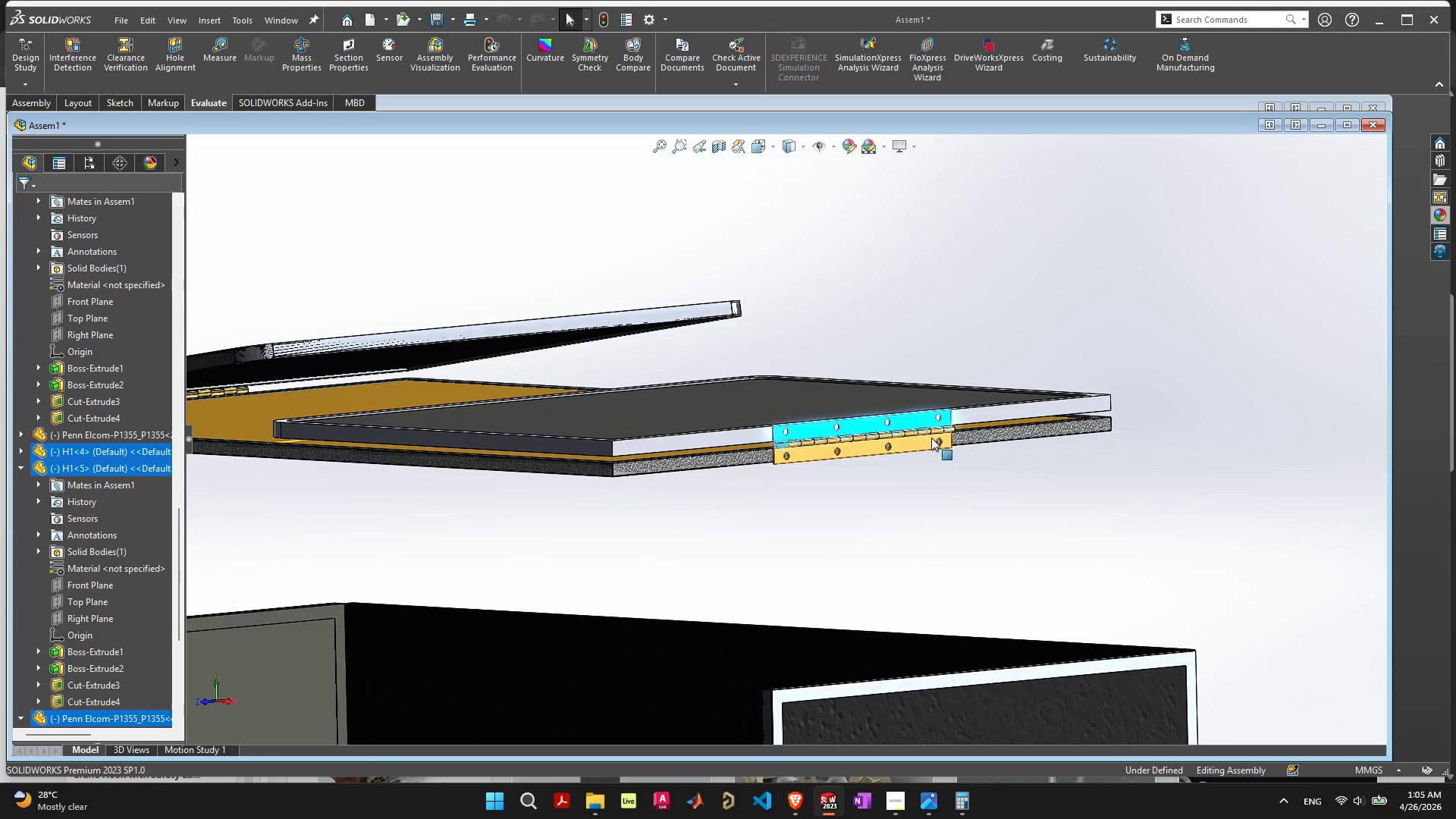 
key(Control+C)
 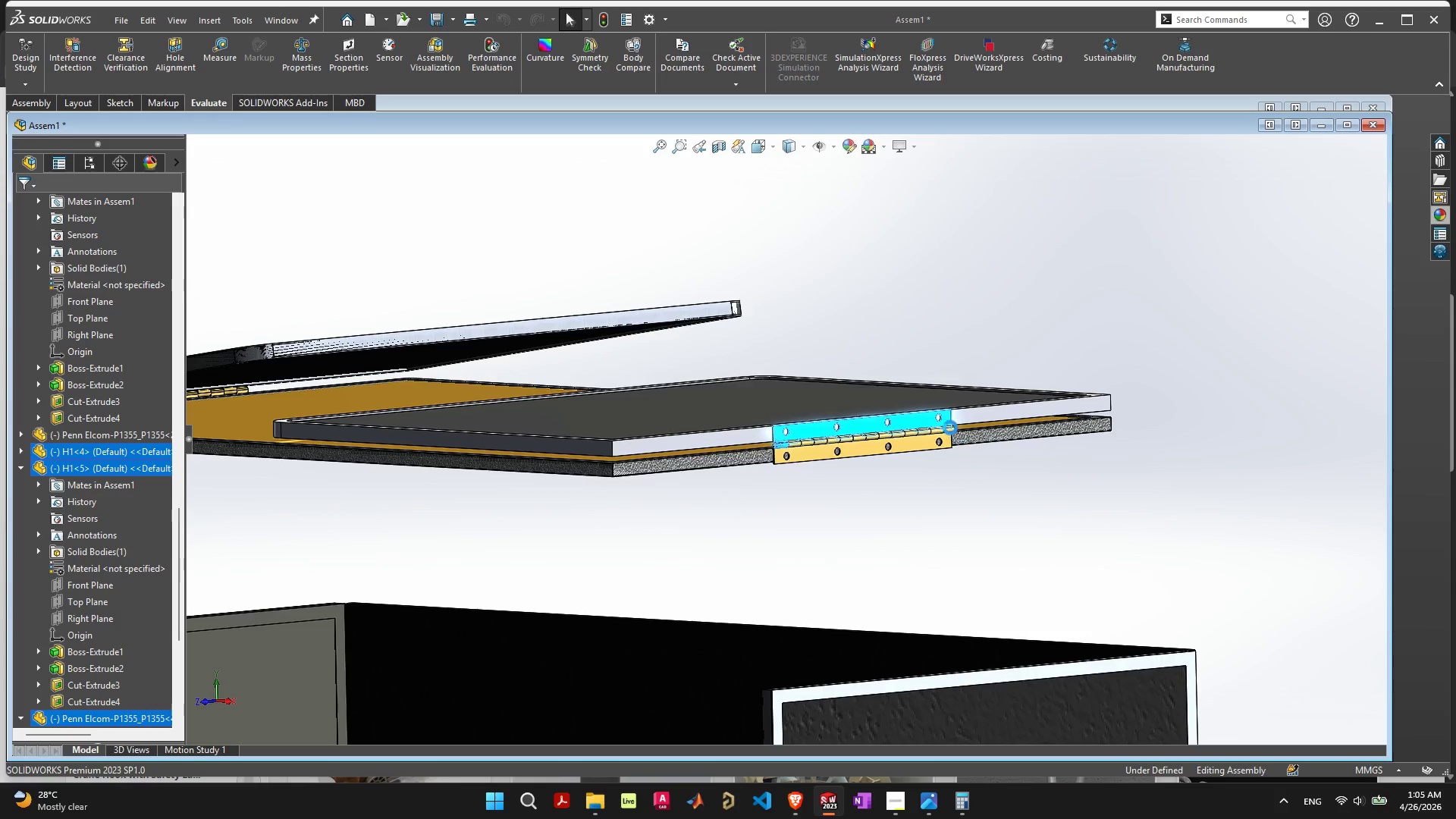 
key(Control+V)
 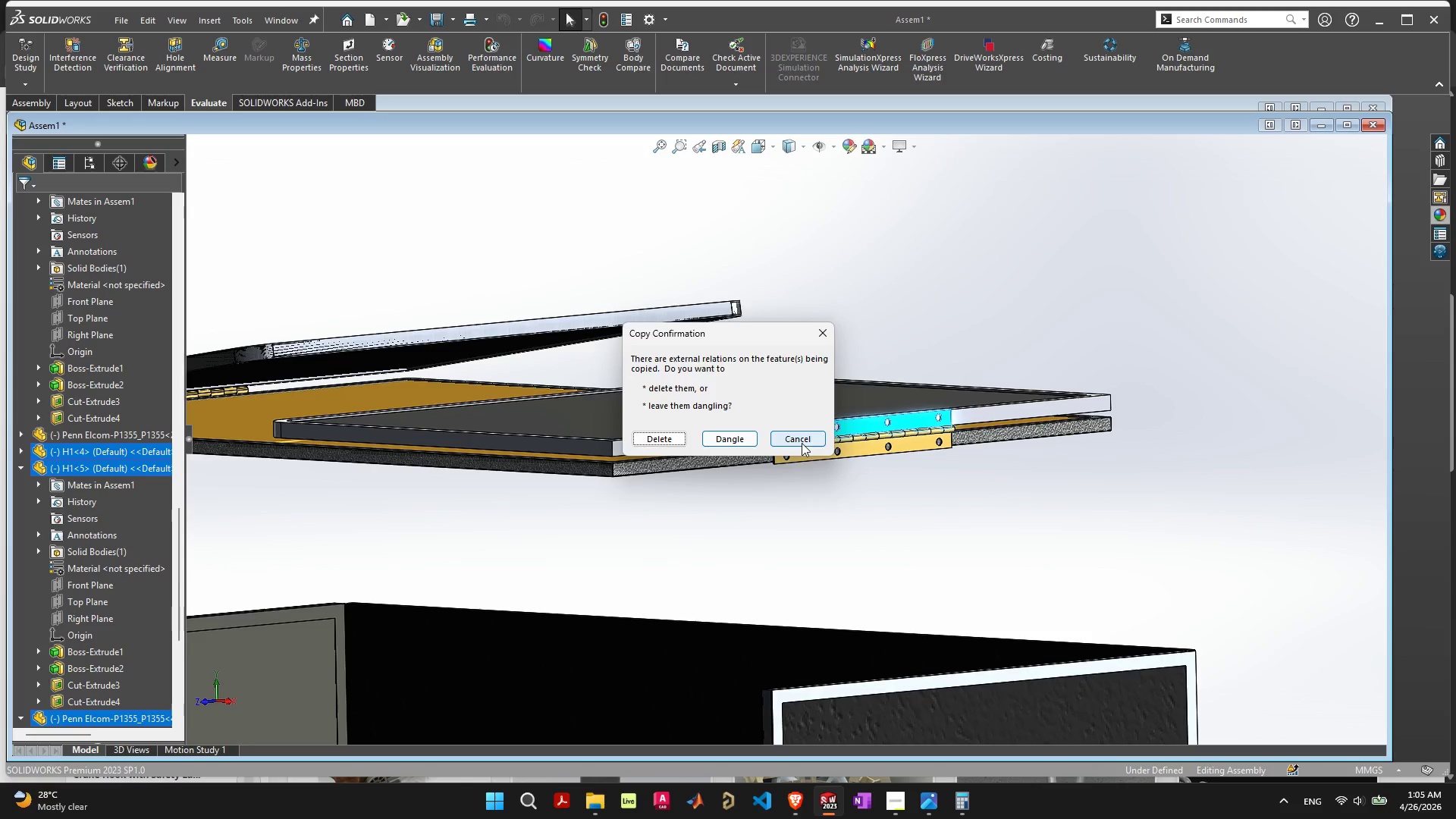 
left_click([764, 525])
 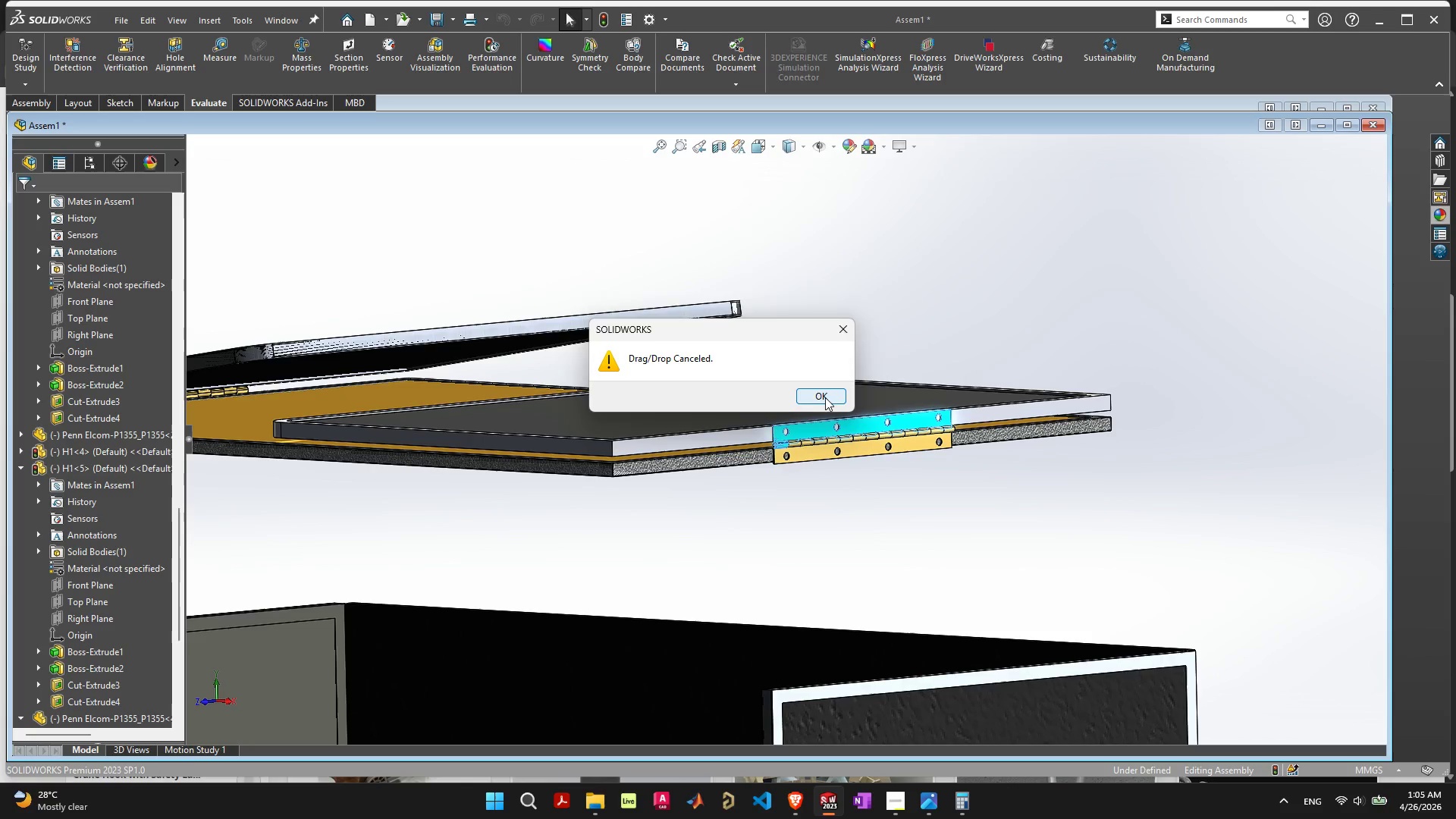 
left_click([828, 397])
 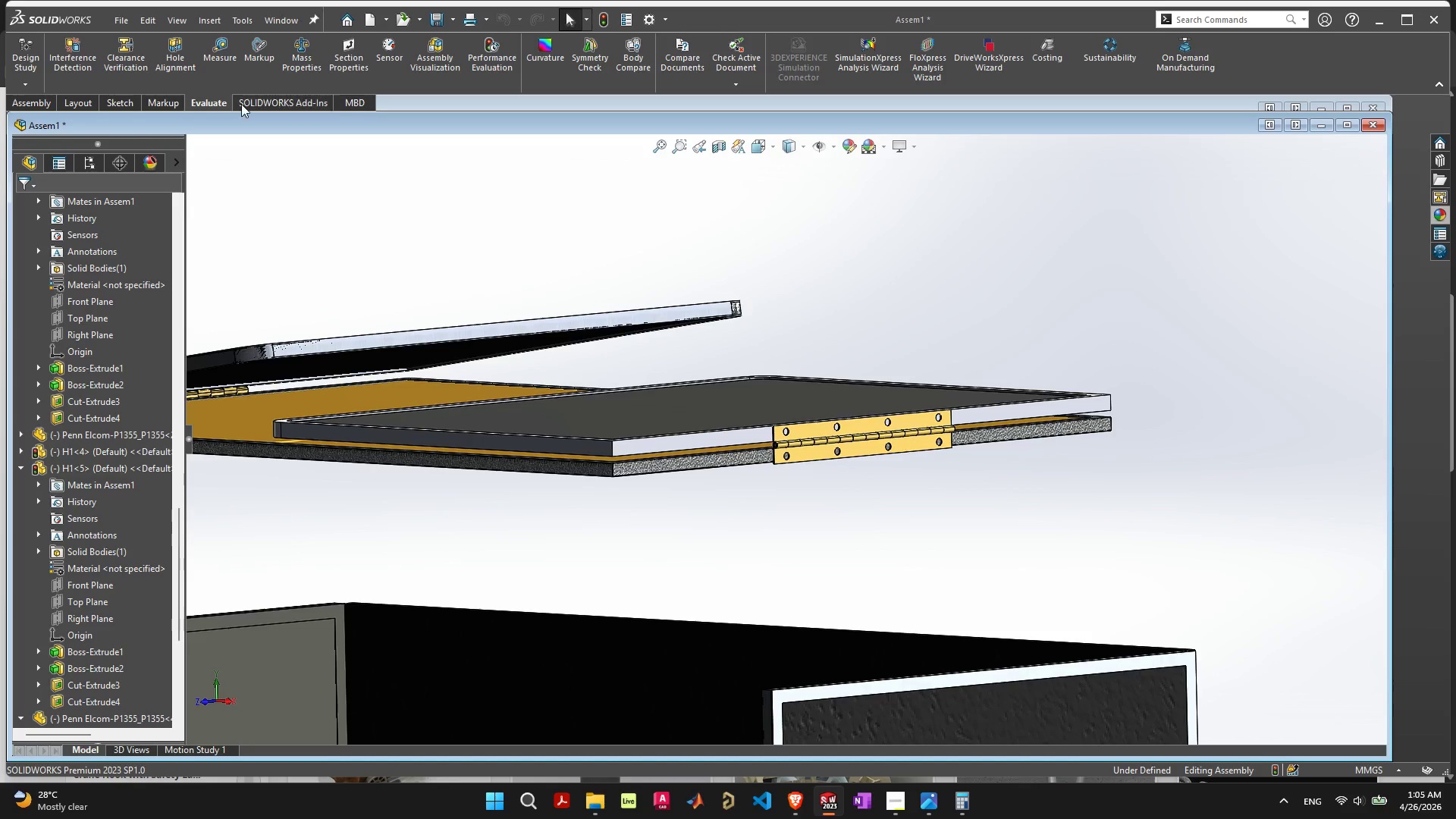 
double_click([110, 109])
 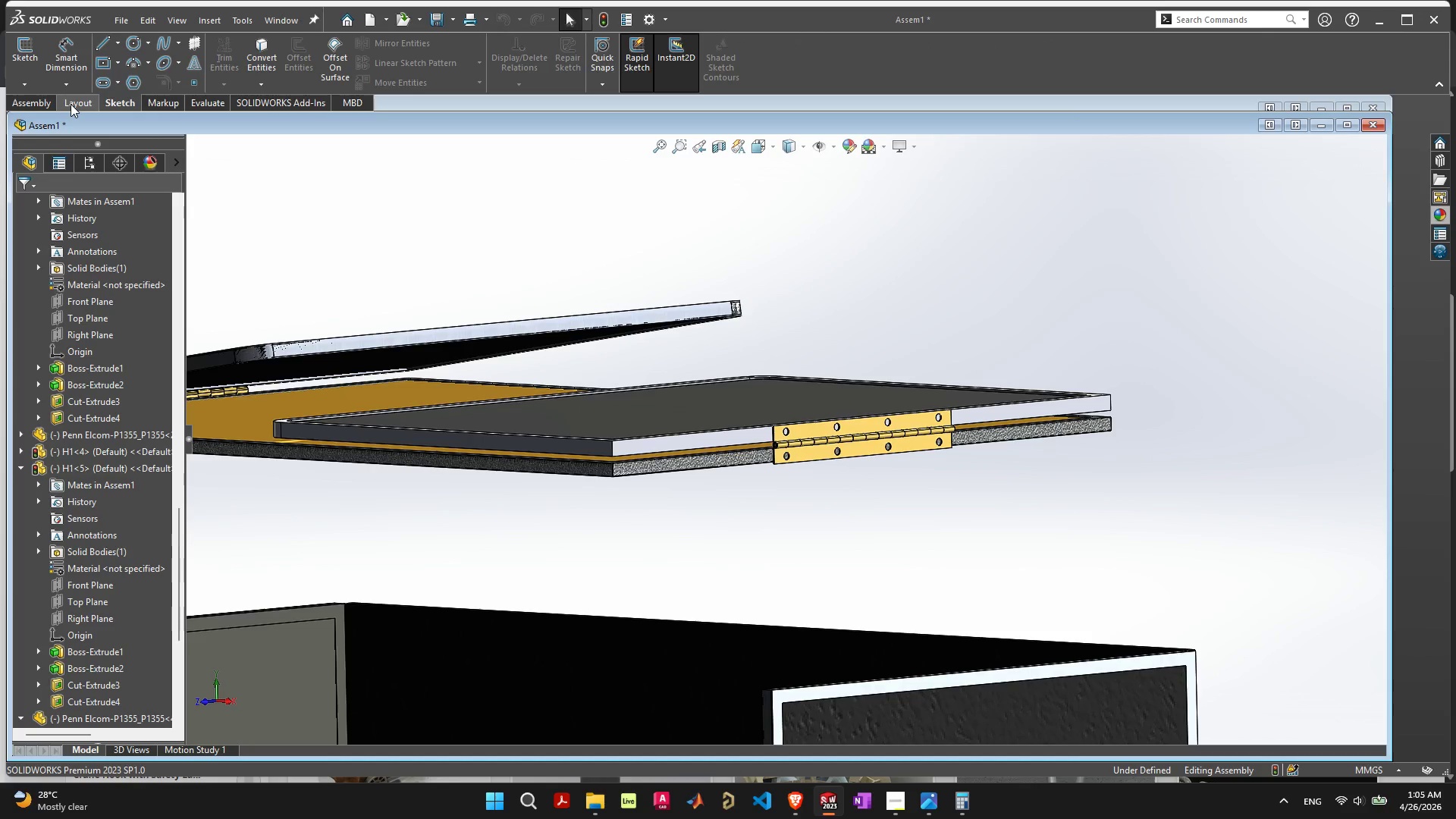 
triple_click([71, 104])
 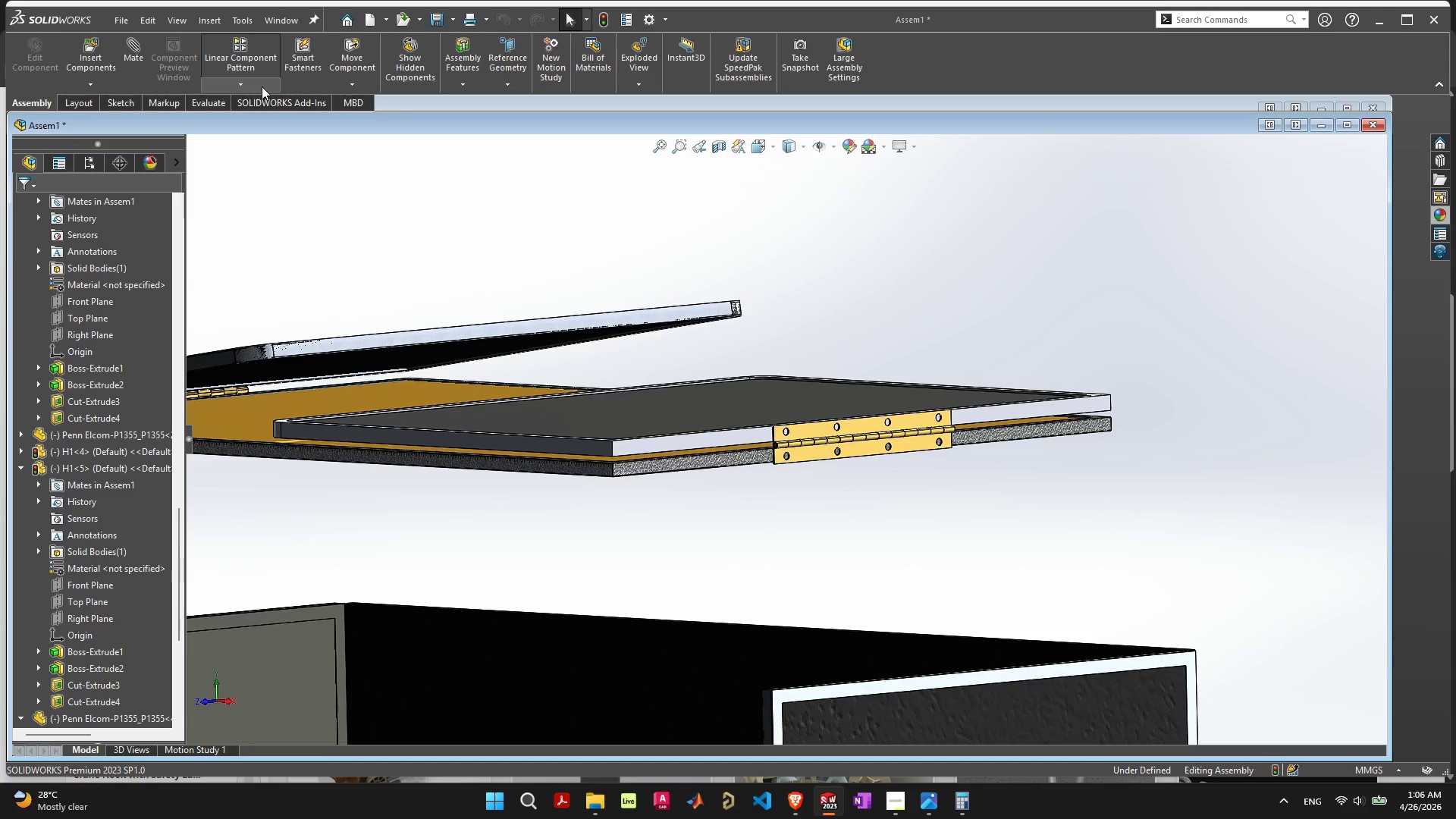 
left_click([353, 89])
 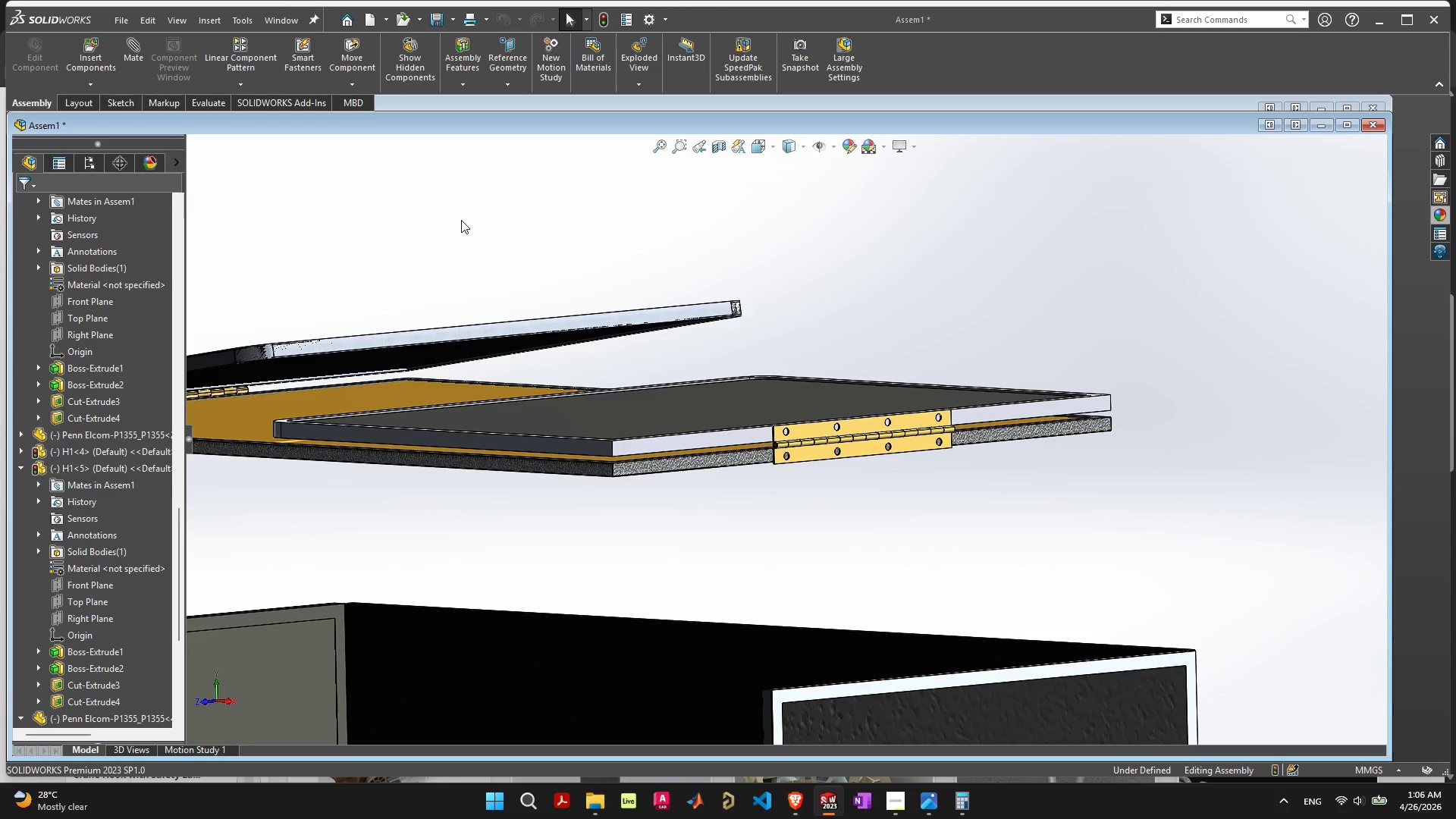 
wait(5.12)
 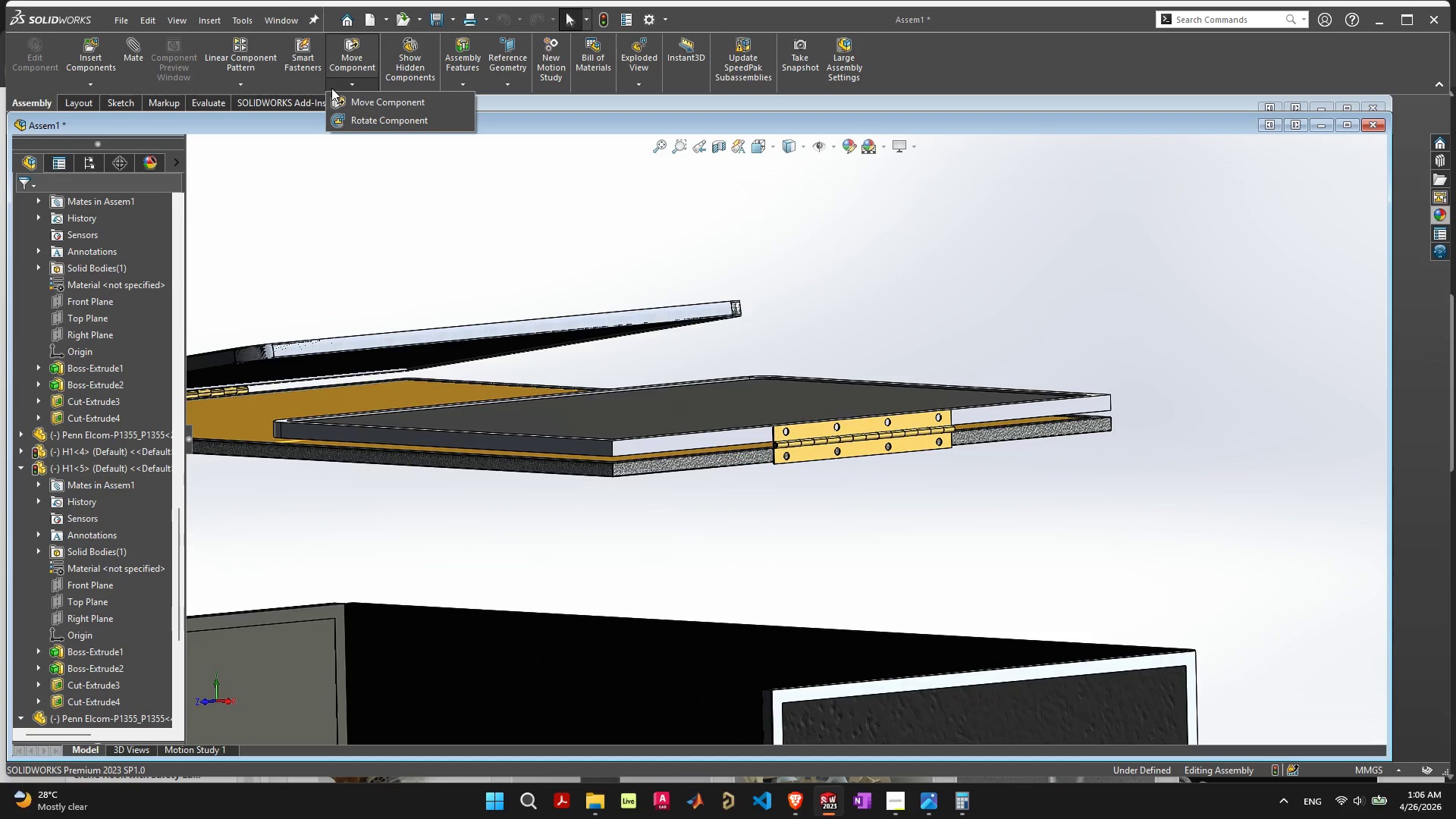 
left_click([68, 83])
 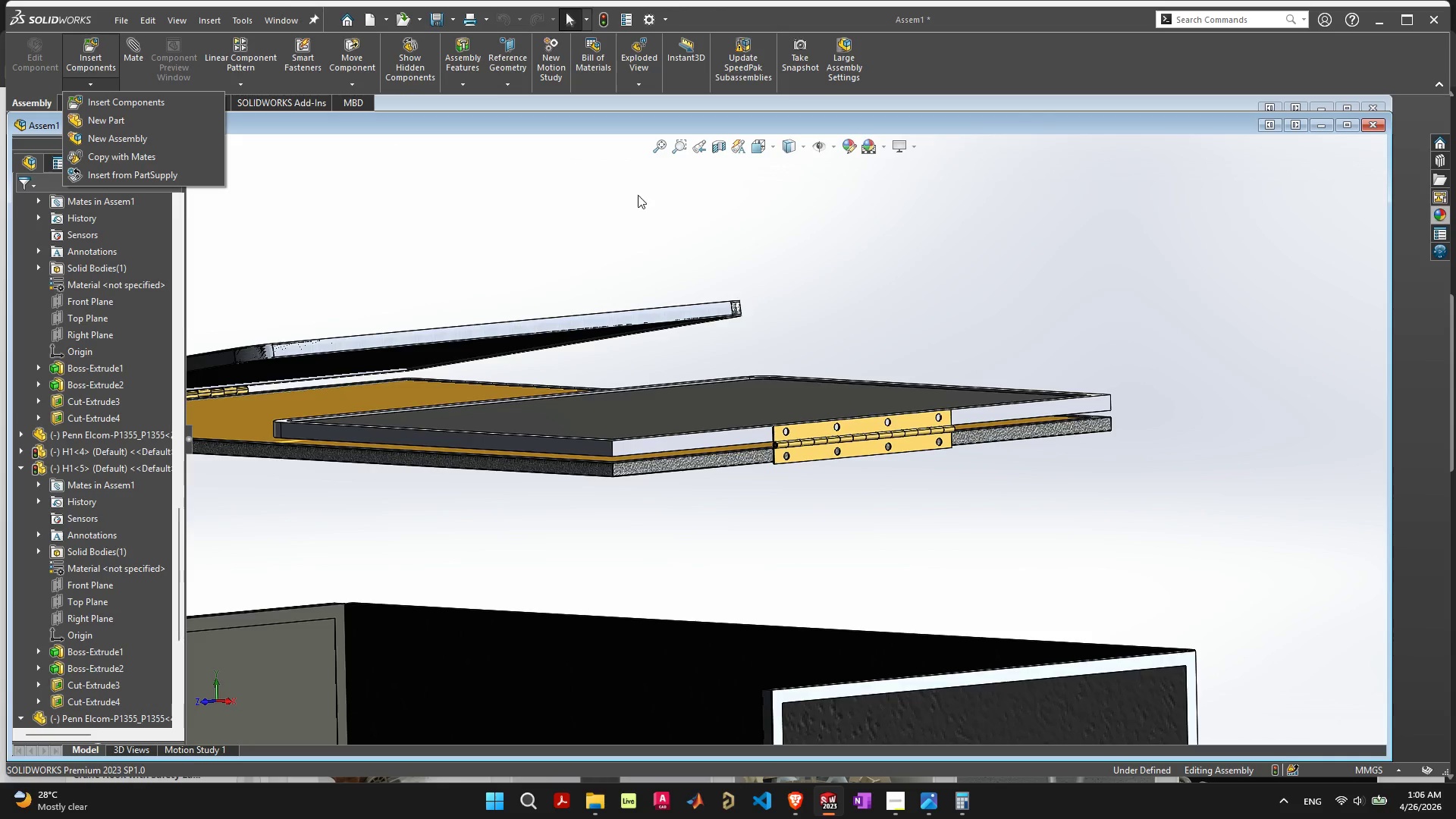 
scroll: coordinate [929, 473], scroll_direction: down, amount: 3.0
 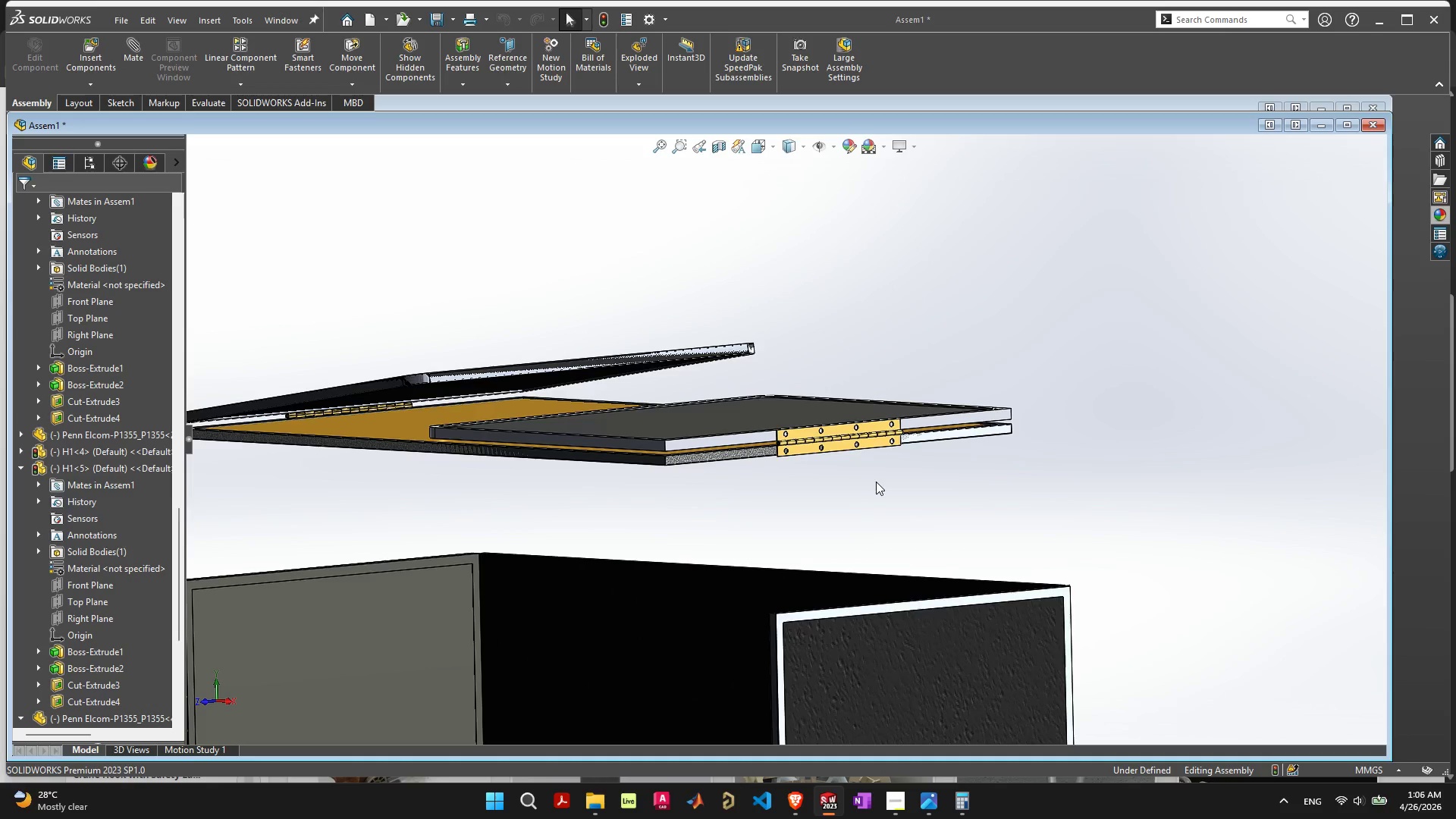 
middle_click([876, 482])
 